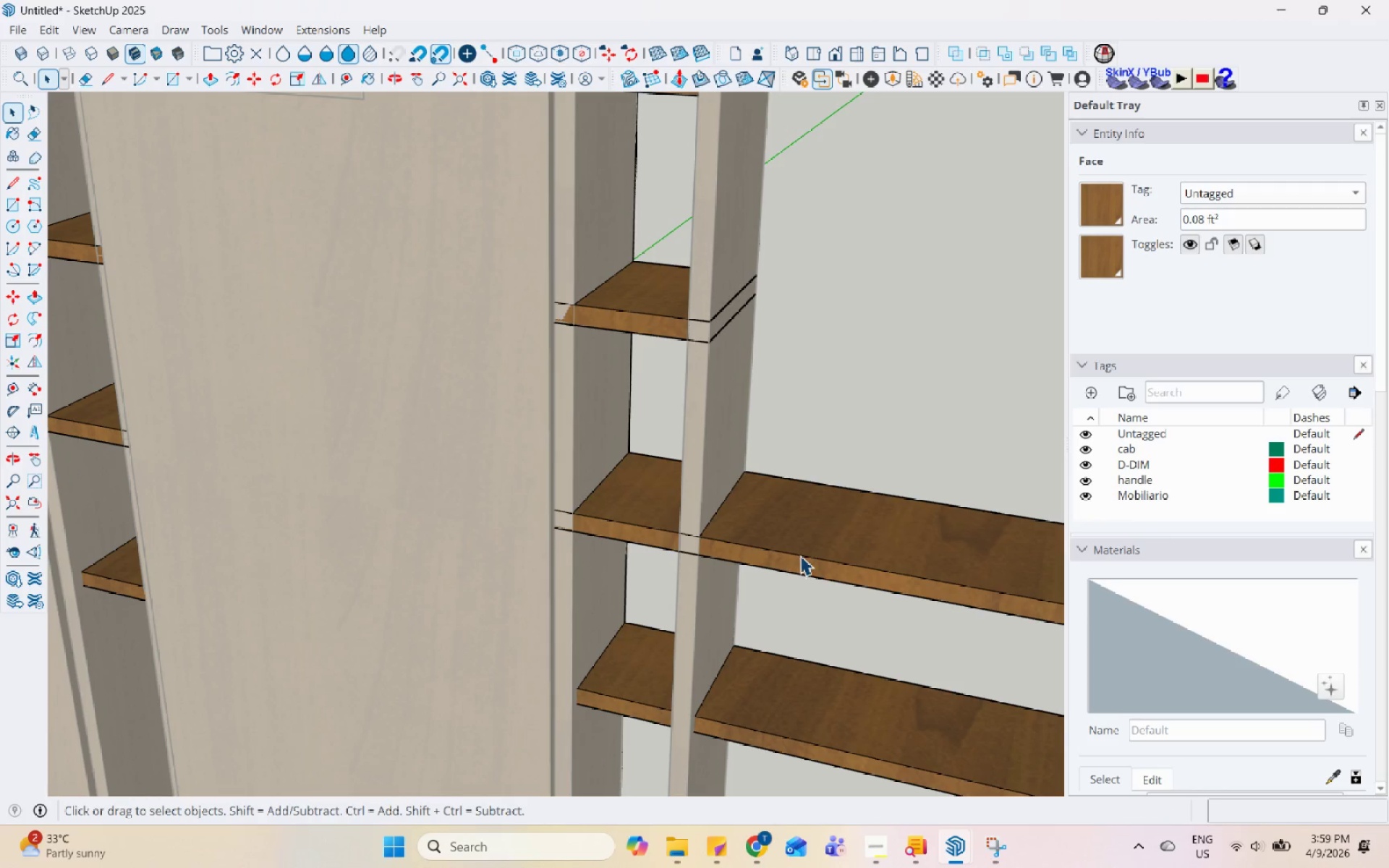 
left_click([797, 562])
 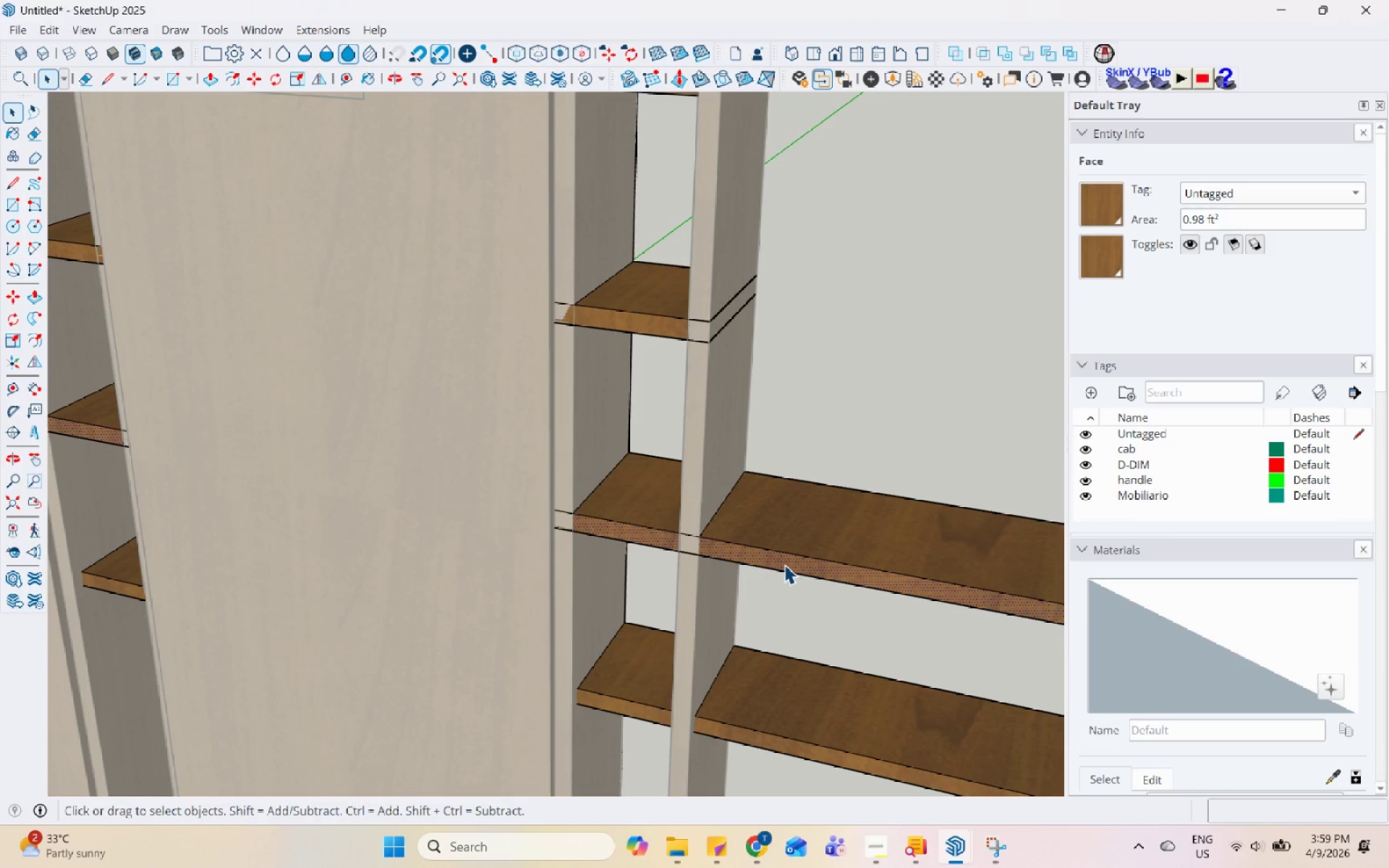 
key(L)
 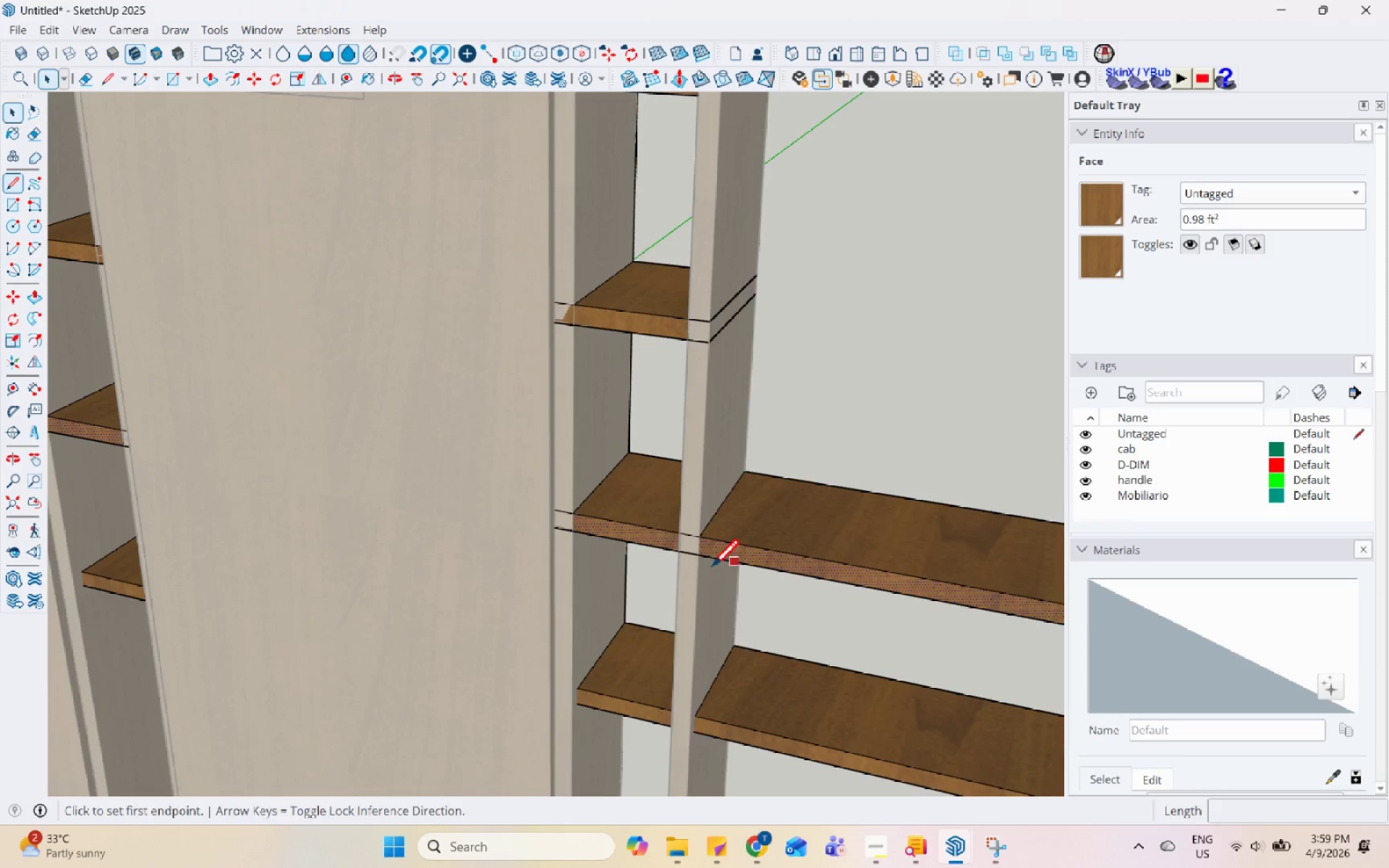 
scroll: coordinate [692, 568], scroll_direction: up, amount: 6.0
 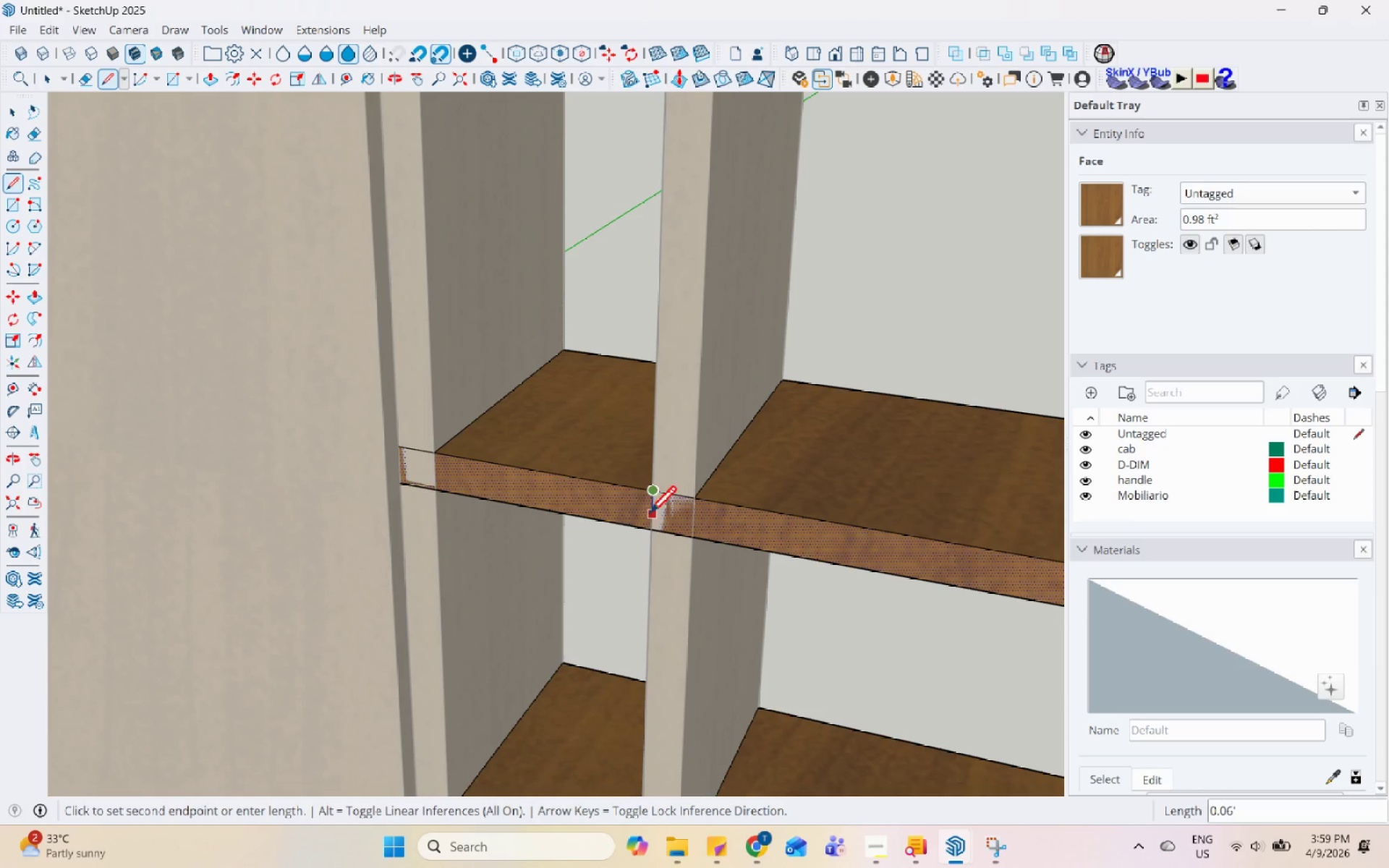 
left_click([649, 531])
 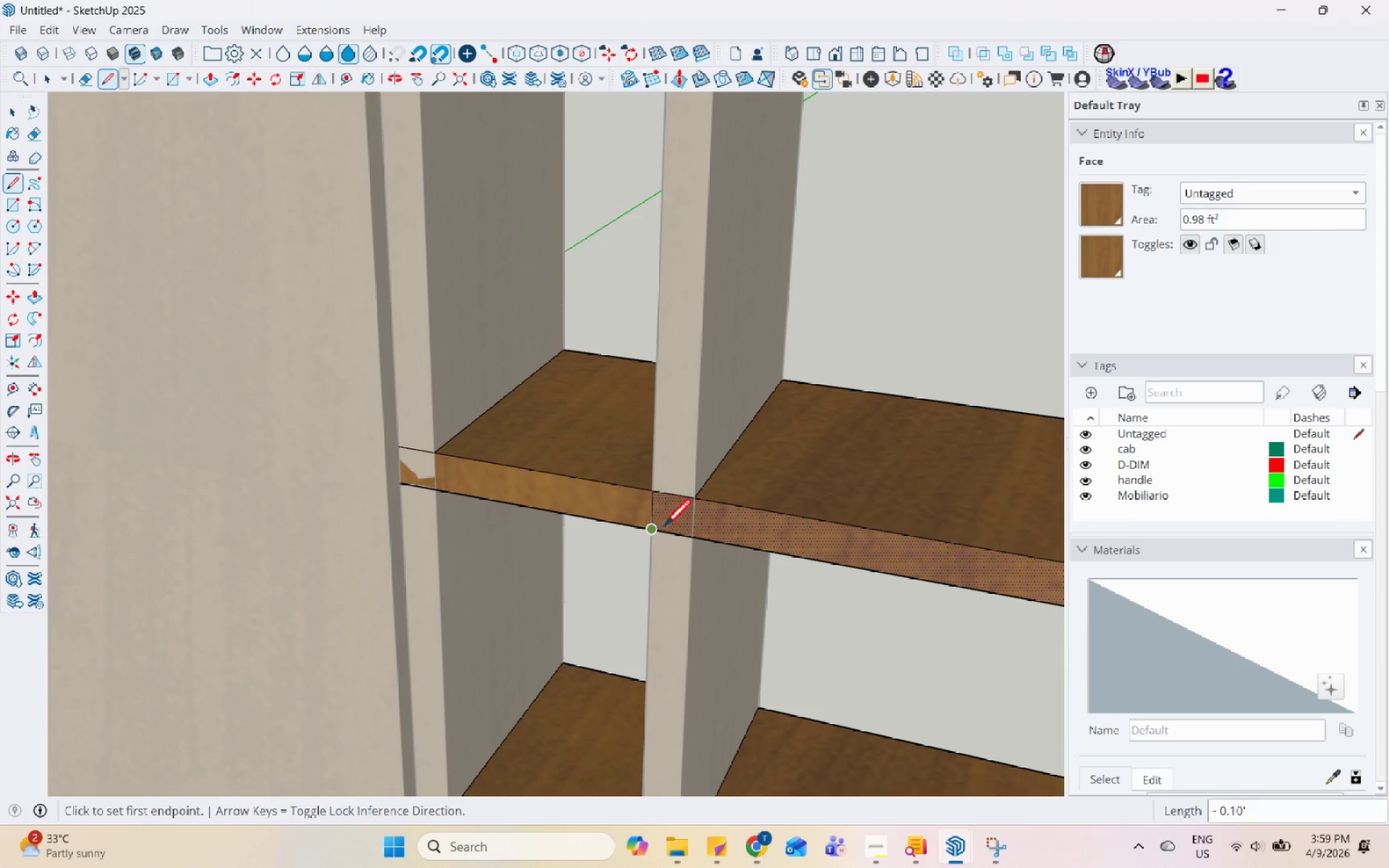 
key(Space)
 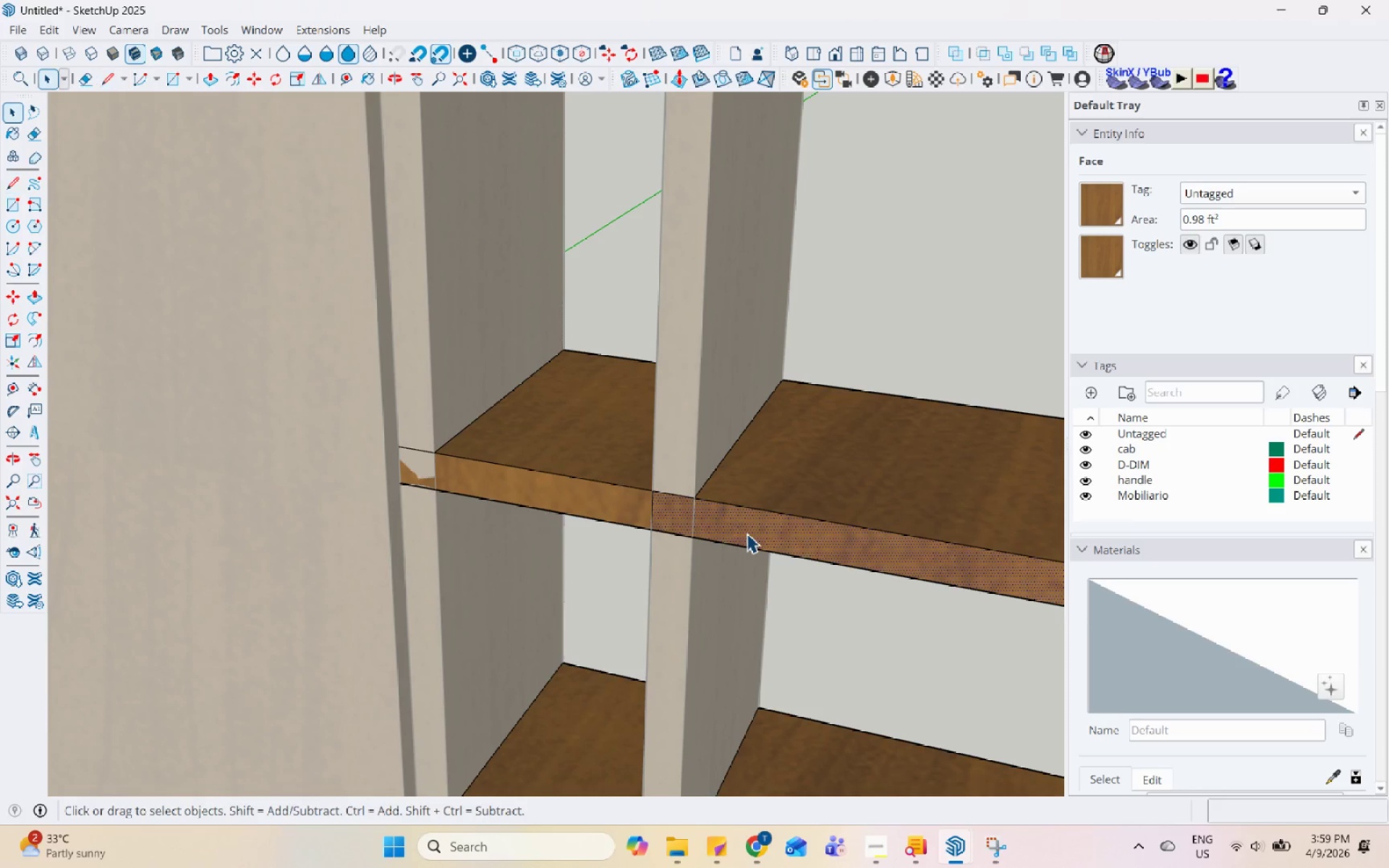 
left_click([747, 533])
 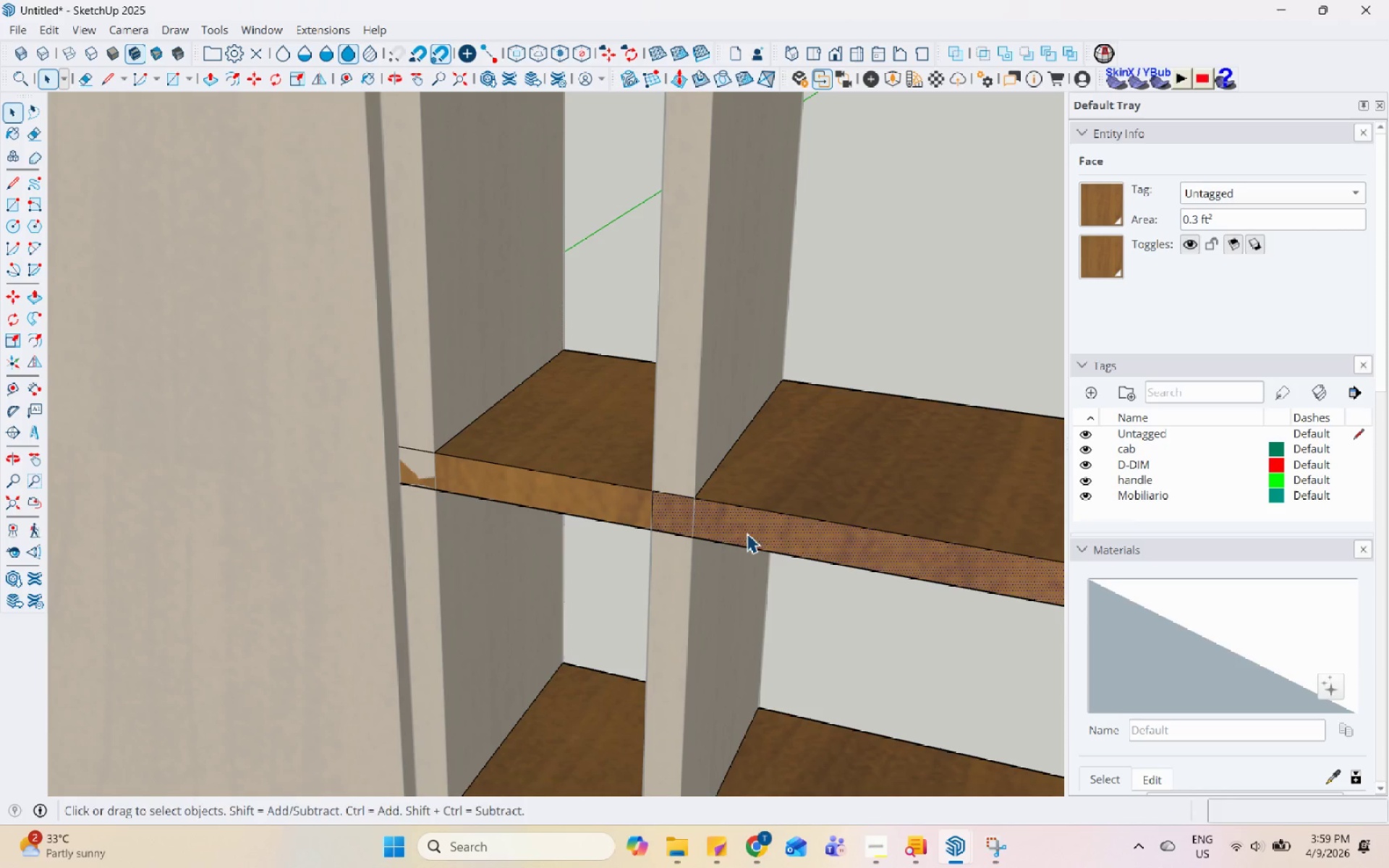 
left_click([747, 533])
 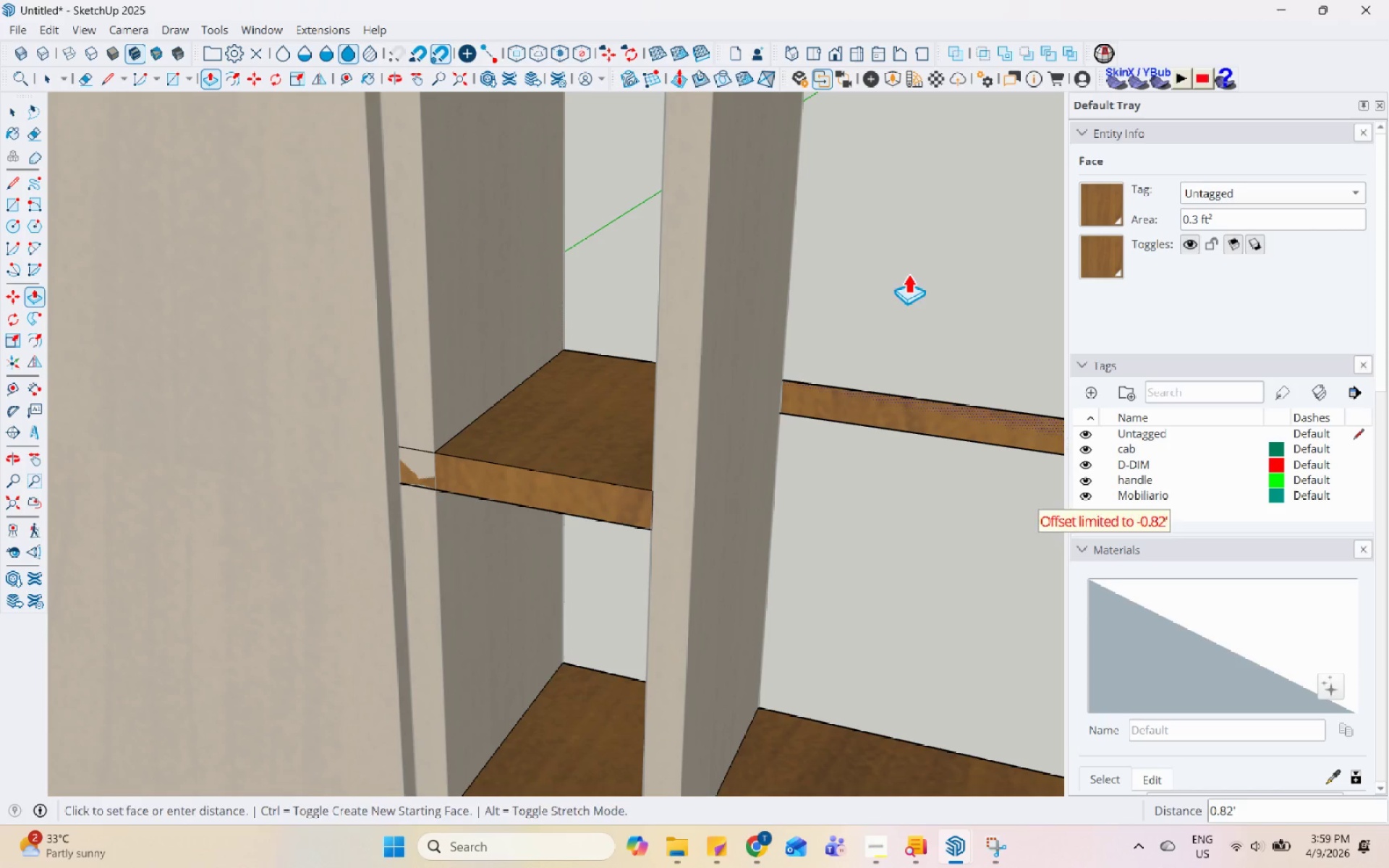 
key(Space)
 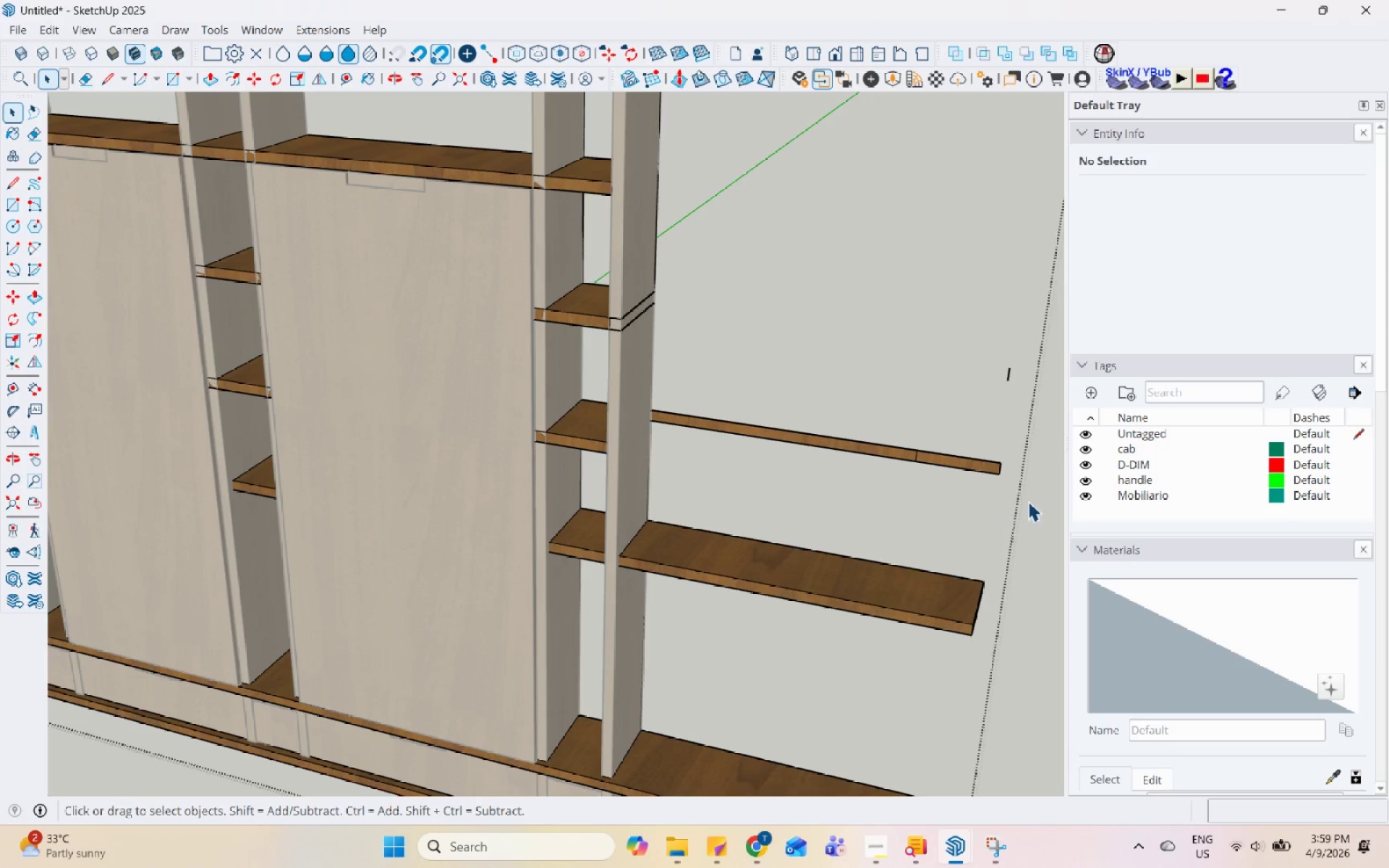 
scroll: coordinate [520, 503], scroll_direction: down, amount: 12.0
 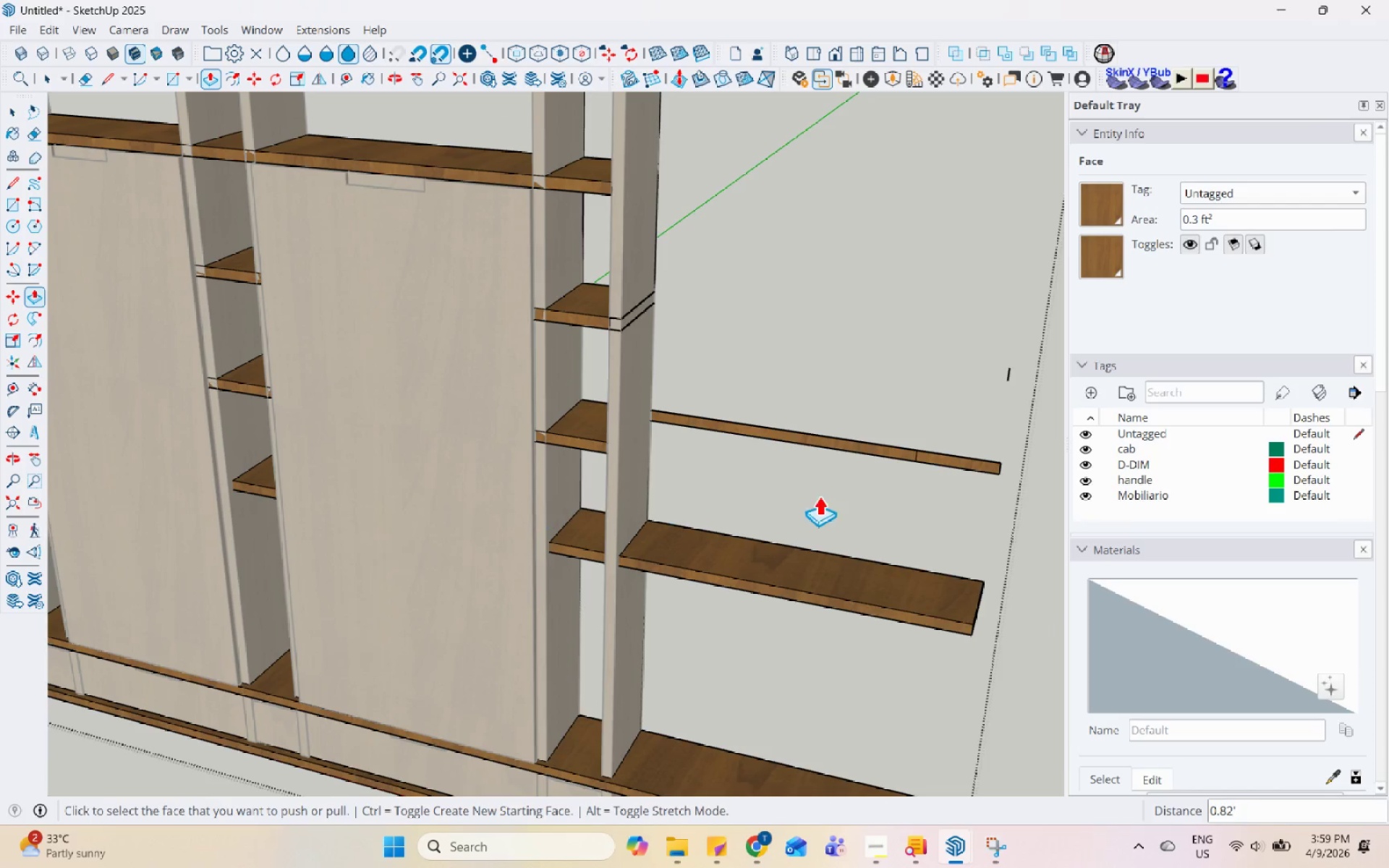 
left_click_drag(start_coordinate=[1020, 498], to_coordinate=[862, 289])
 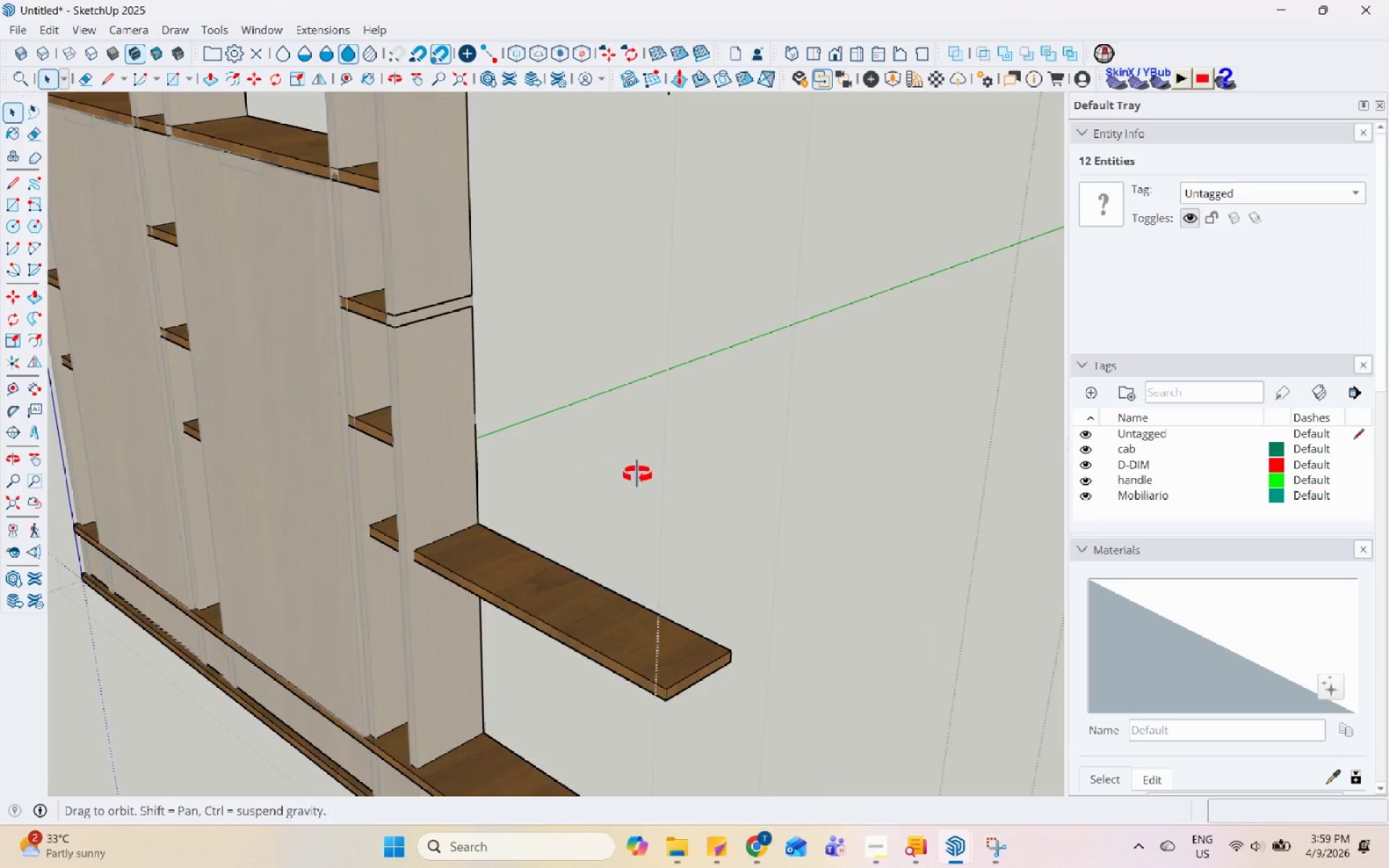 
scroll: coordinate [833, 346], scroll_direction: up, amount: 8.0
 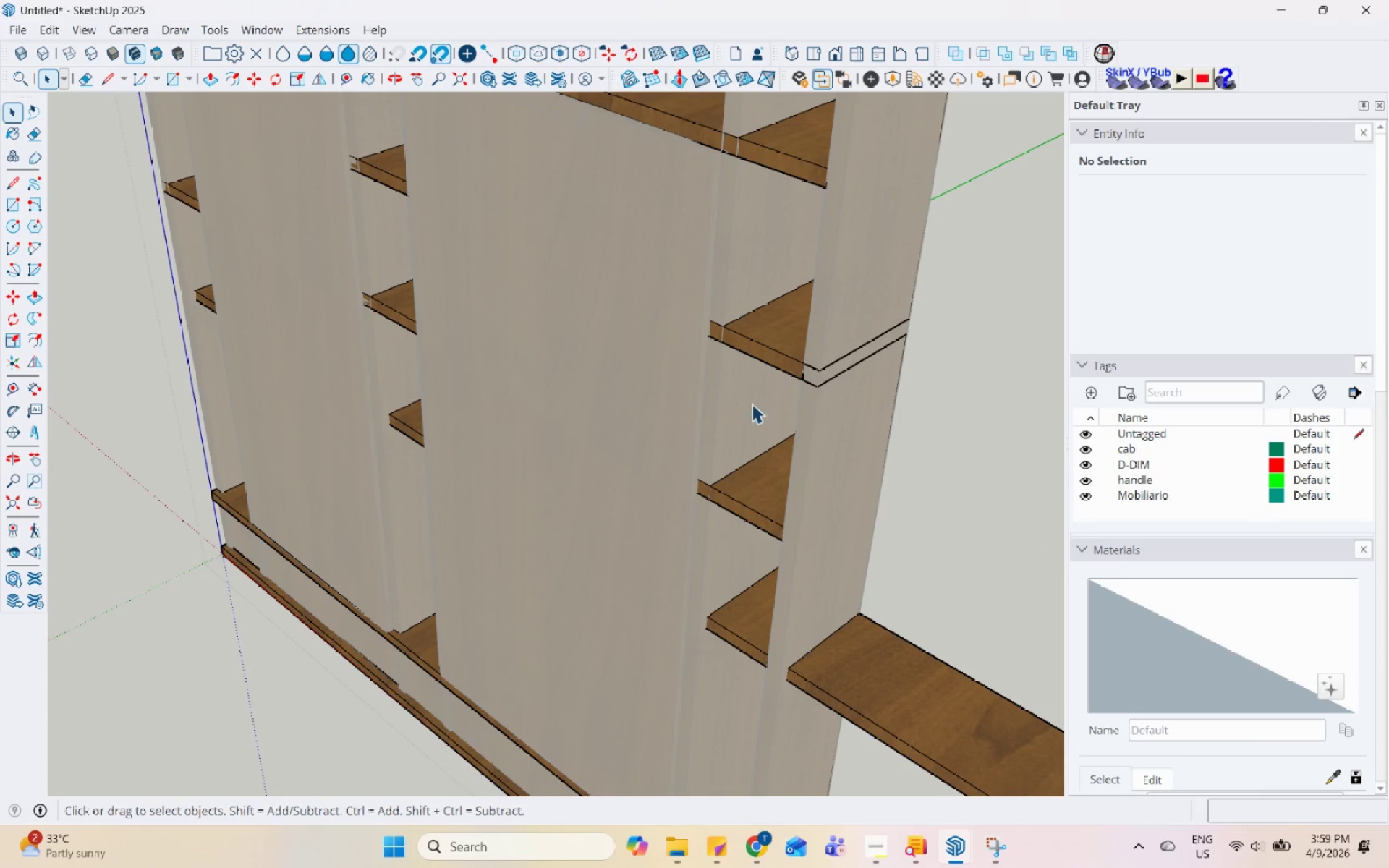 
left_click([842, 354])
 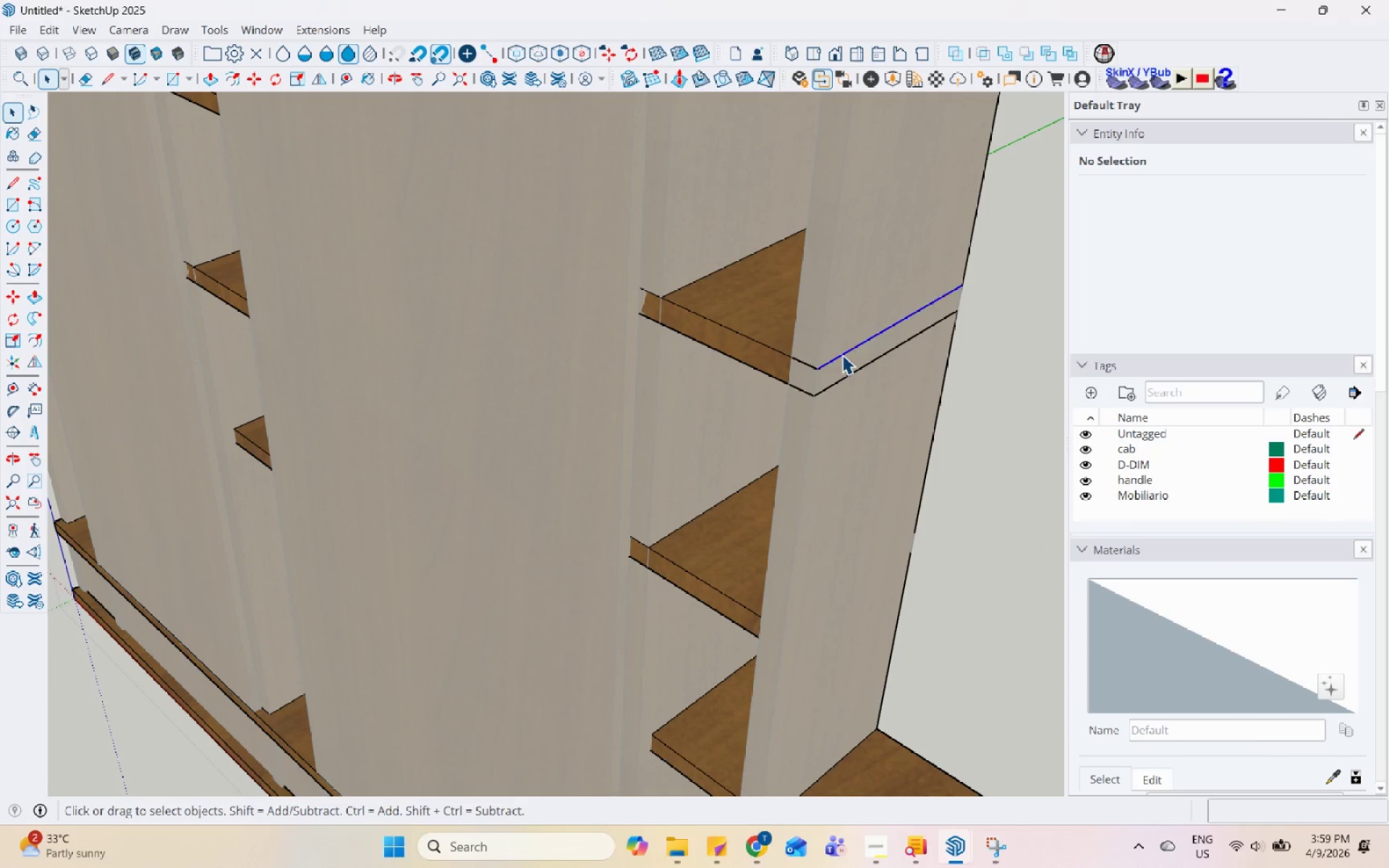 
scroll: coordinate [824, 373], scroll_direction: up, amount: 5.0
 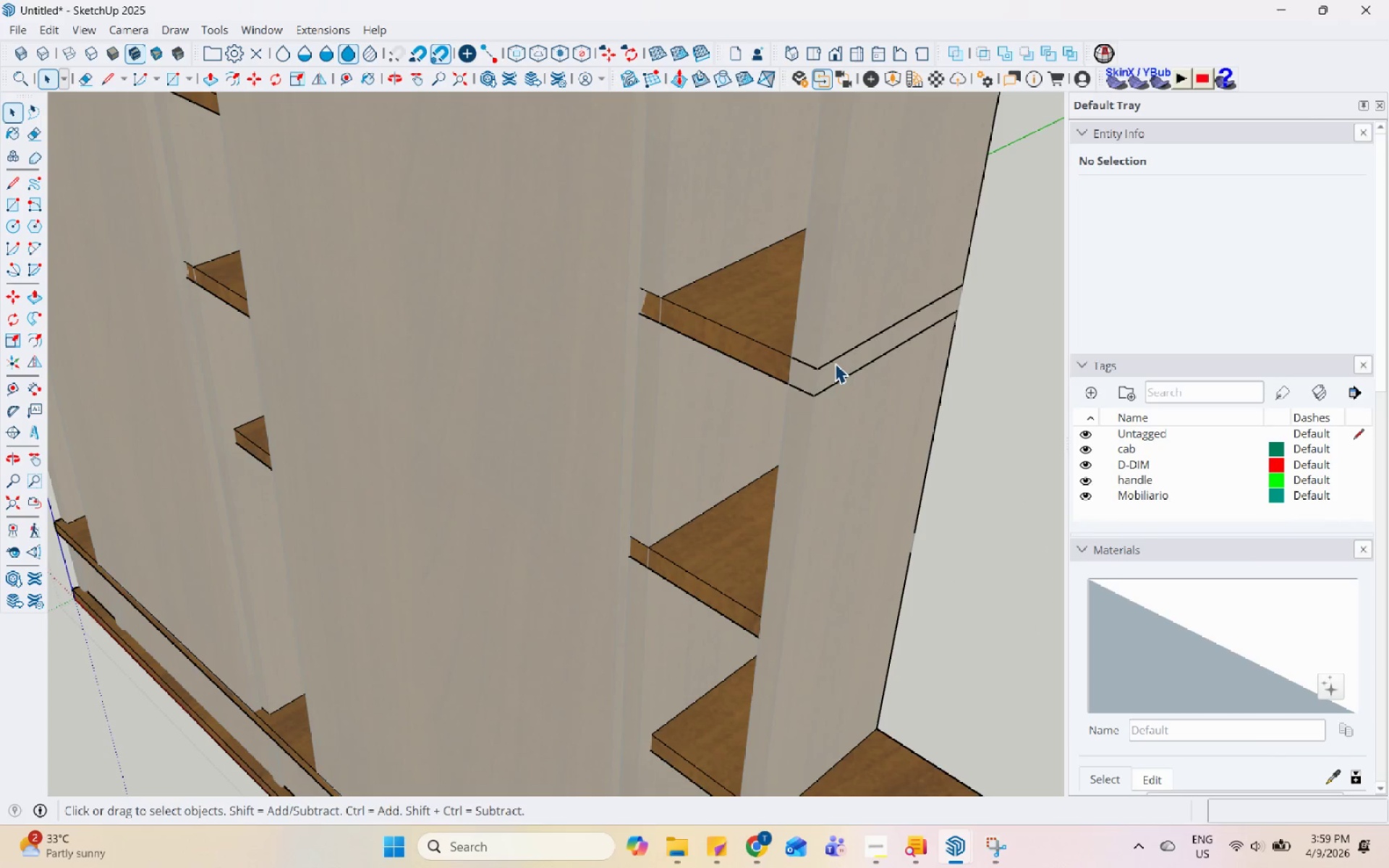 
double_click([842, 354])
 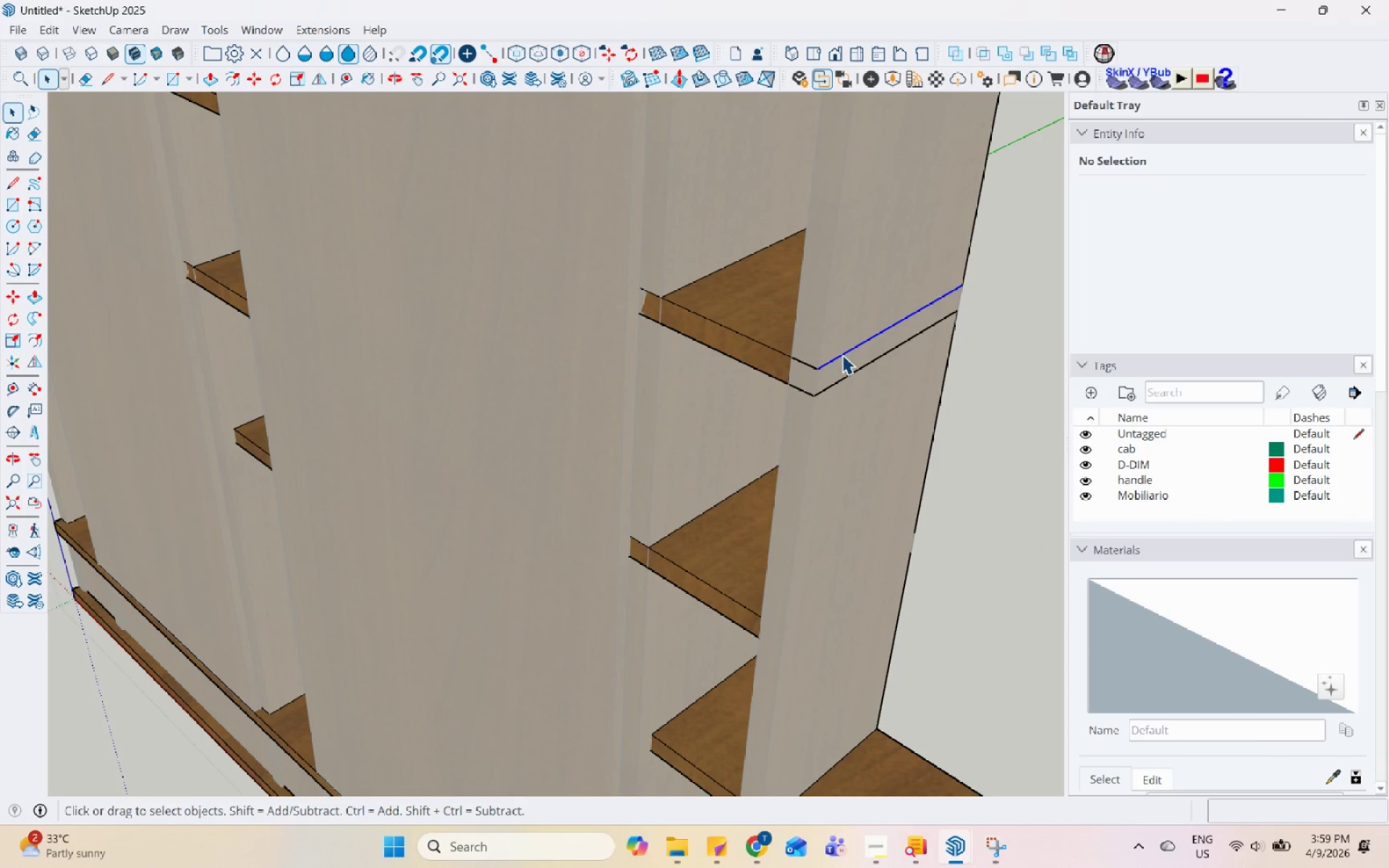 
right_click([842, 354])
 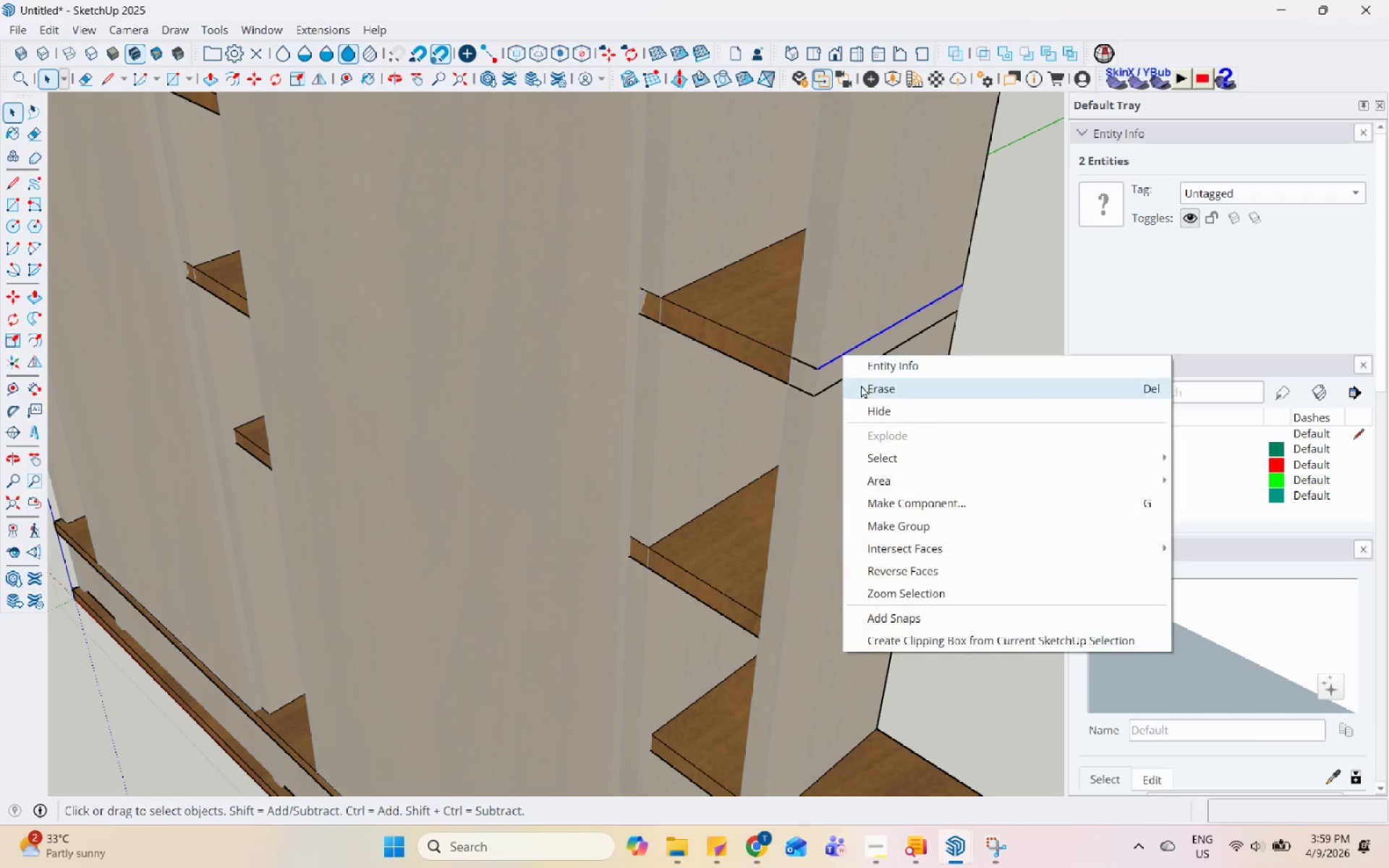 
left_click([862, 386])
 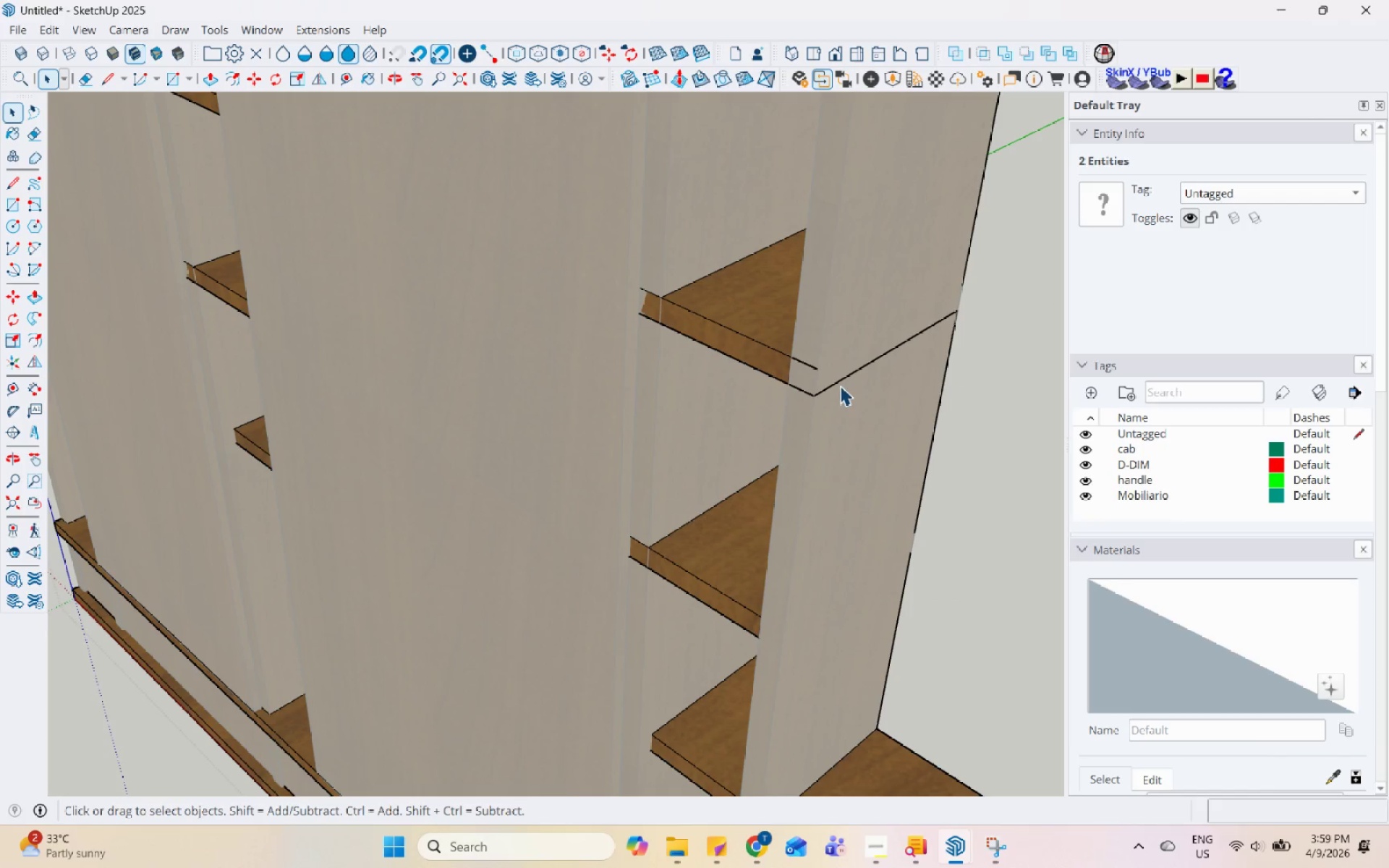 
left_click([841, 383])
 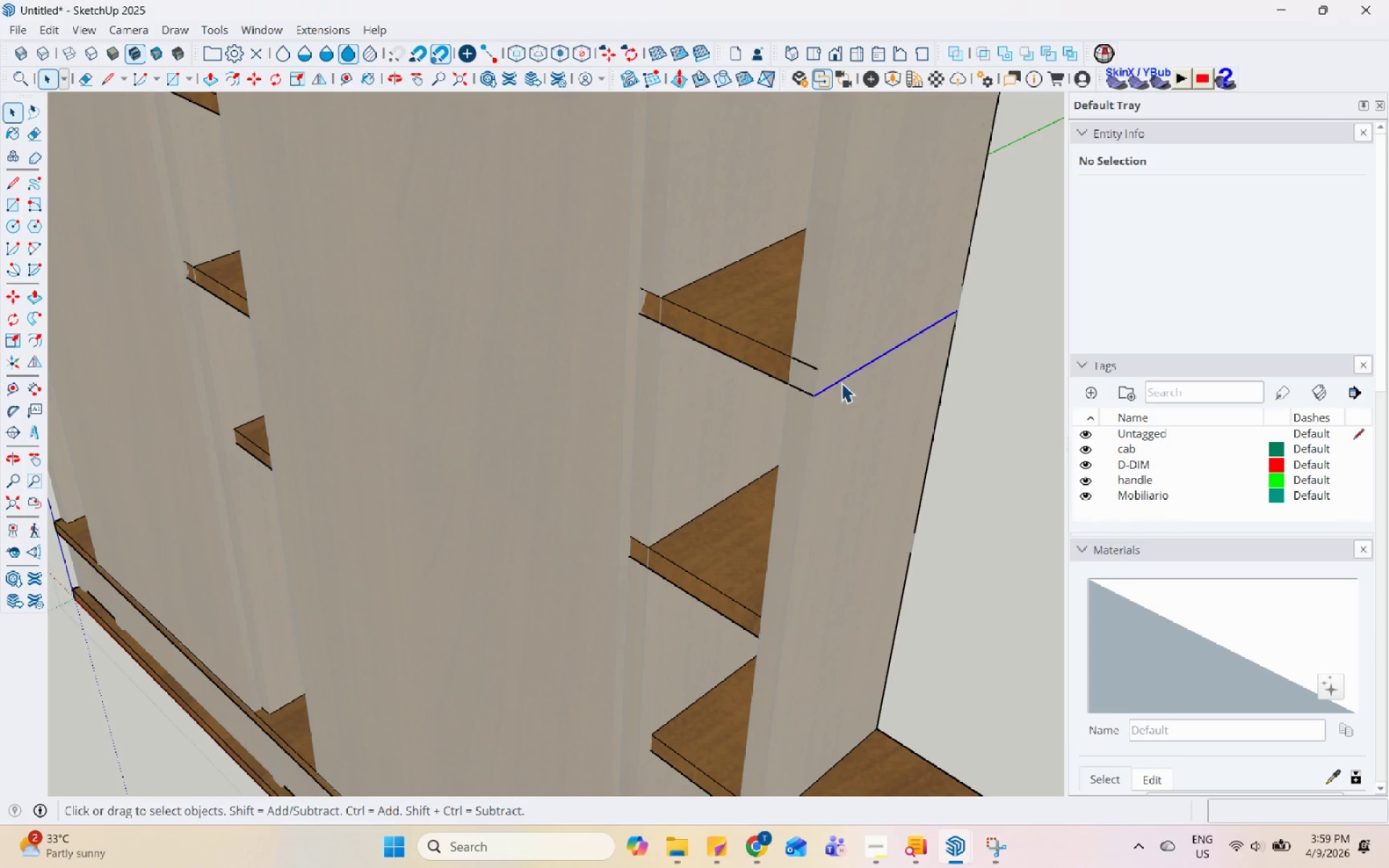 
right_click([841, 383])
 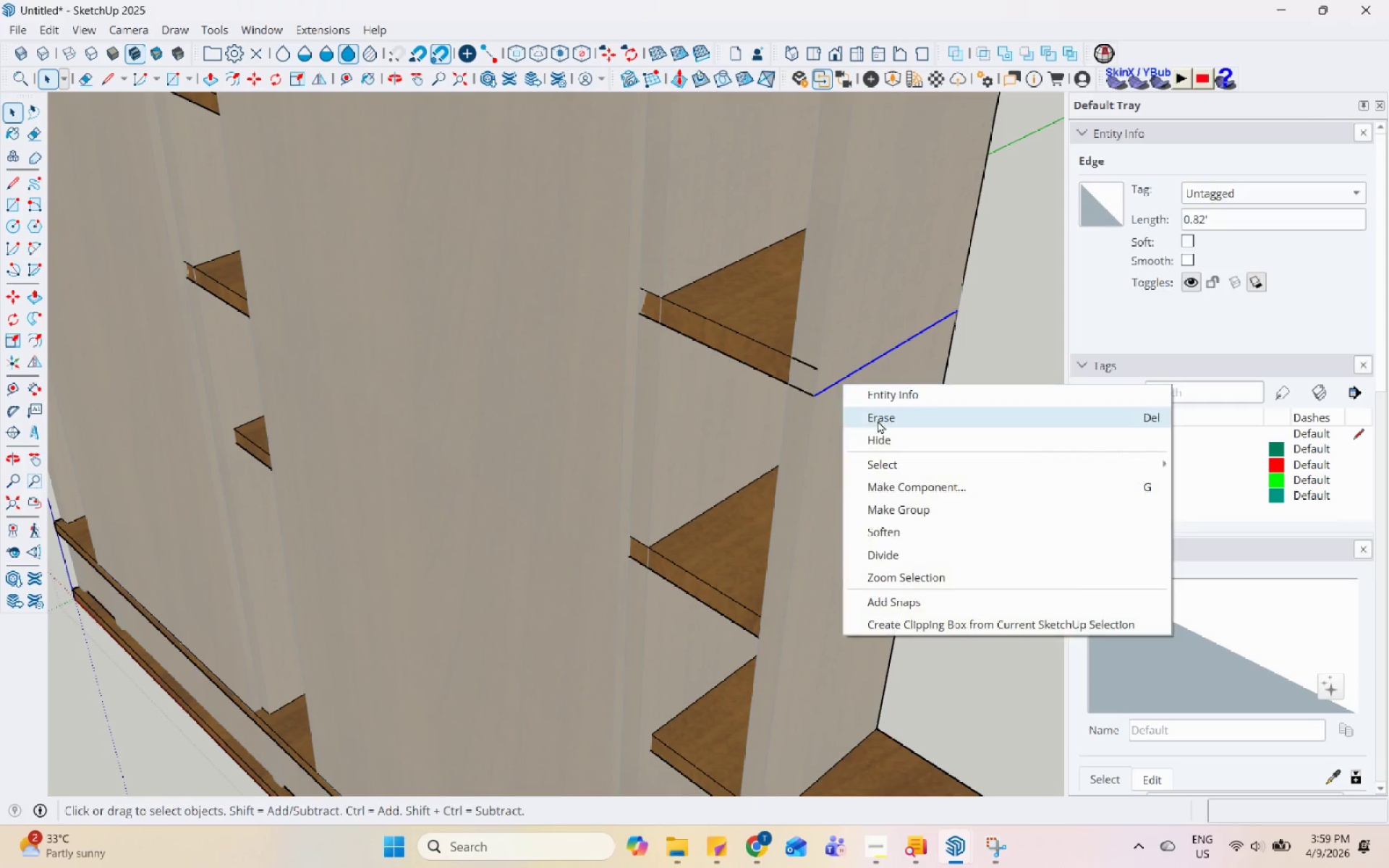 
left_click([880, 421])
 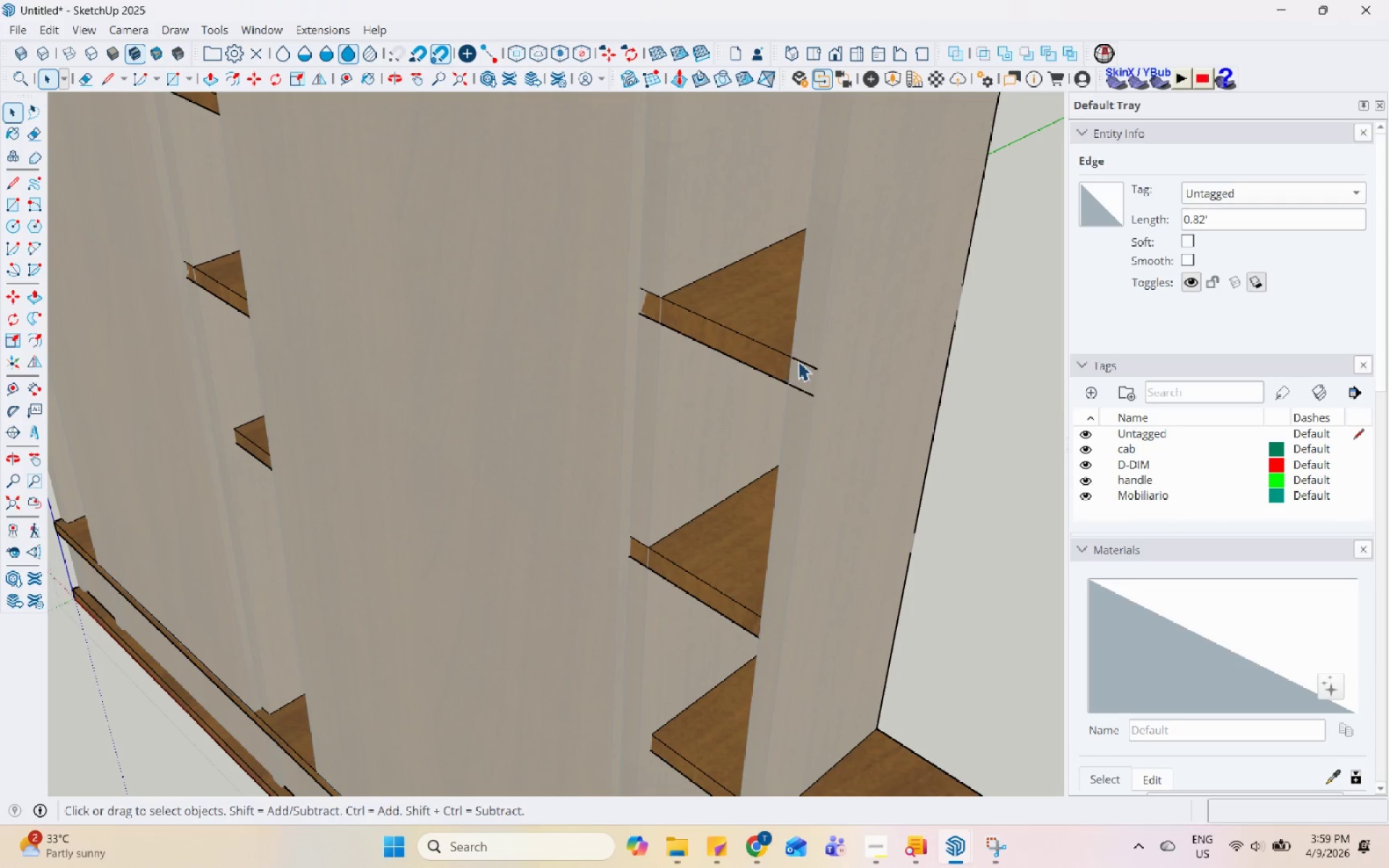 
left_click([802, 362])
 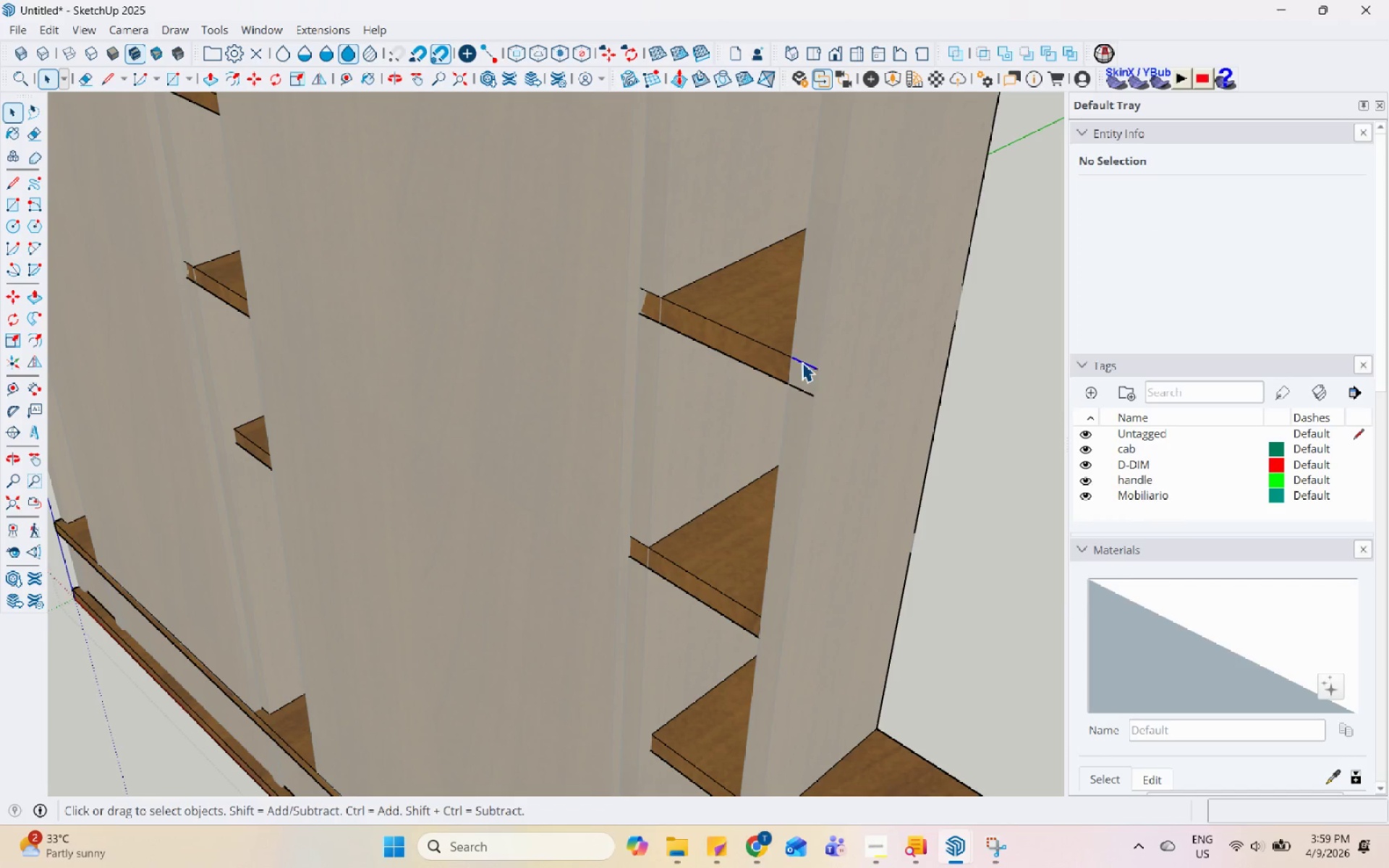 
right_click([802, 362])
 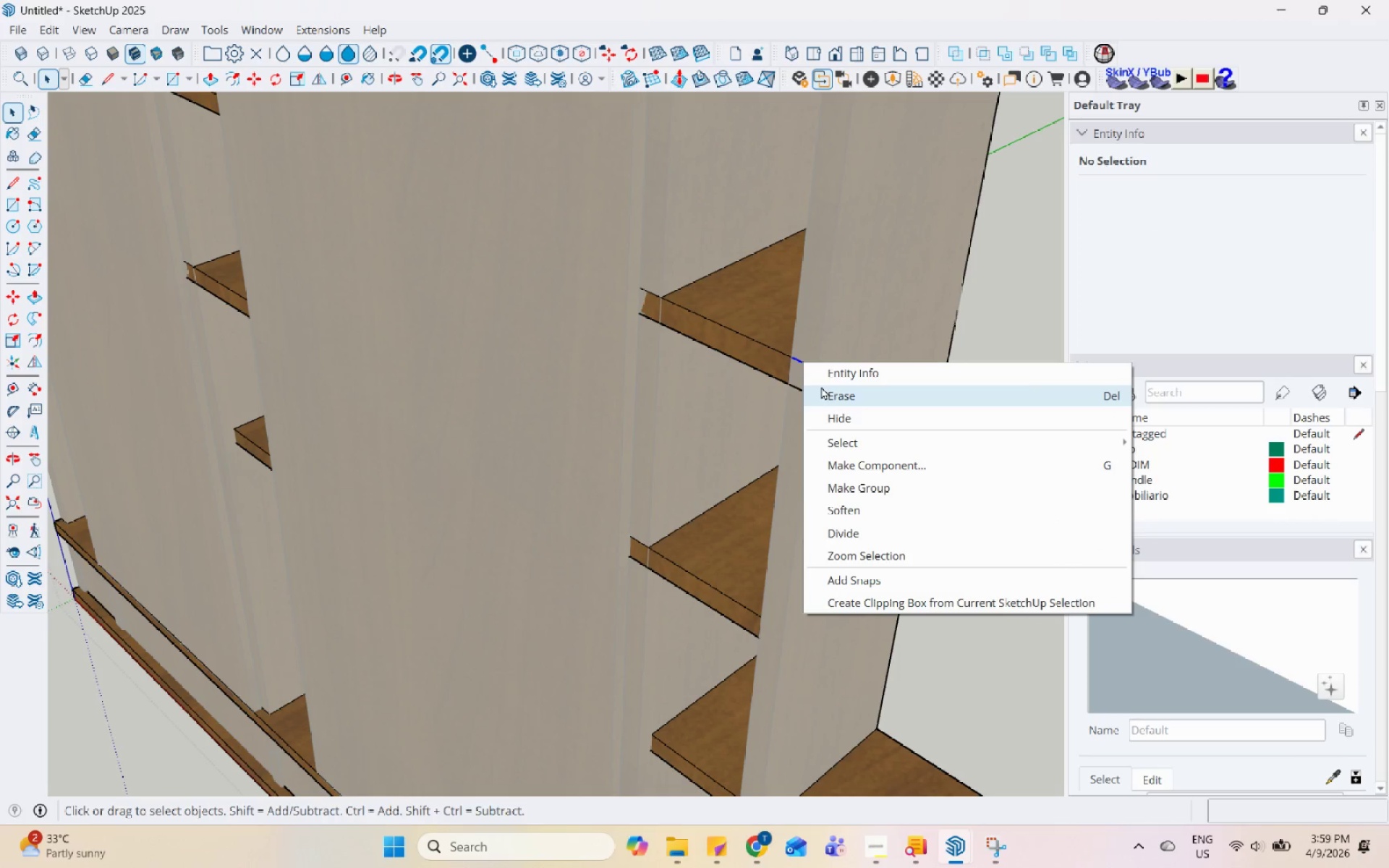 
left_click([825, 391])
 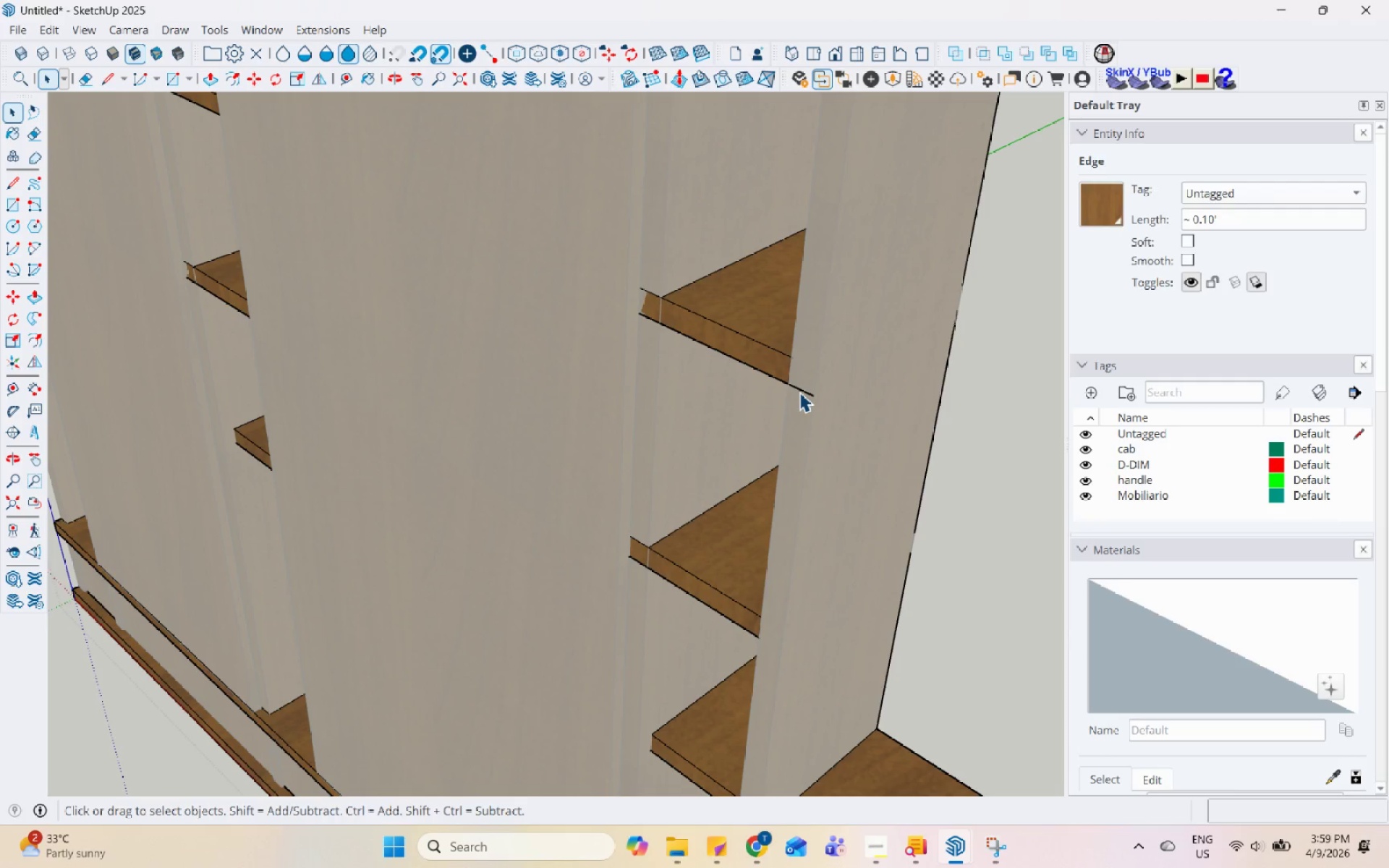 
left_click_drag(start_coordinate=[797, 403], to_coordinate=[796, 407])
 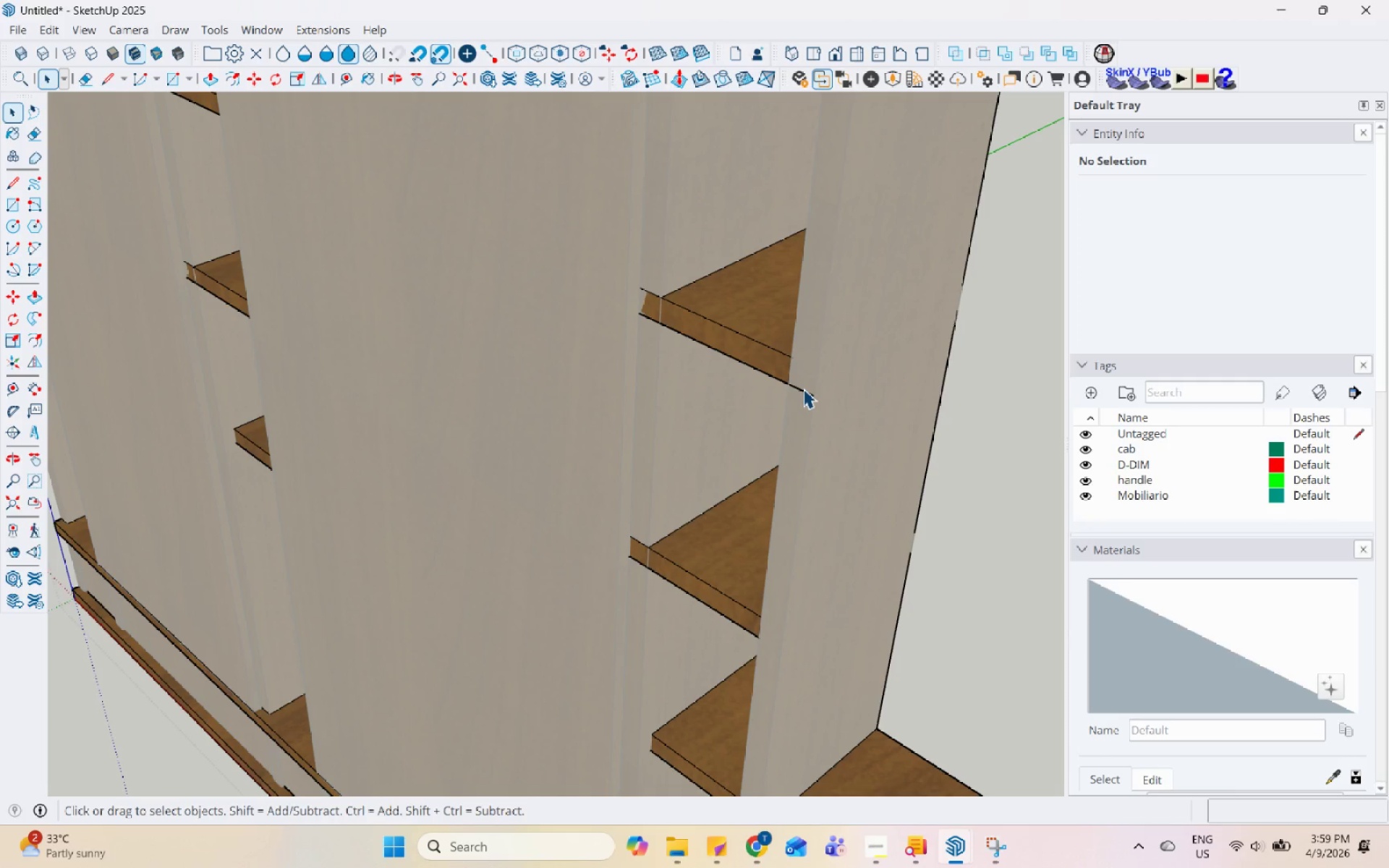 
double_click([802, 388])
 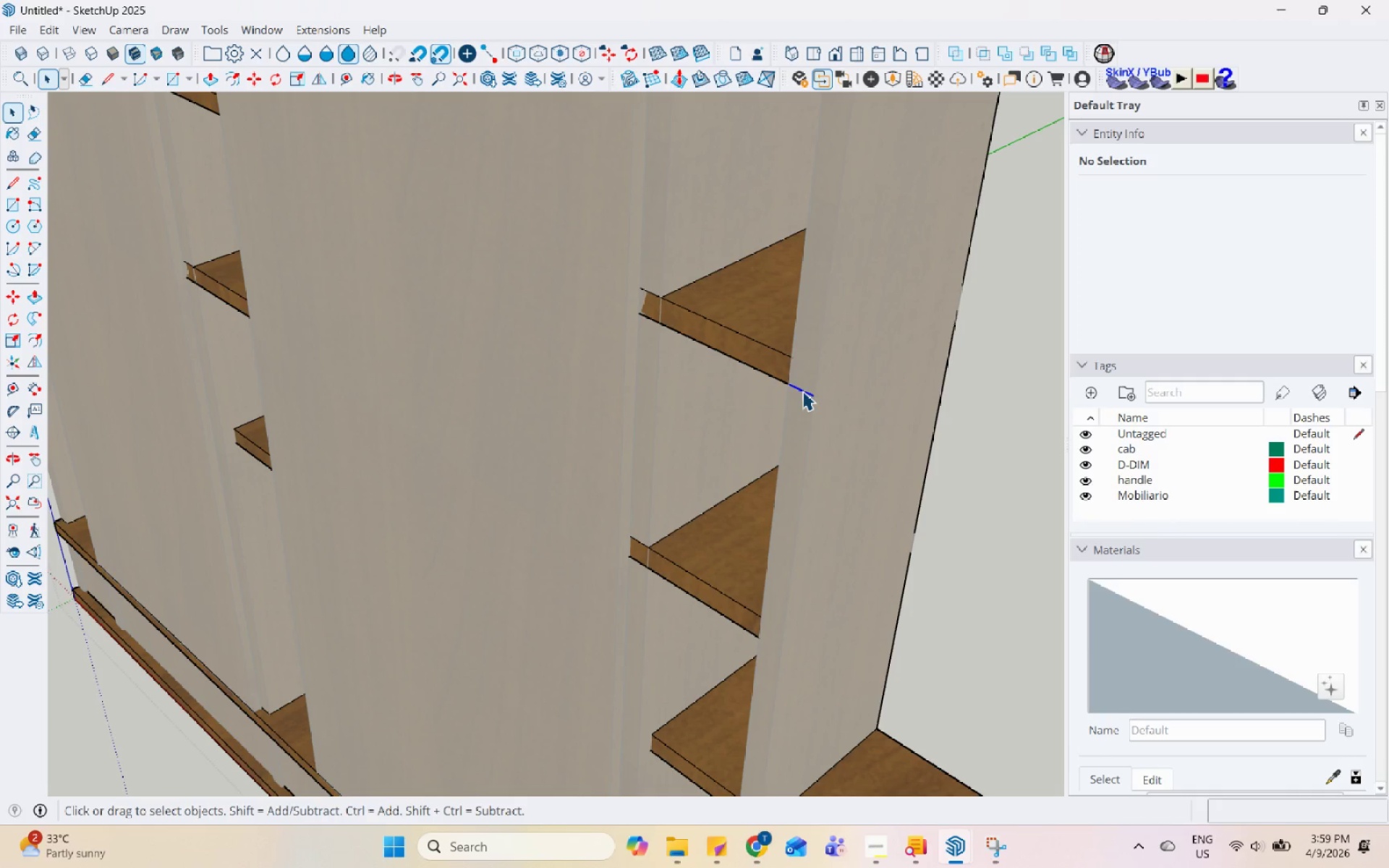 
right_click([803, 391])
 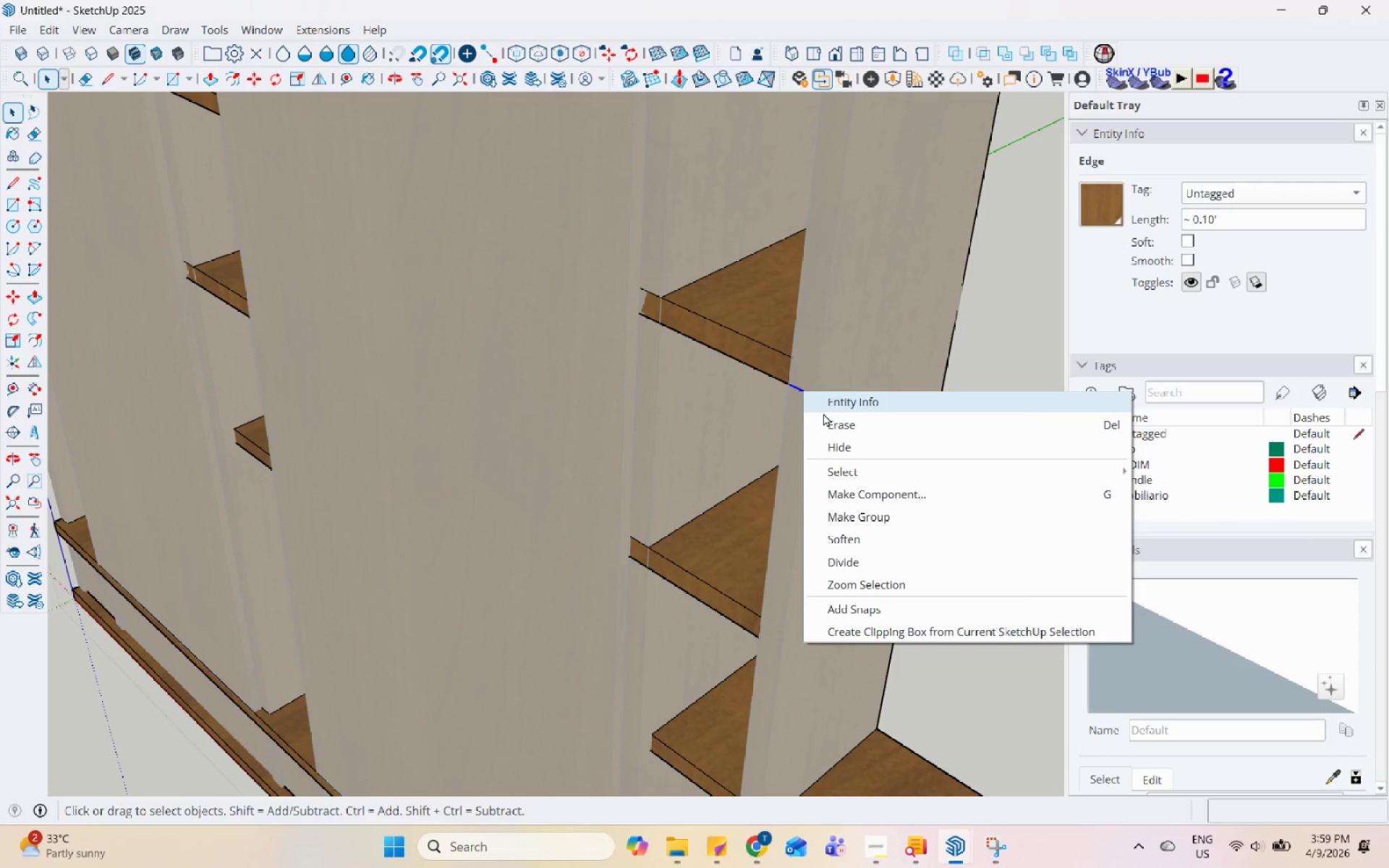 
left_click([828, 417])
 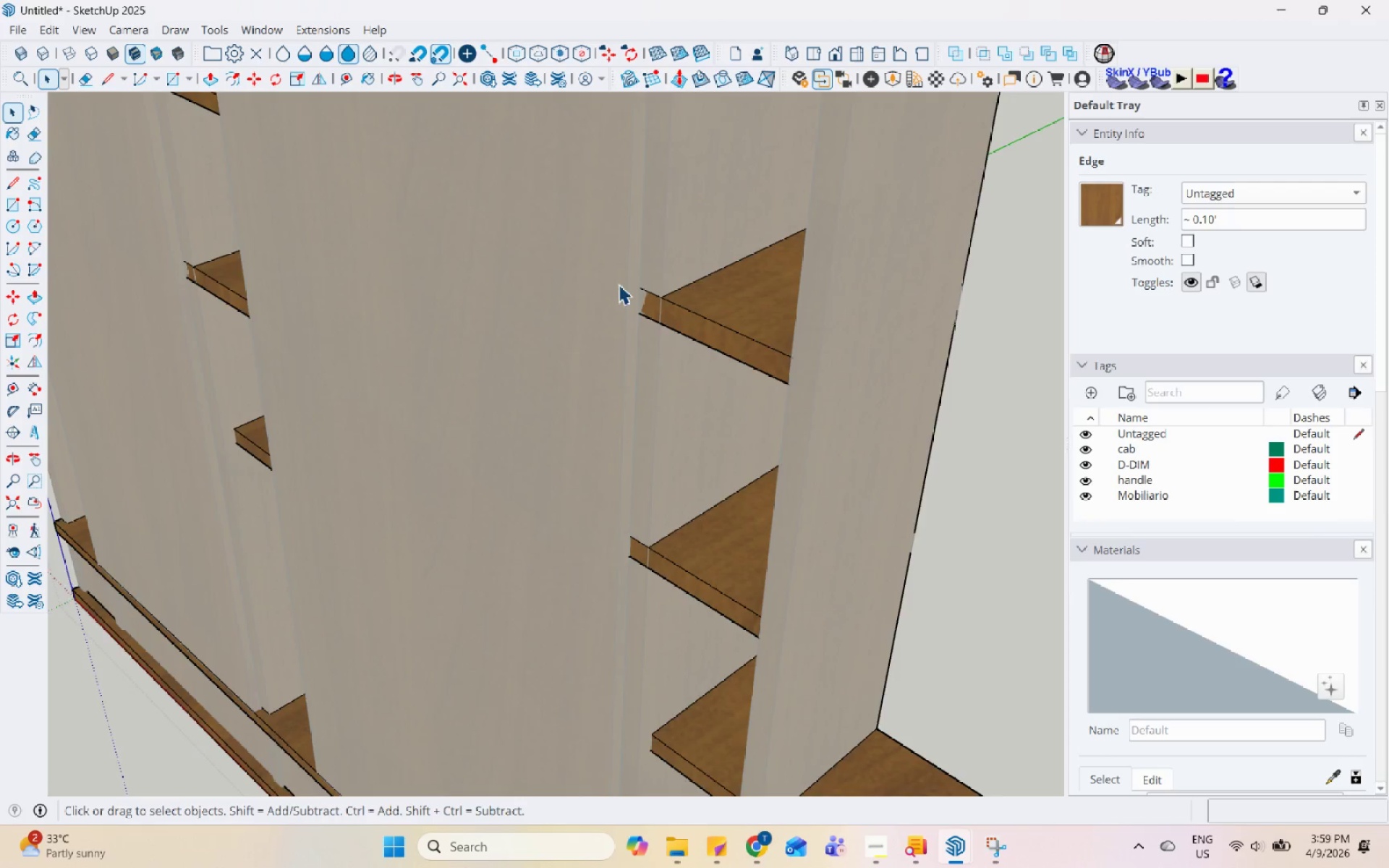 
scroll: coordinate [621, 281], scroll_direction: down, amount: 10.0
 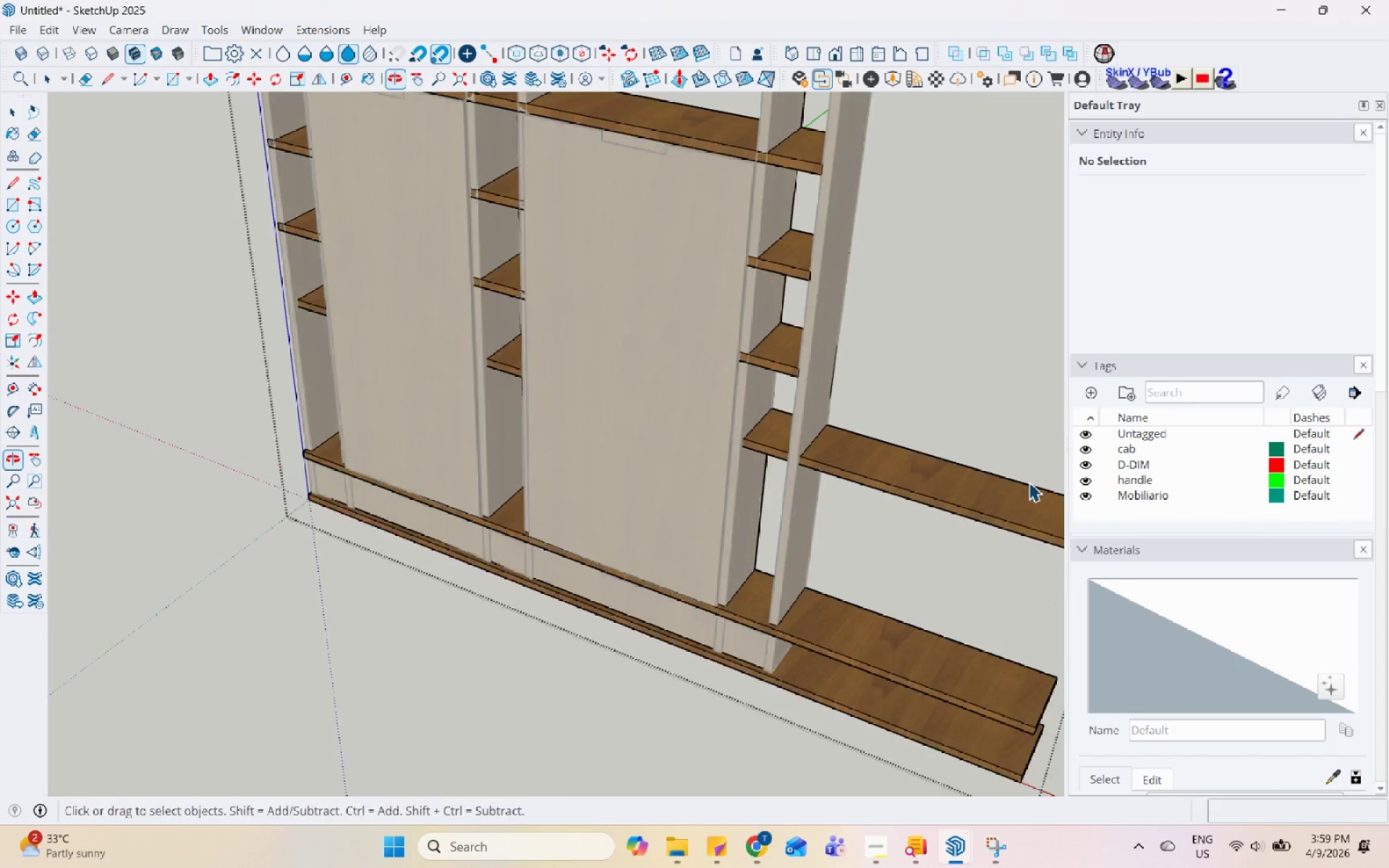 
left_click([742, 445])
 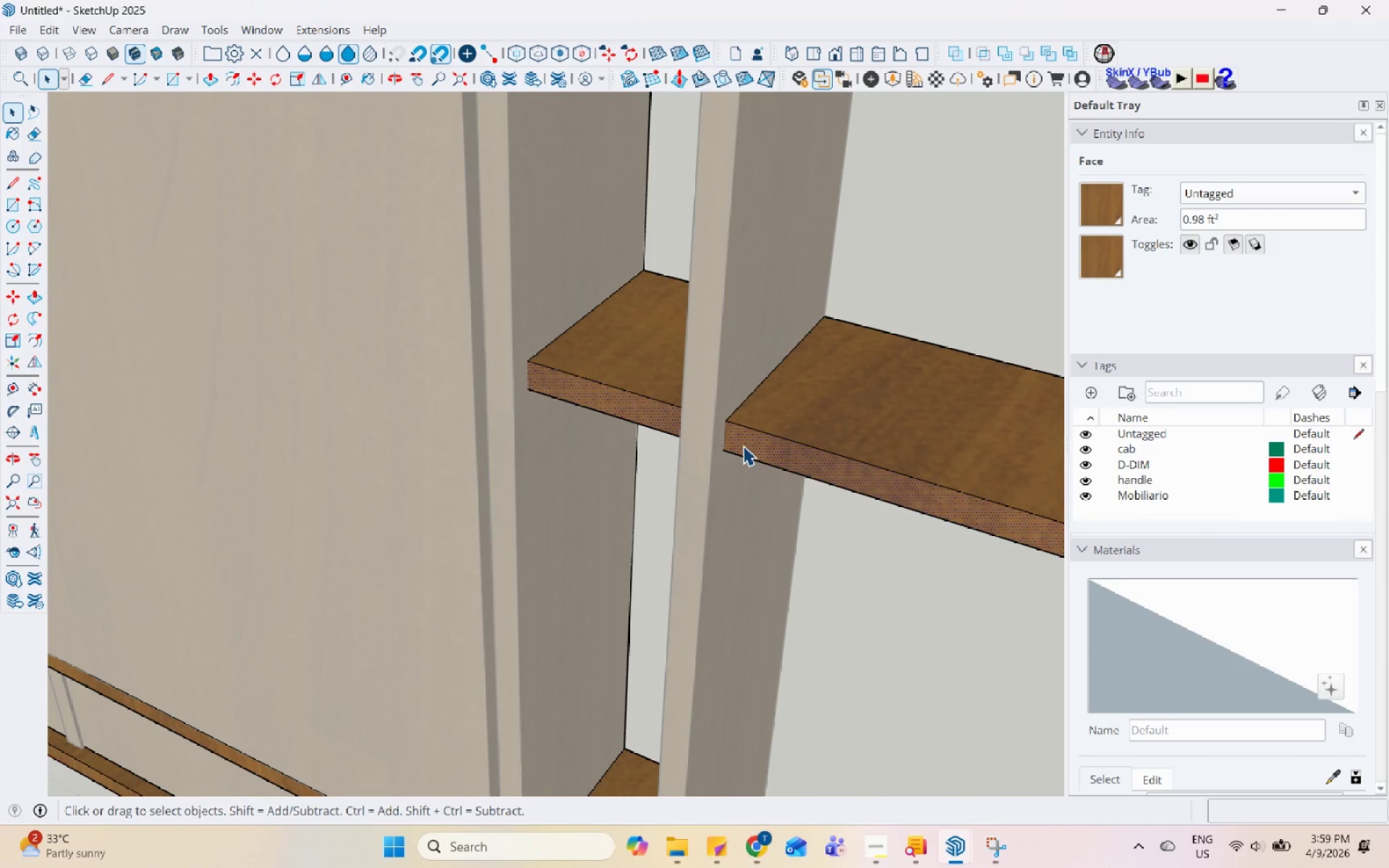 
scroll: coordinate [742, 445], scroll_direction: up, amount: 12.0
 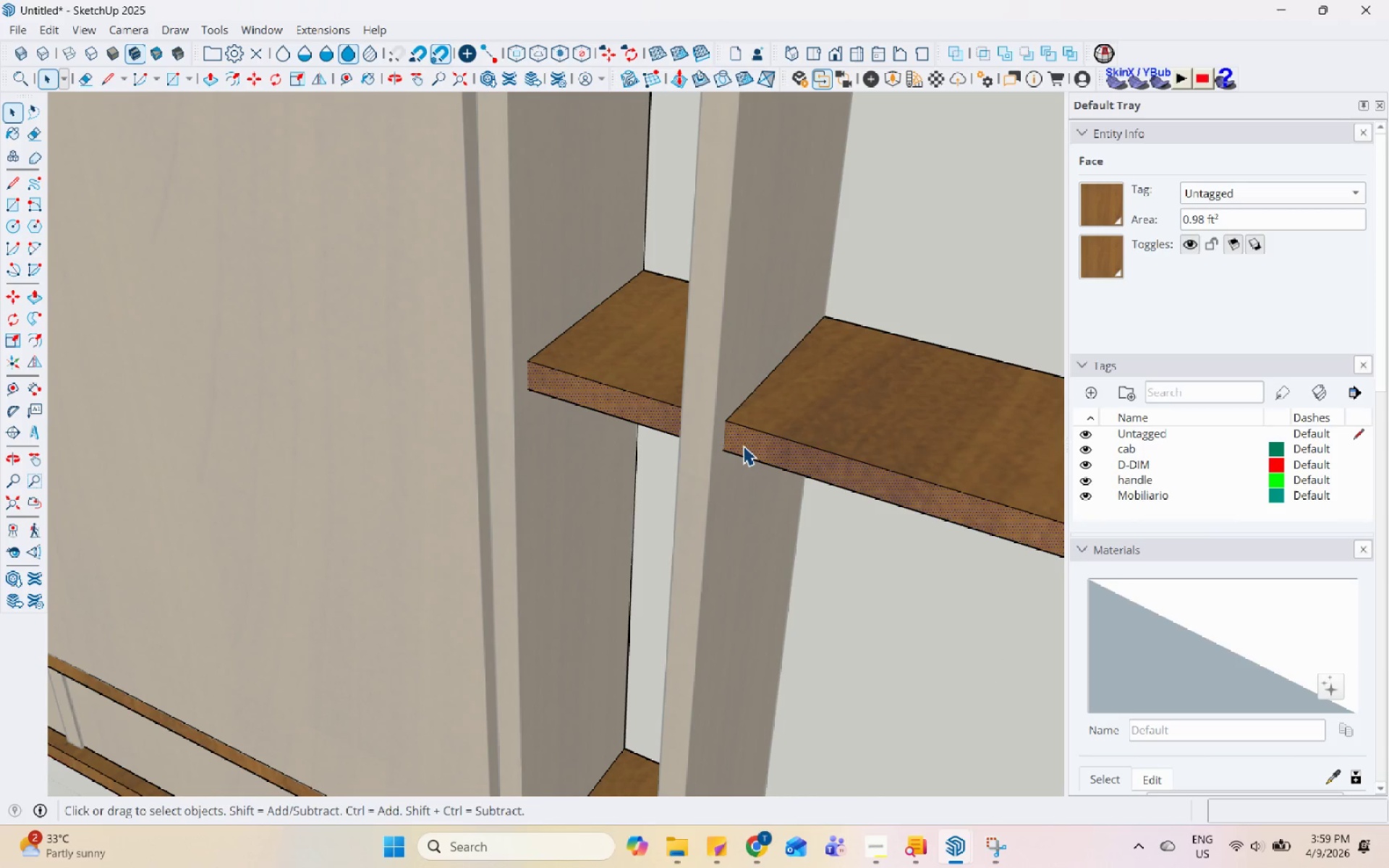 
key(L)
 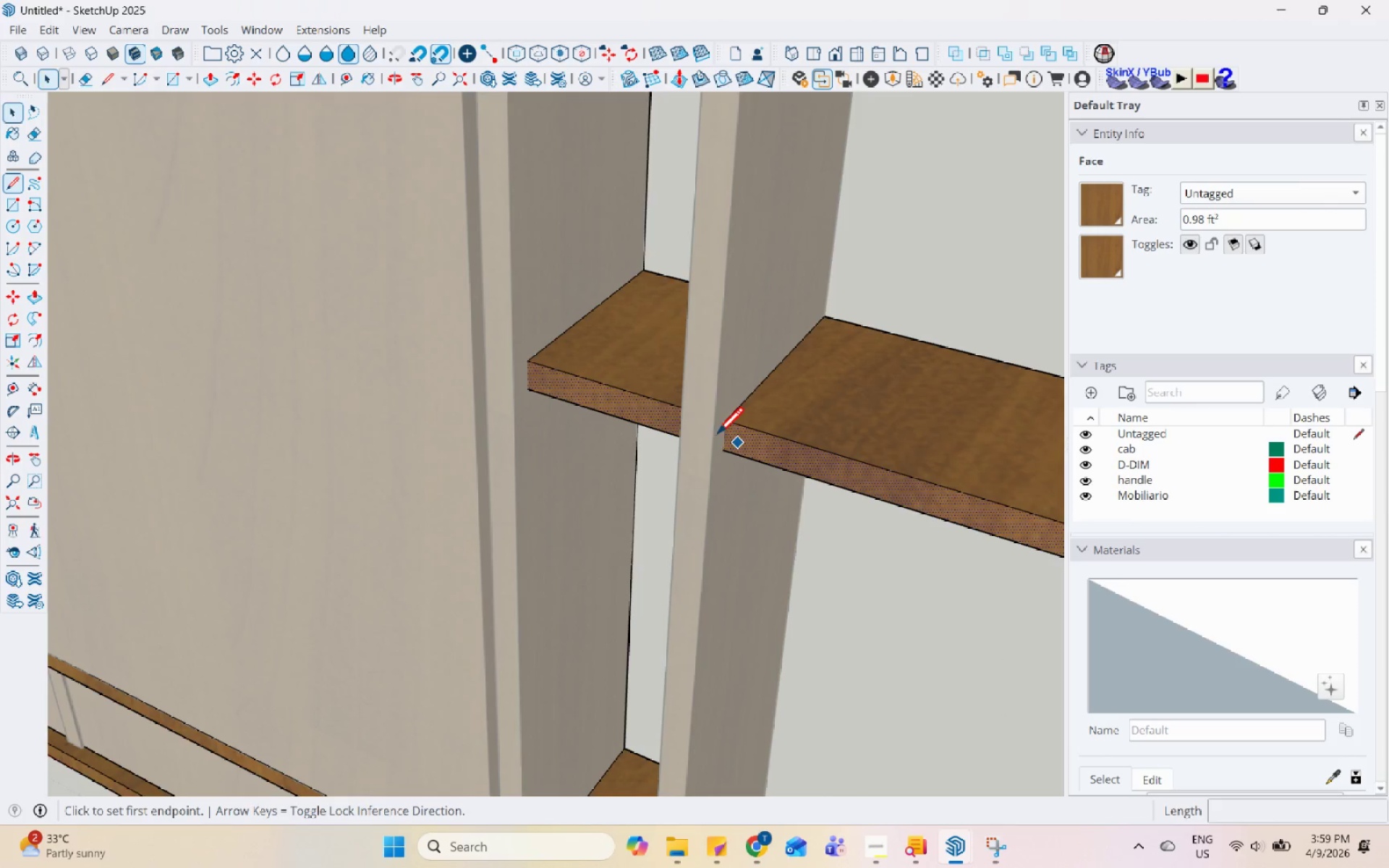 
scroll: coordinate [1006, 365], scroll_direction: up, amount: 3.0
 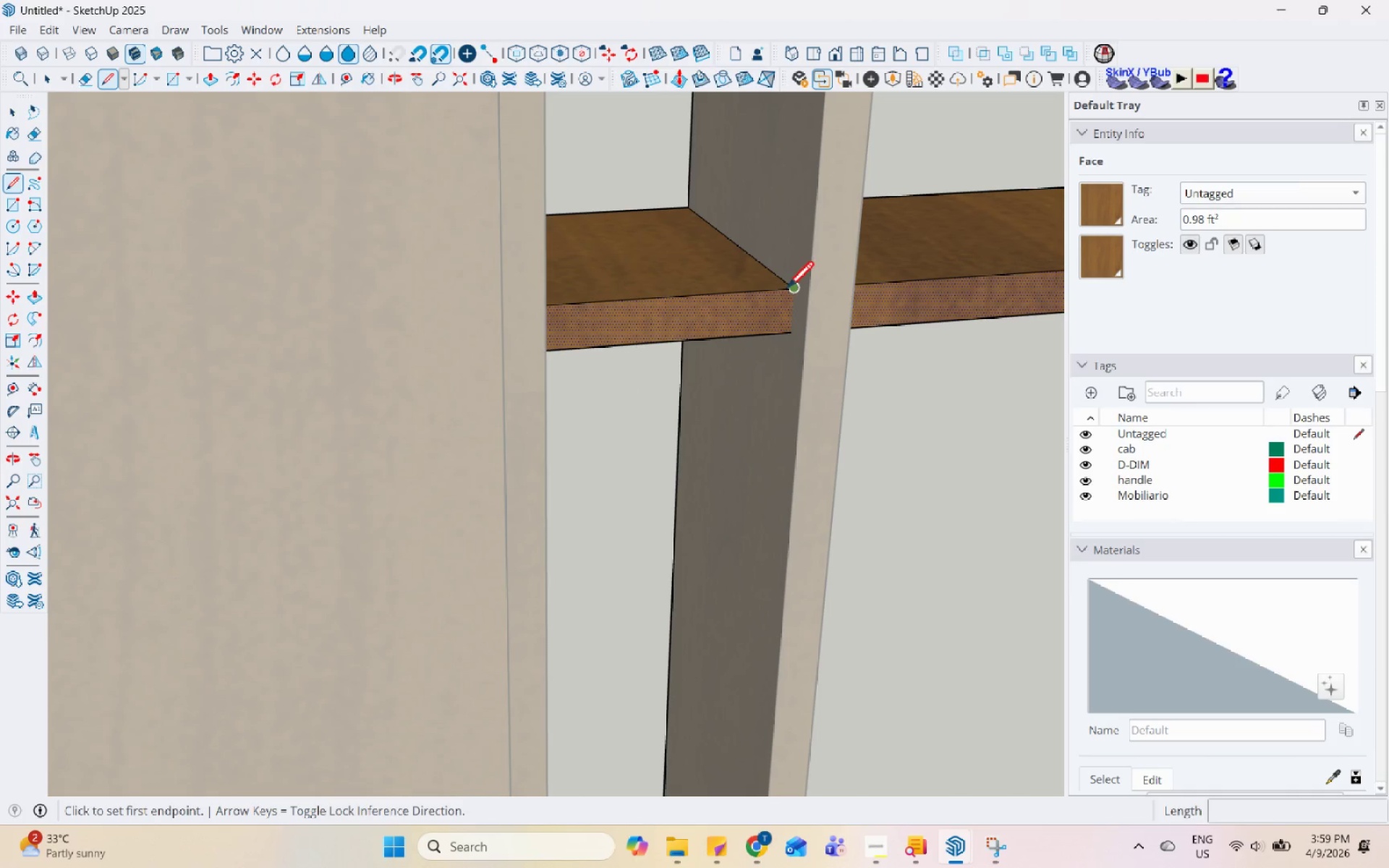 
left_click([791, 290])
 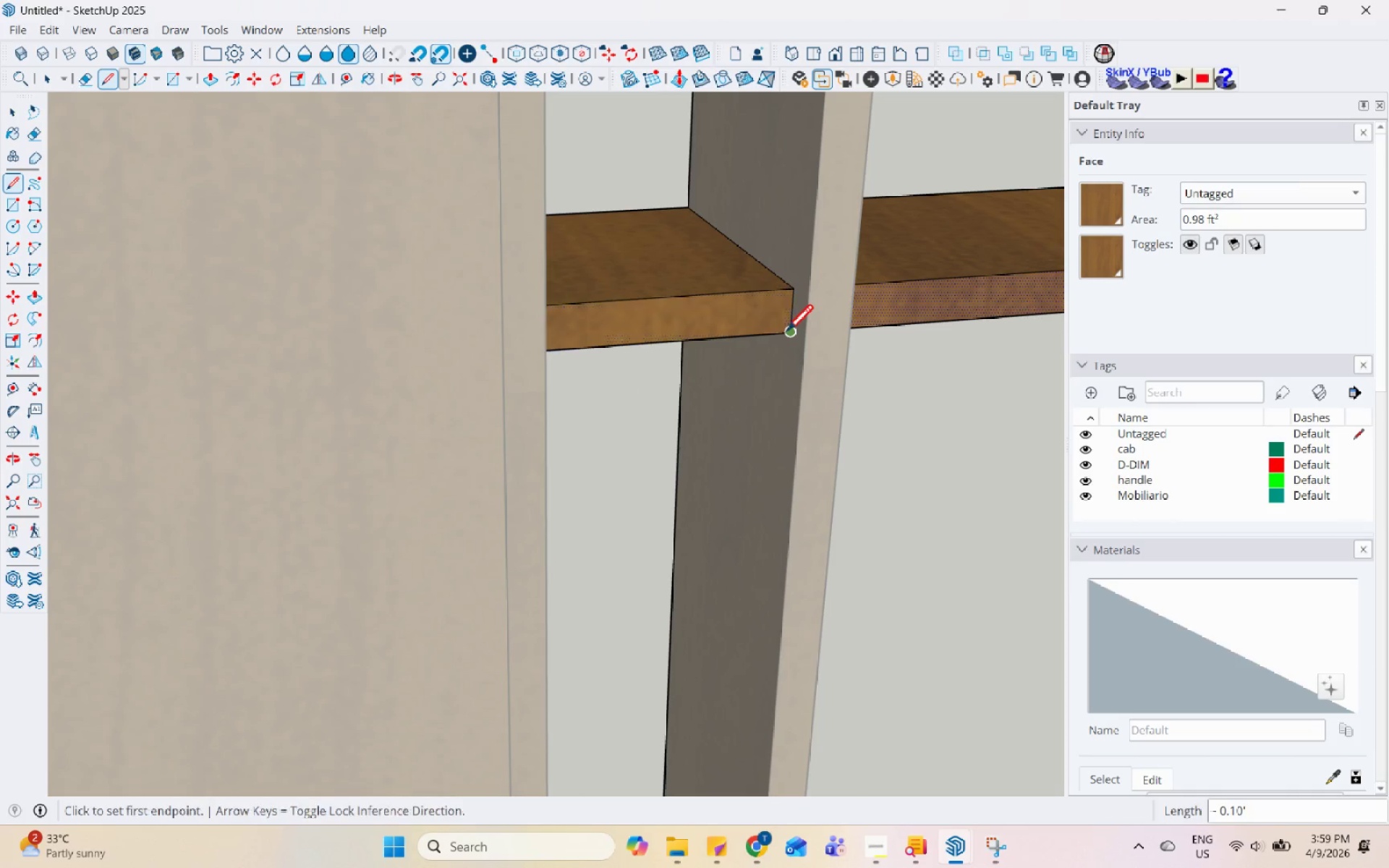 
scroll: coordinate [613, 368], scroll_direction: down, amount: 3.0
 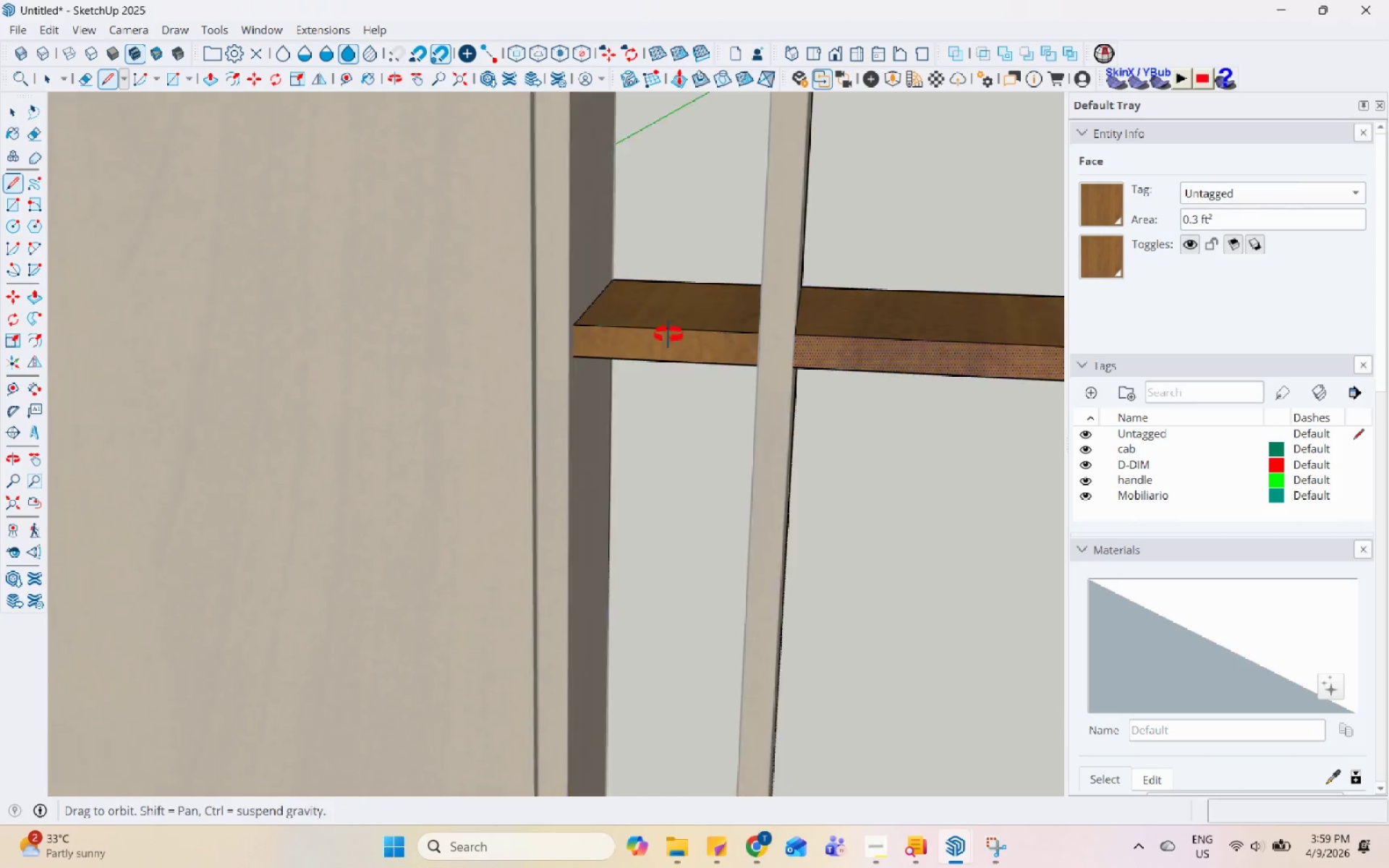 
key(Space)
 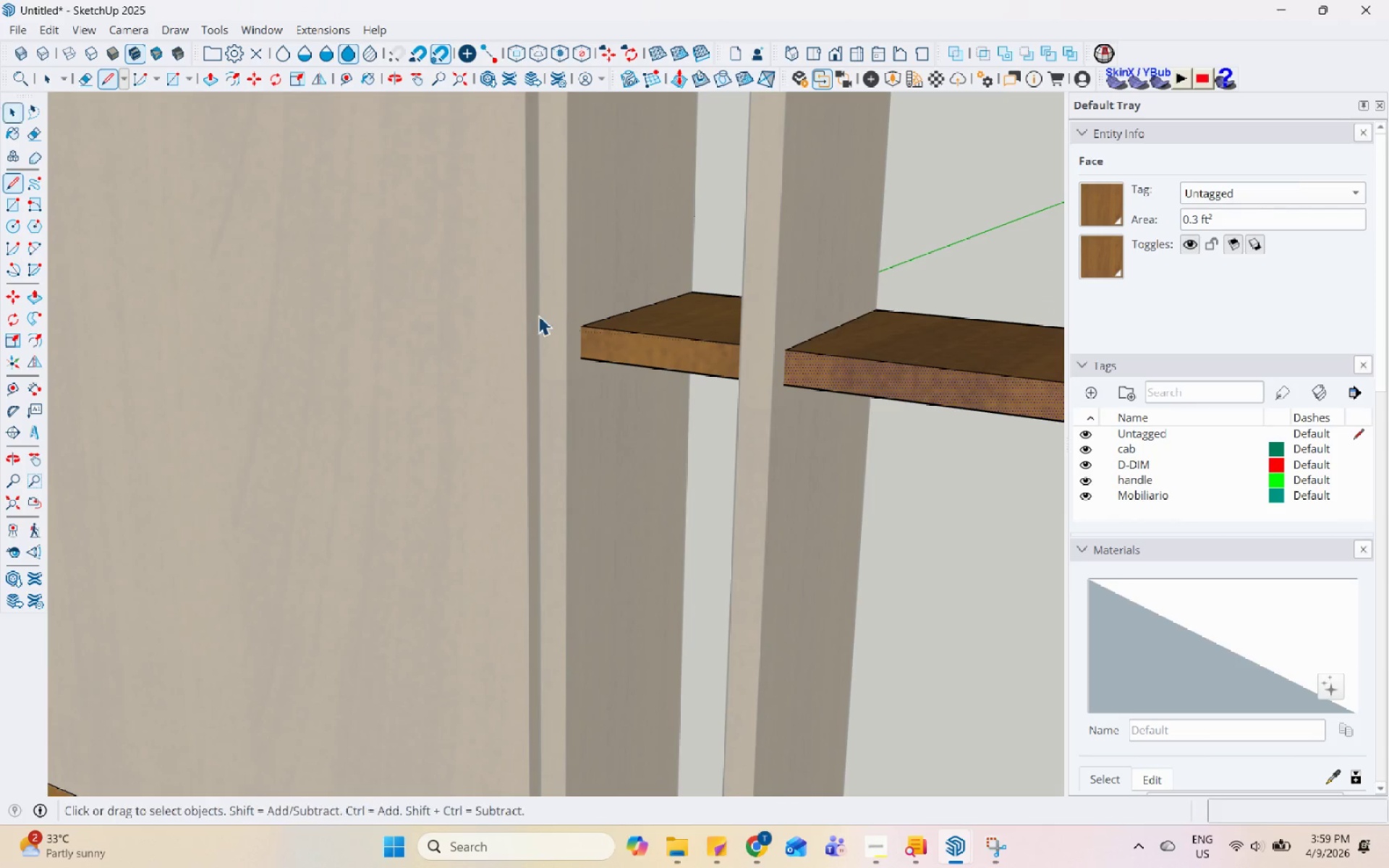 
scroll: coordinate [538, 315], scroll_direction: down, amount: 6.0
 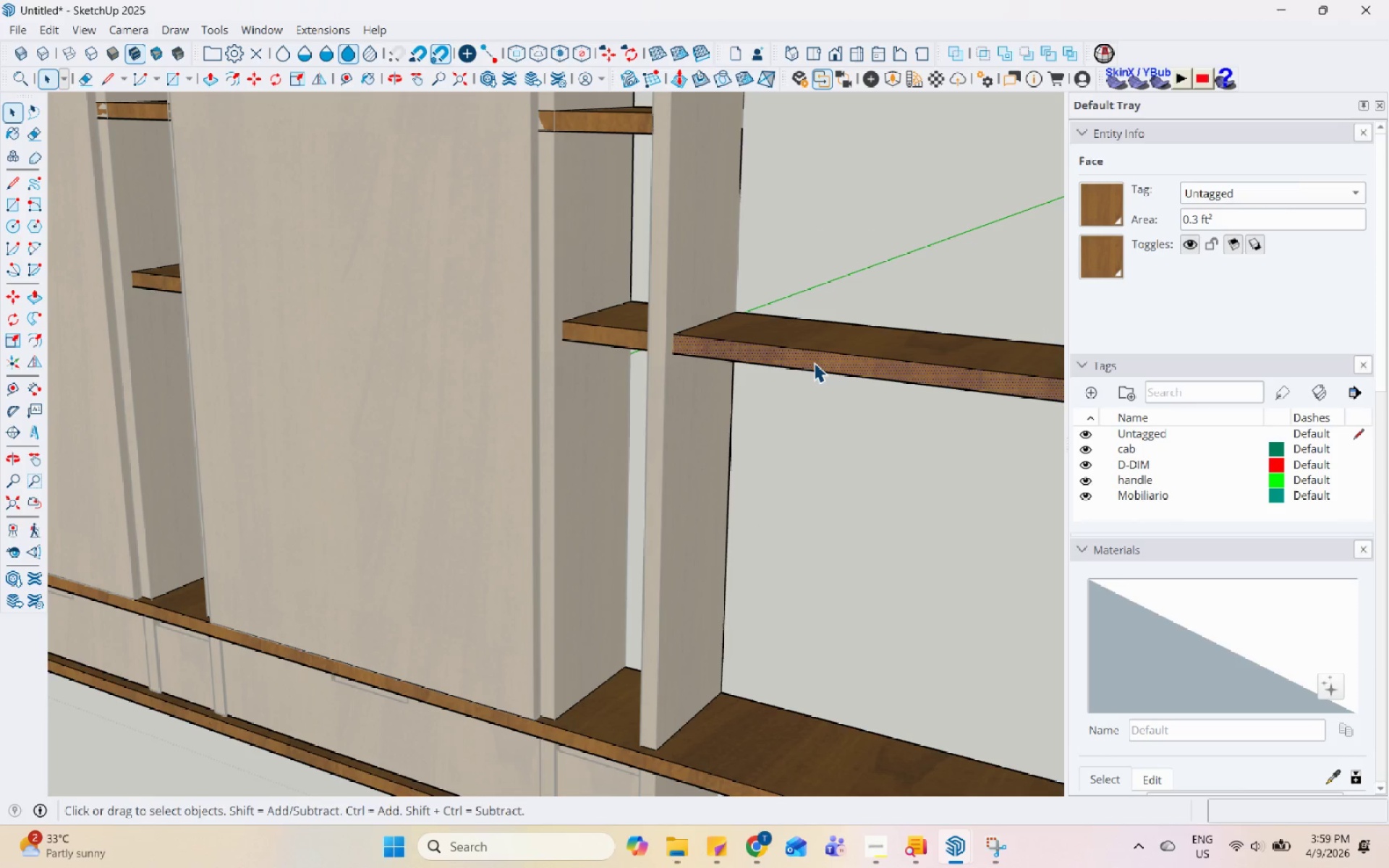 
key(P)
 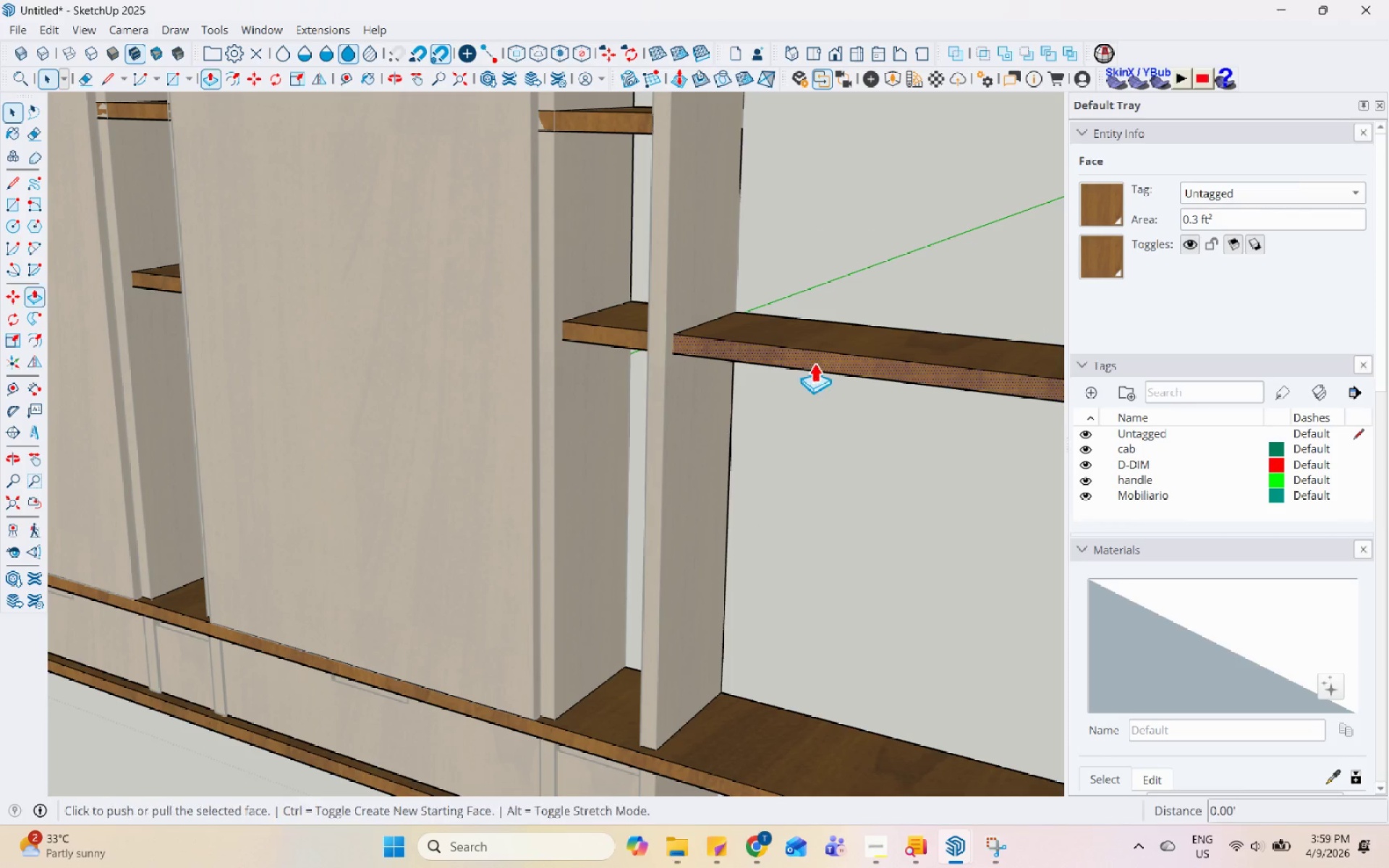 
left_click([815, 362])
 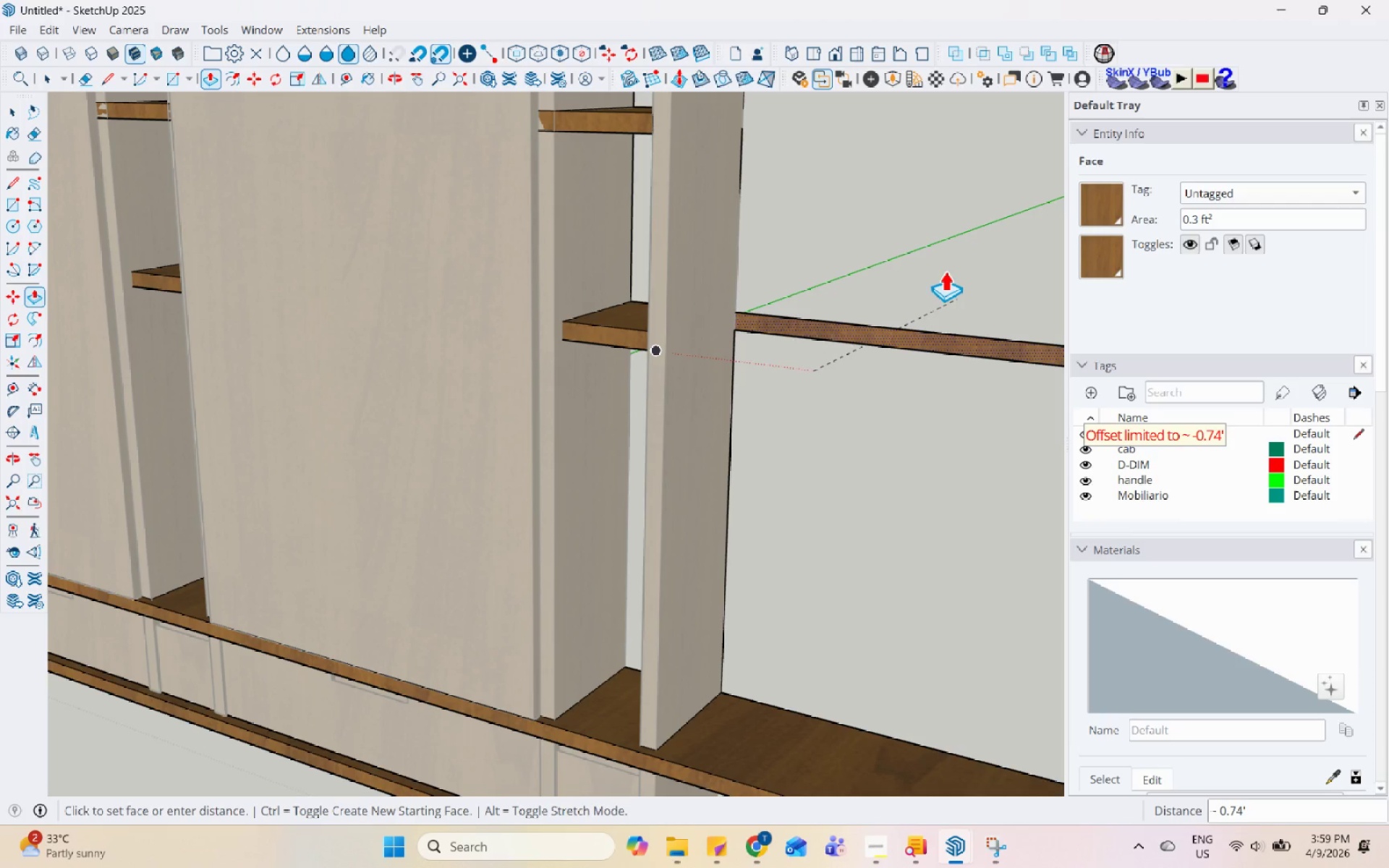 
left_click([945, 270])
 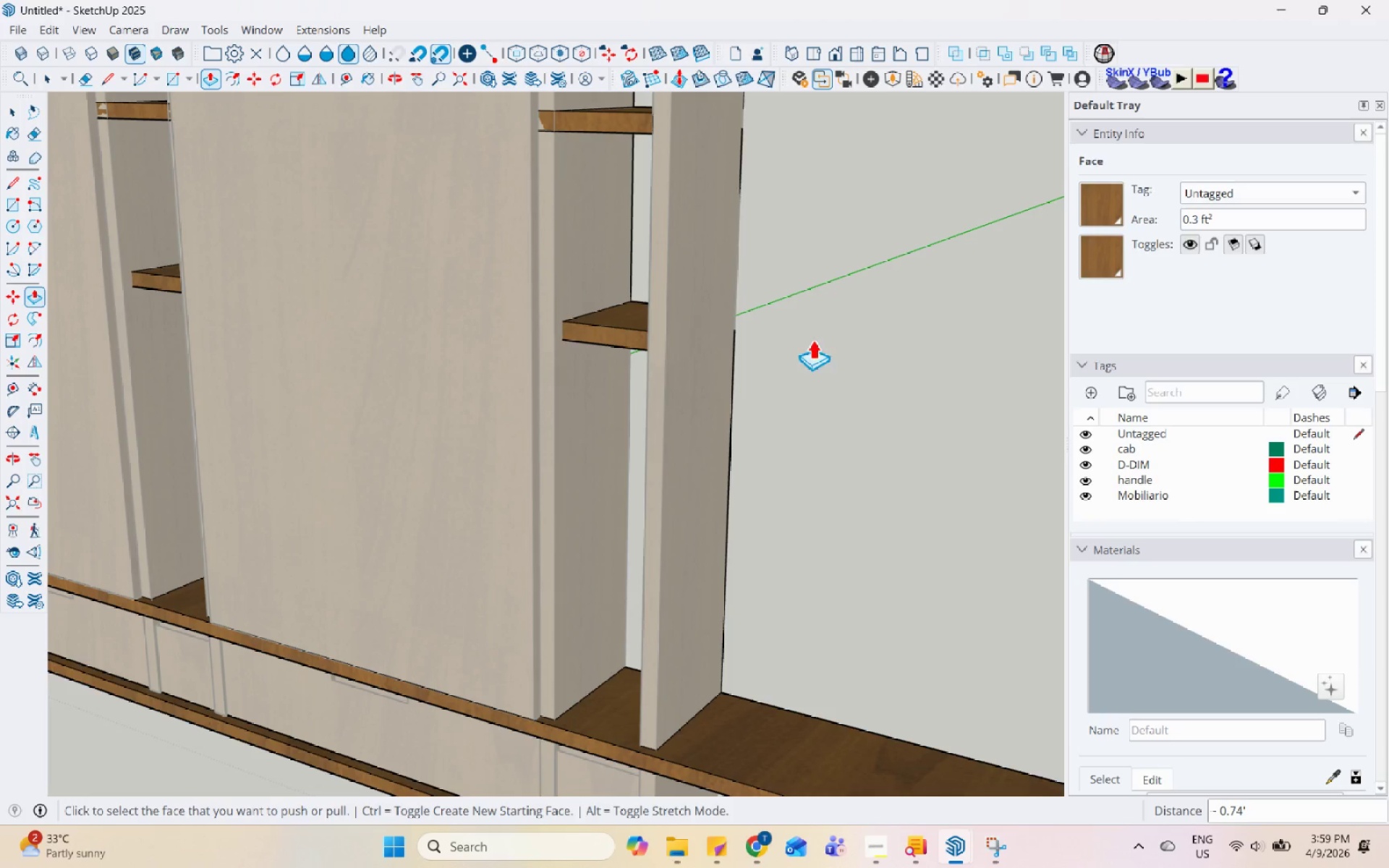 
scroll: coordinate [613, 547], scroll_direction: up, amount: 1.0
 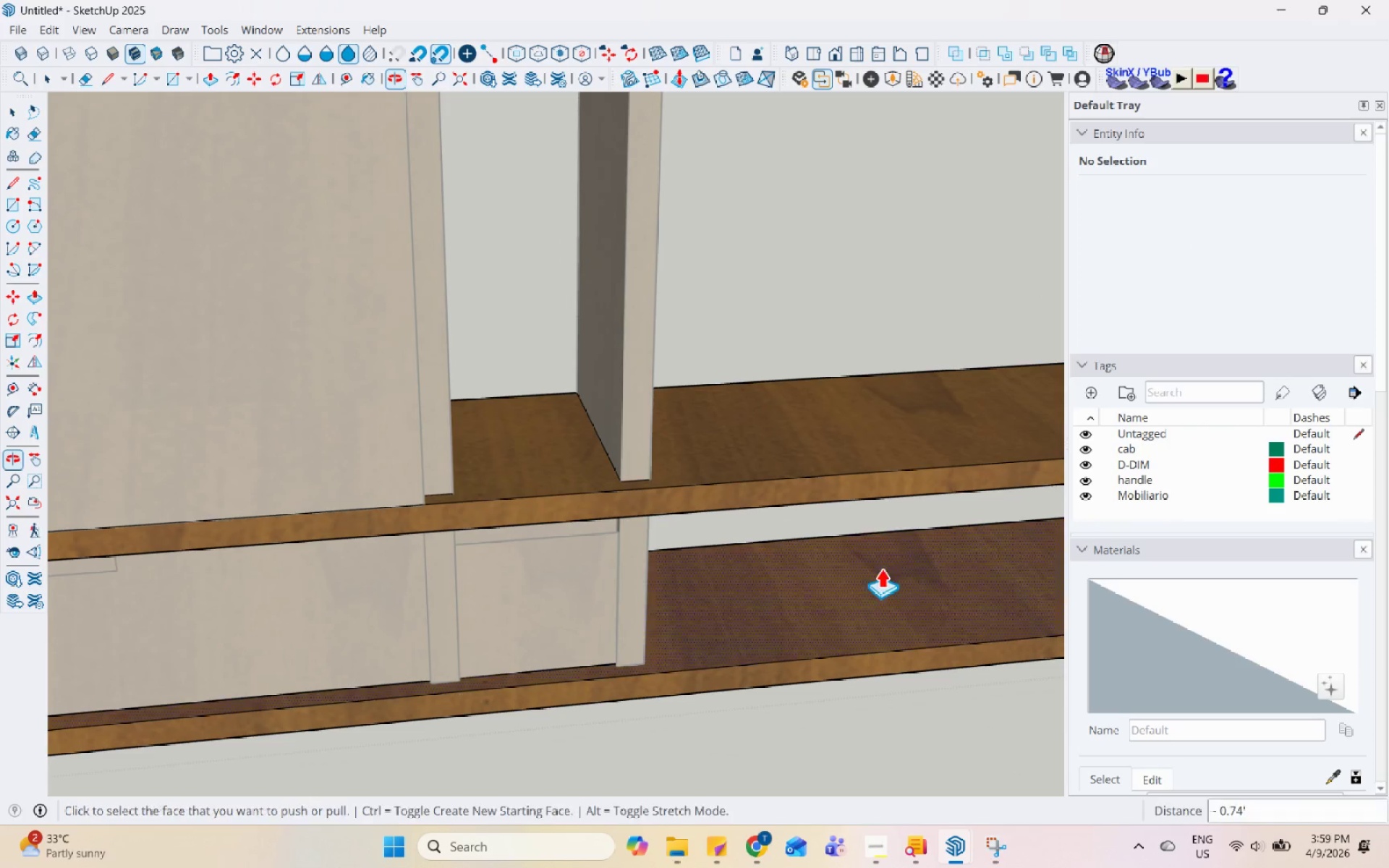 
key(Space)
 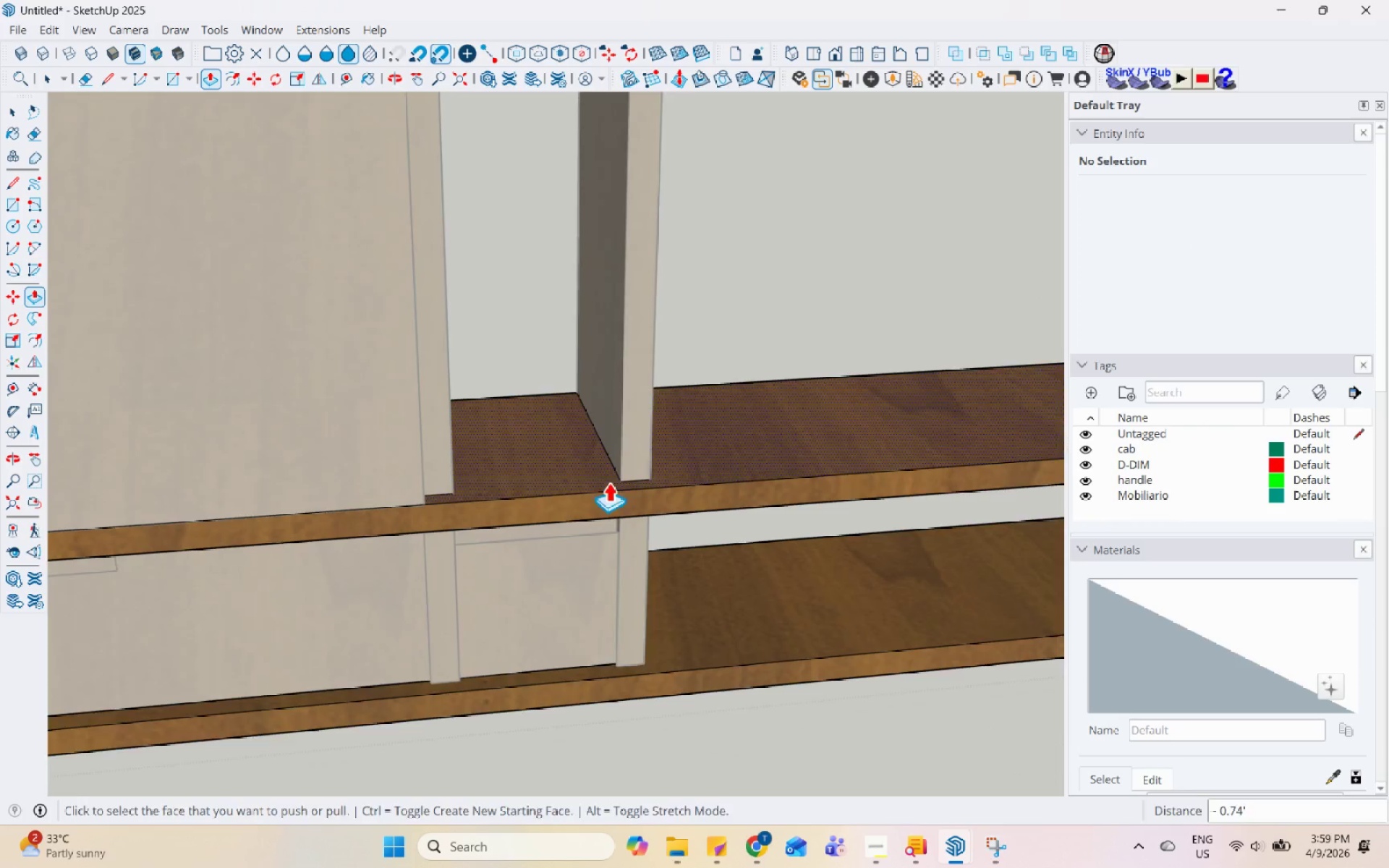 
left_click([631, 491])
 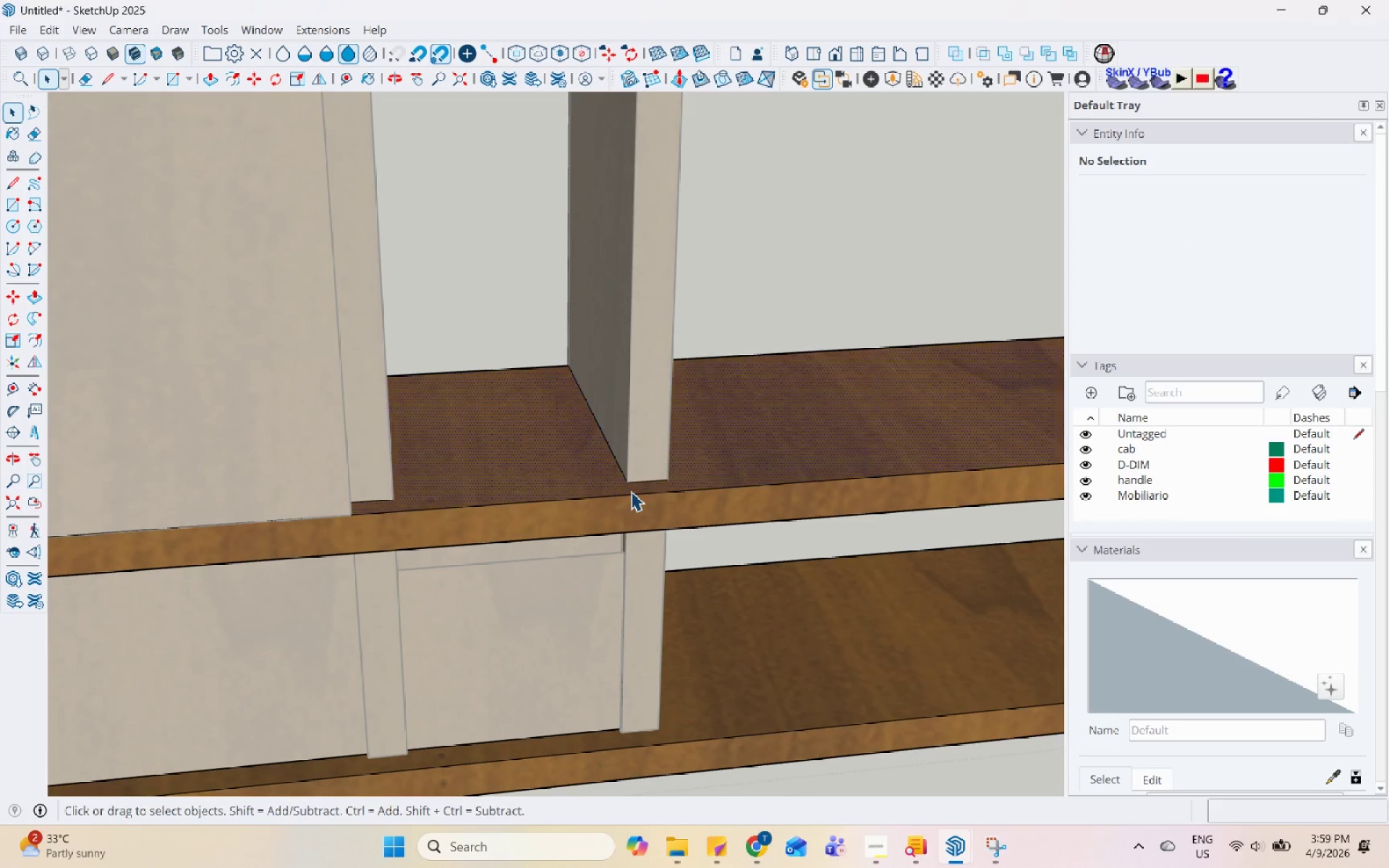 
scroll: coordinate [631, 491], scroll_direction: up, amount: 7.0
 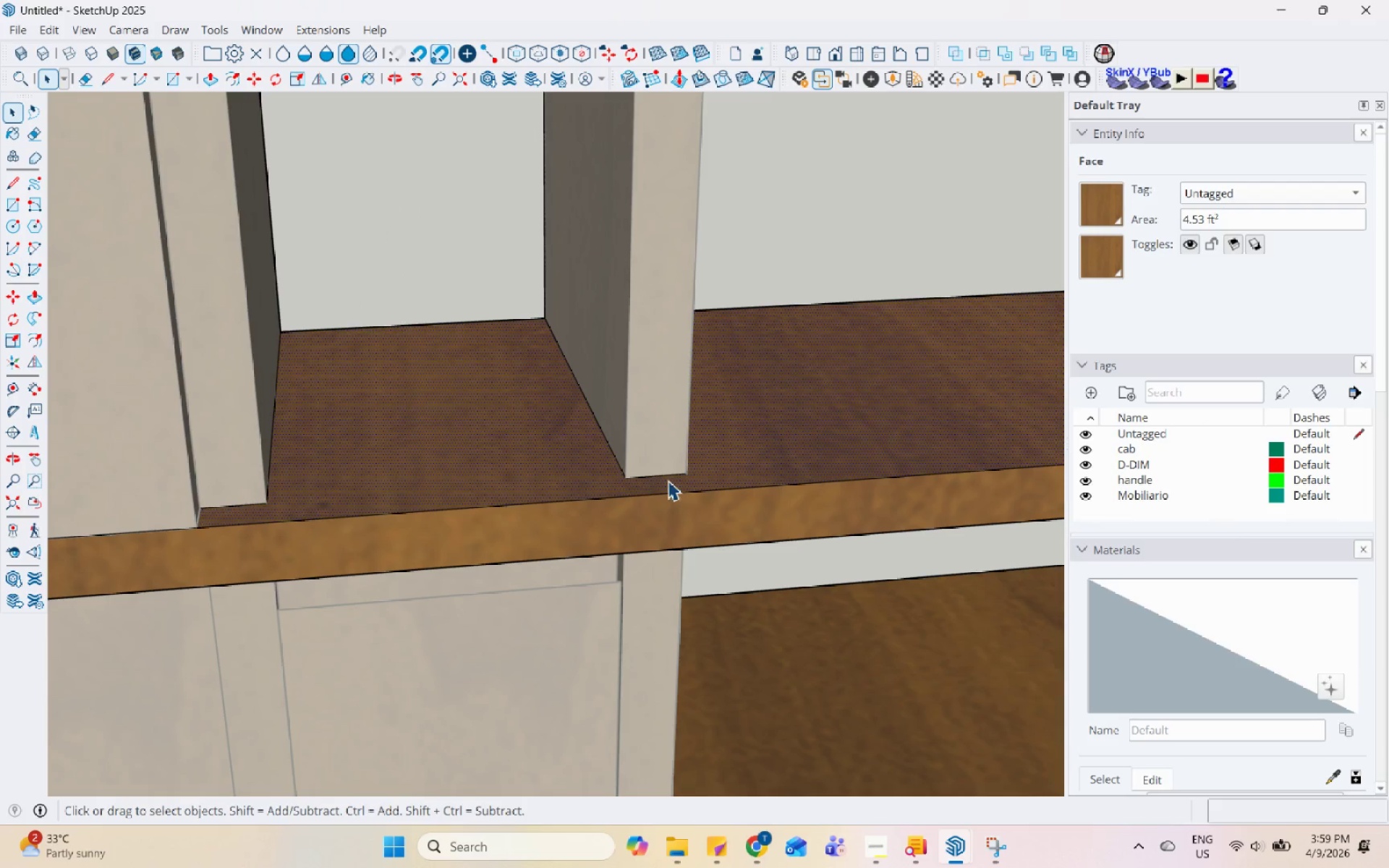 
key(L)
 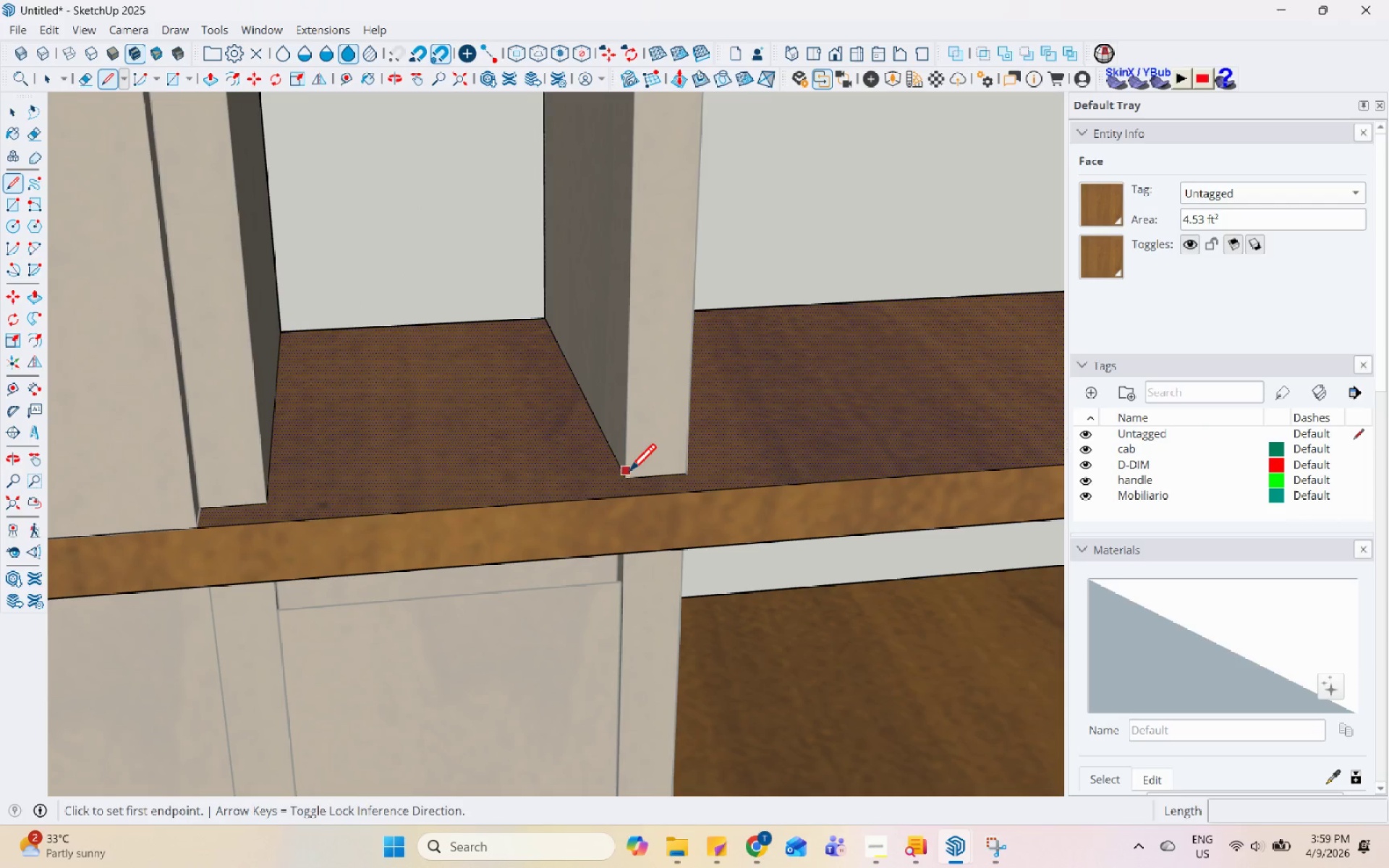 
left_click([626, 480])
 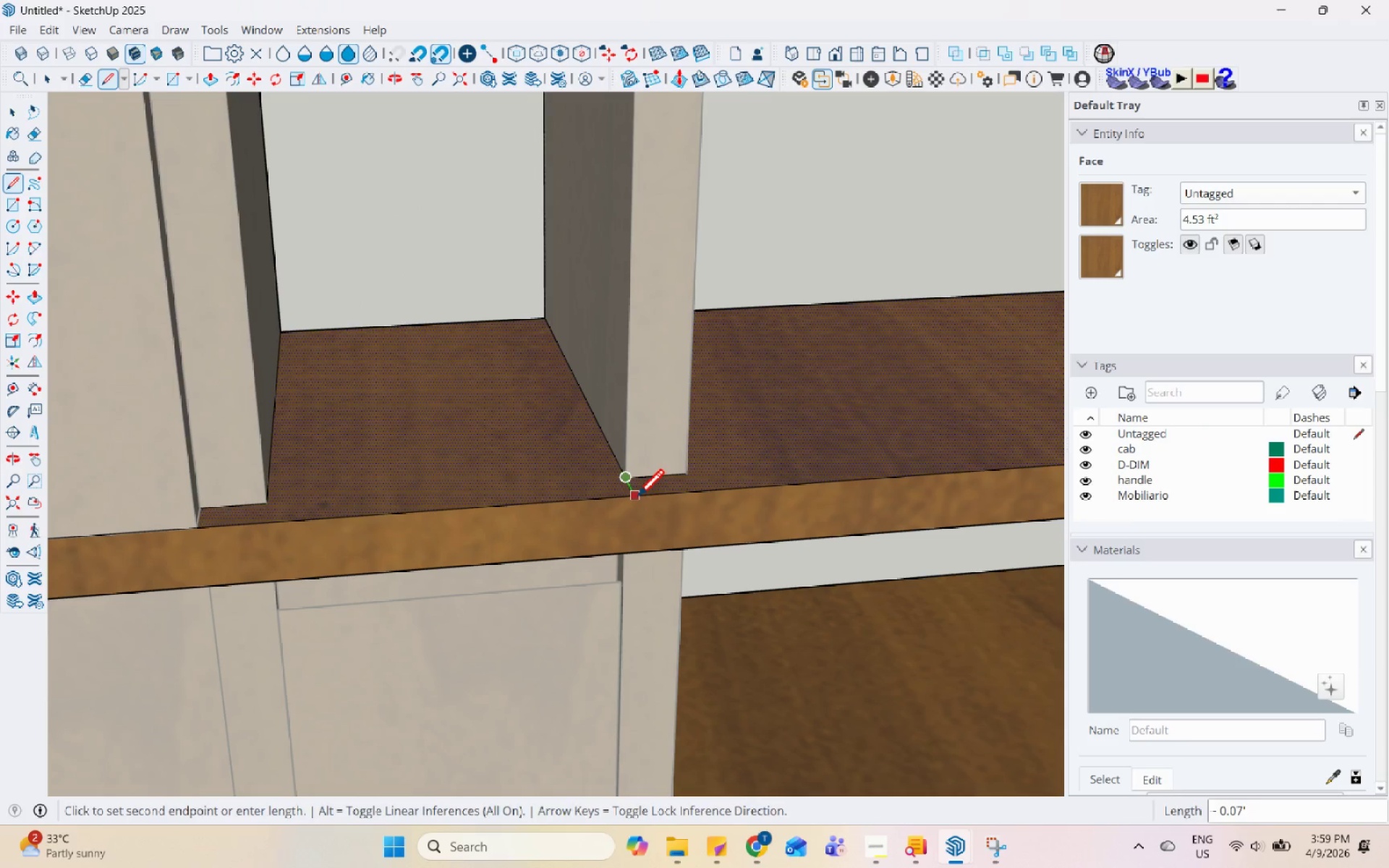 
left_click([637, 498])
 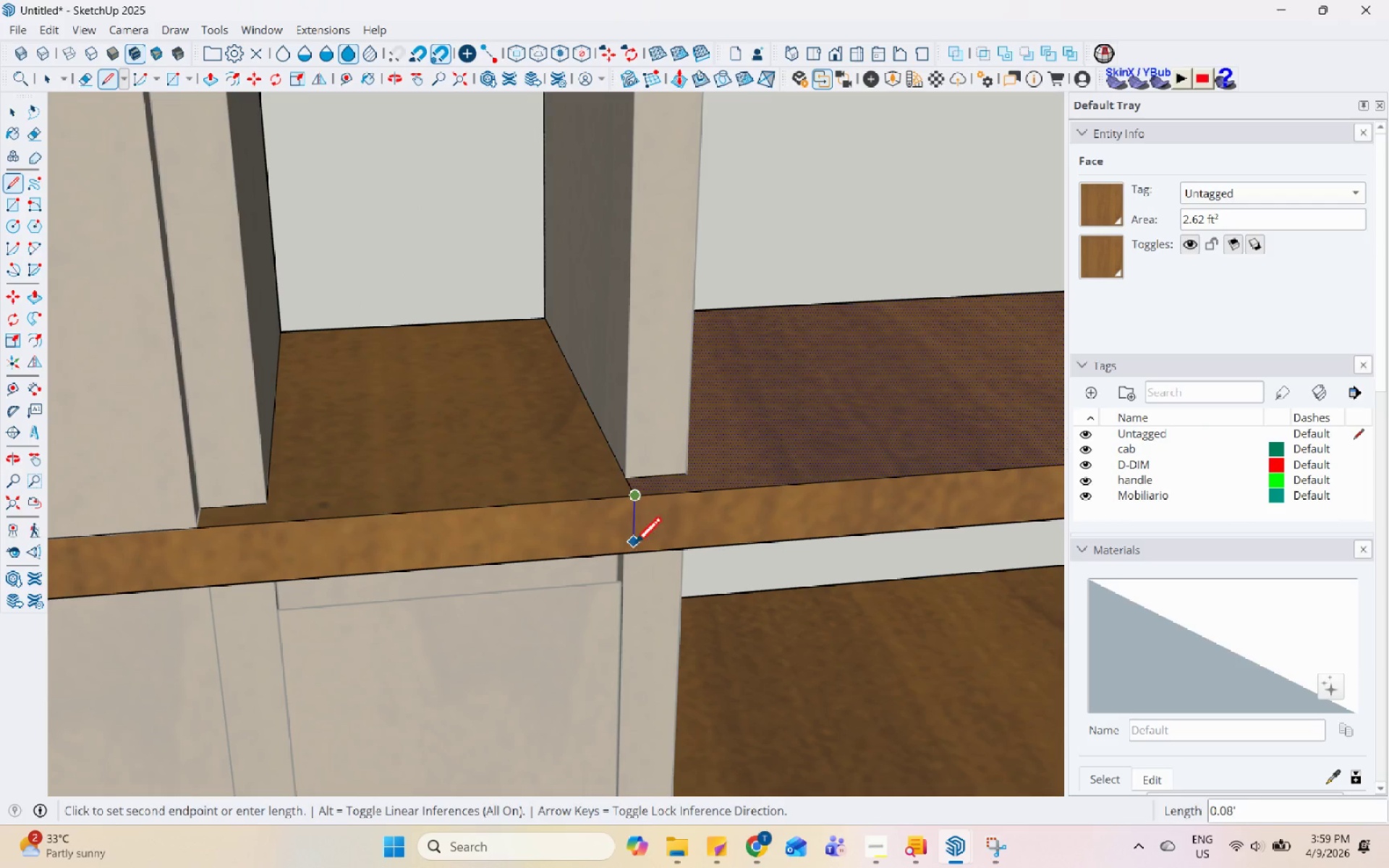 
left_click([629, 557])
 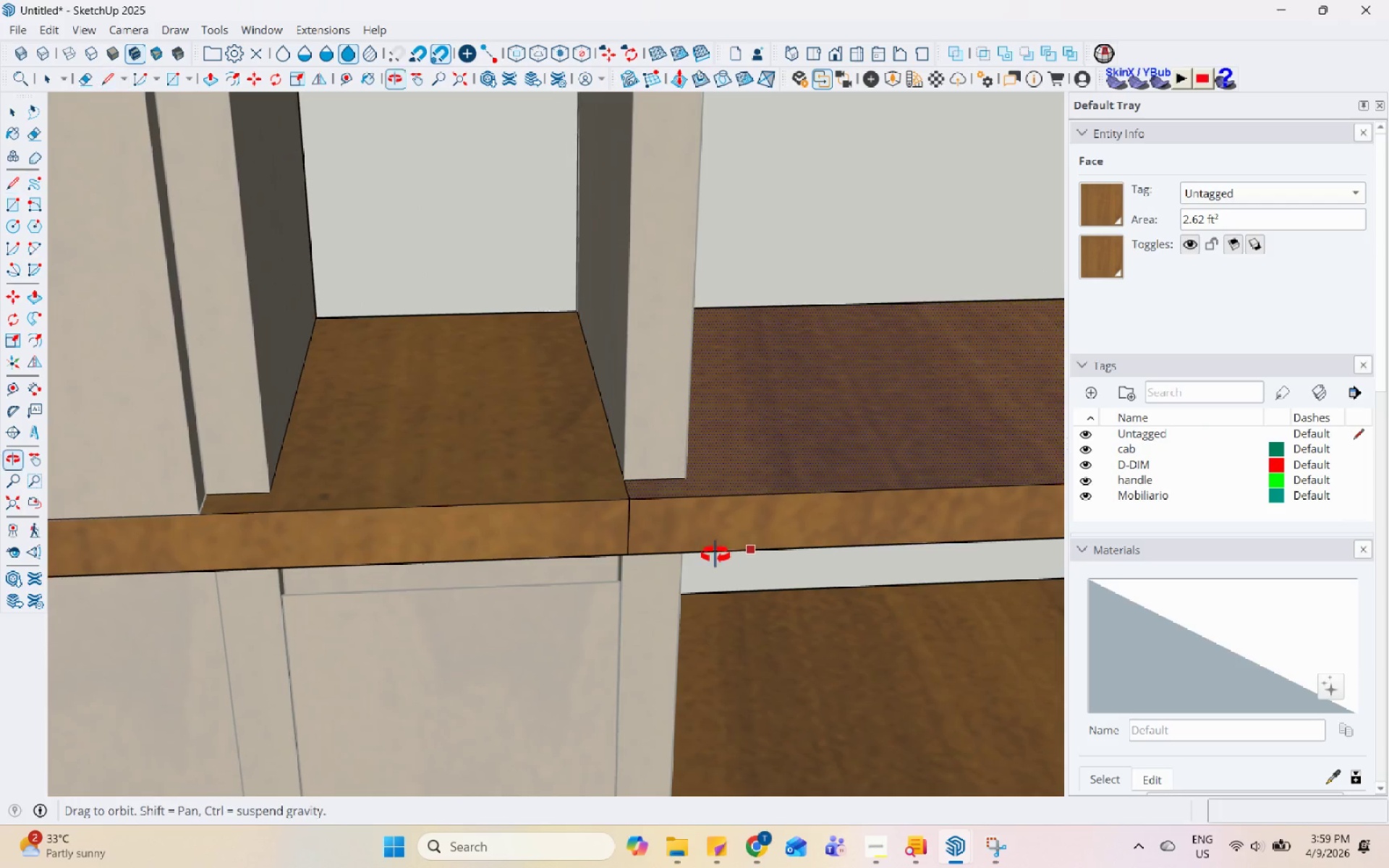 
scroll: coordinate [277, 403], scroll_direction: up, amount: 3.0
 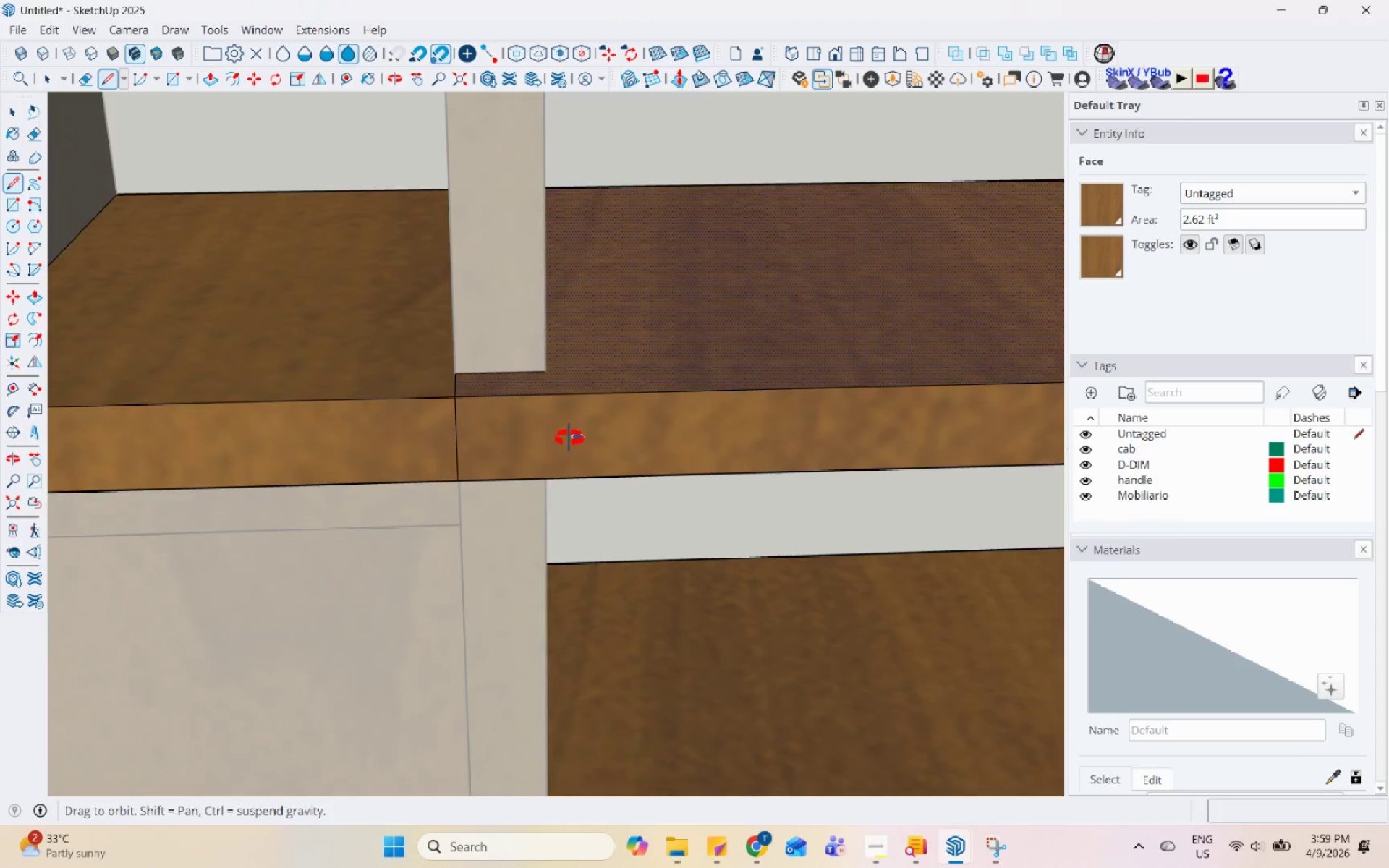 
key(Space)
 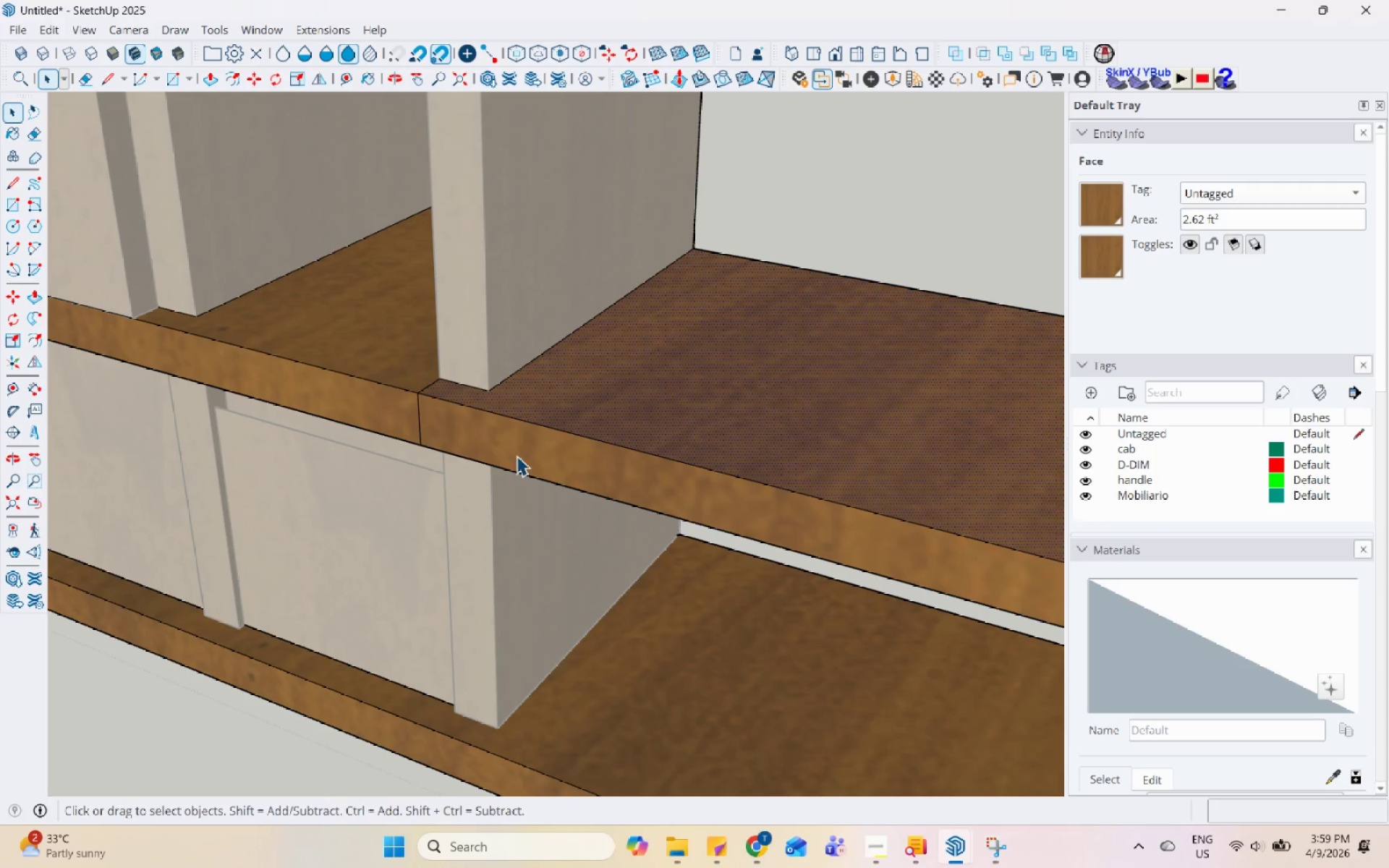 
left_click([535, 457])
 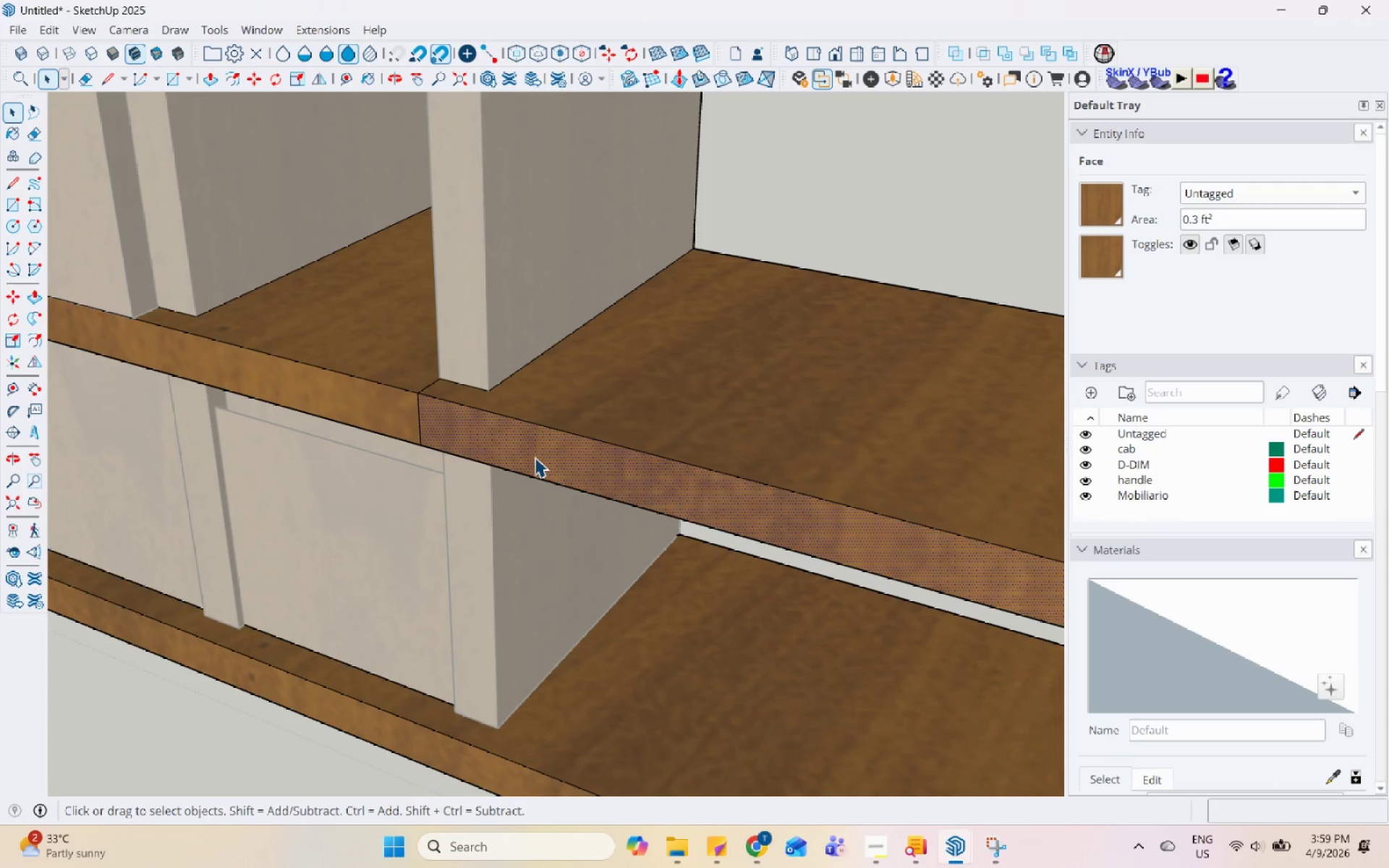 
scroll: coordinate [314, 435], scroll_direction: down, amount: 4.0
 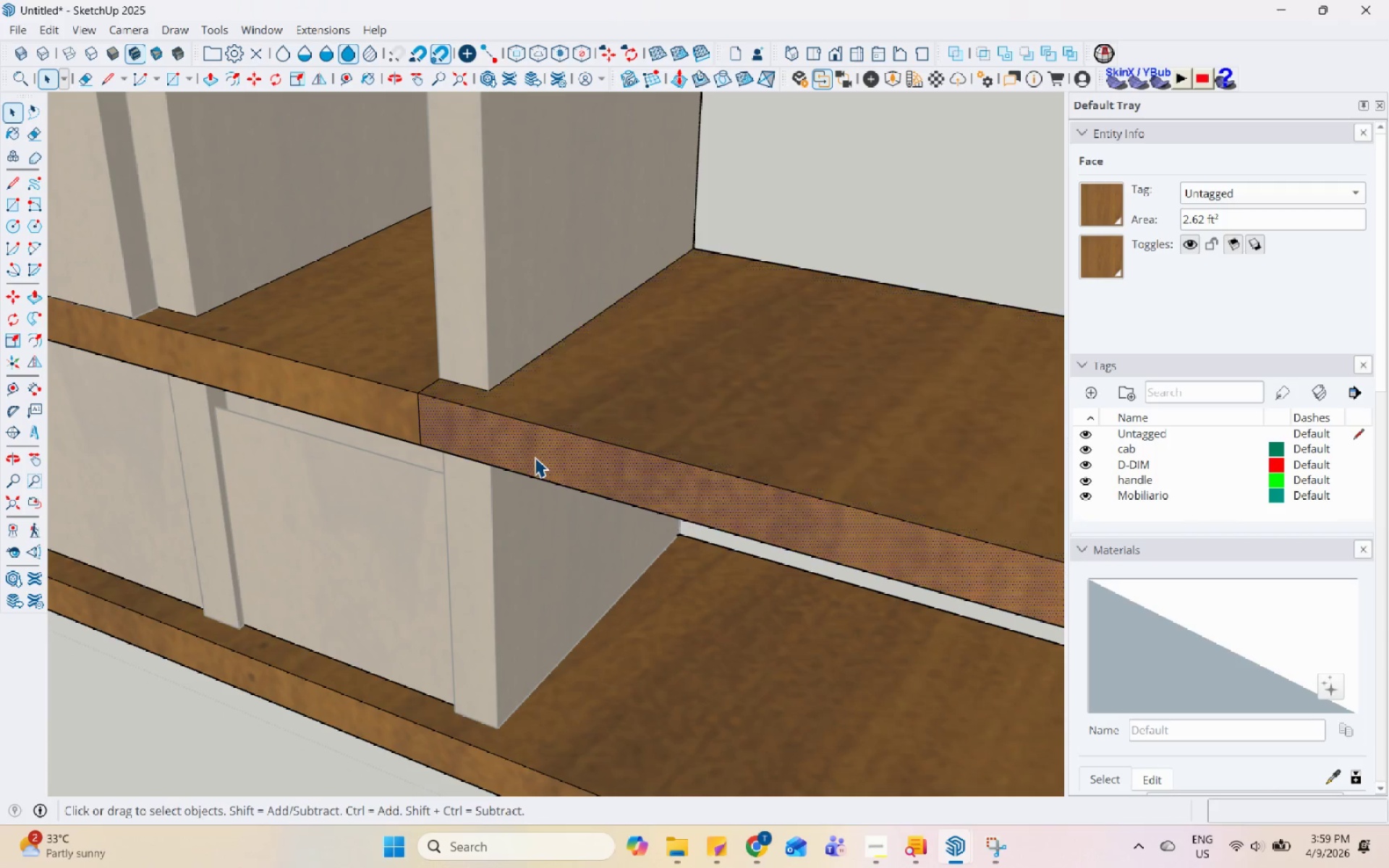 
key(P)
 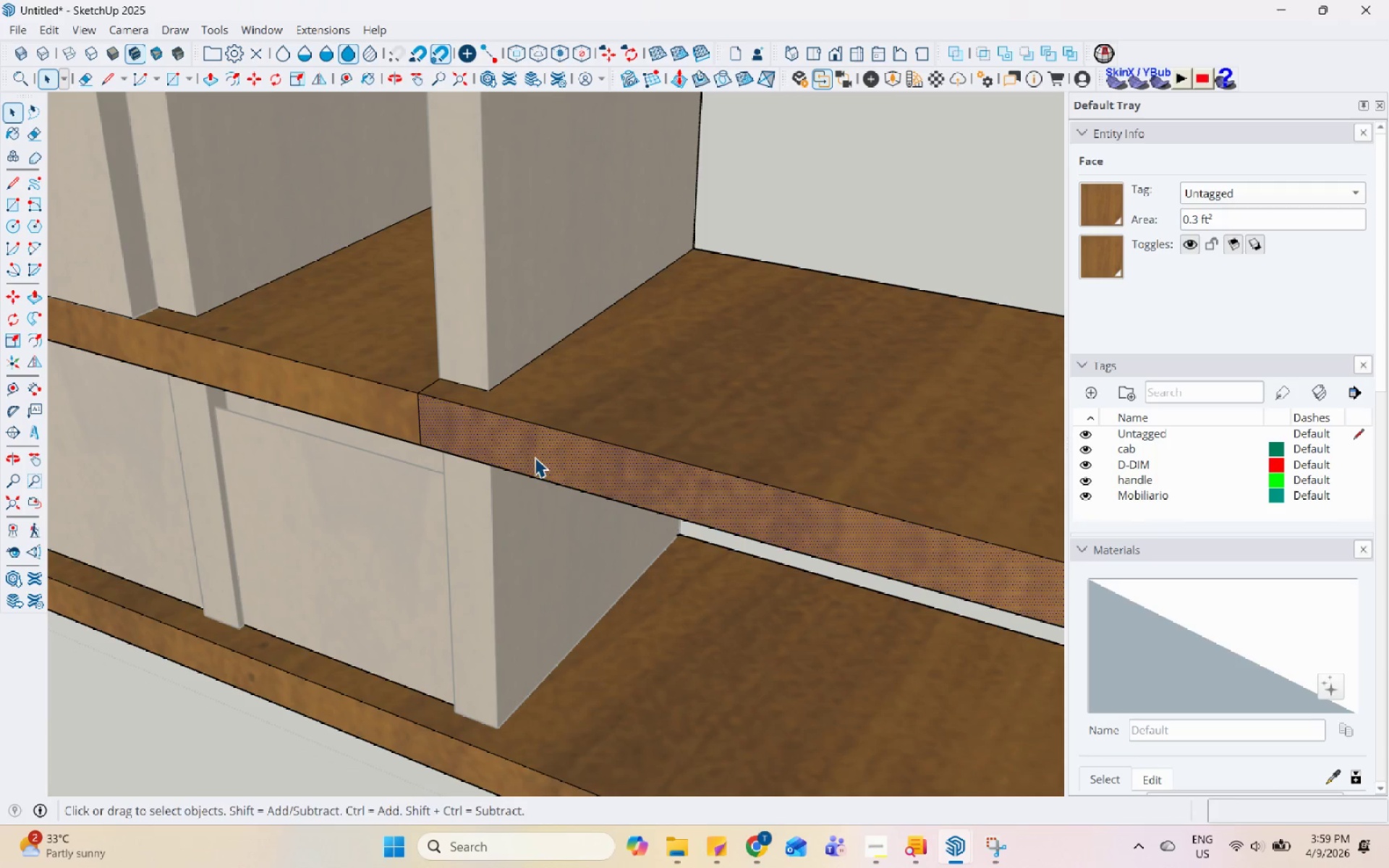 
left_click([535, 457])
 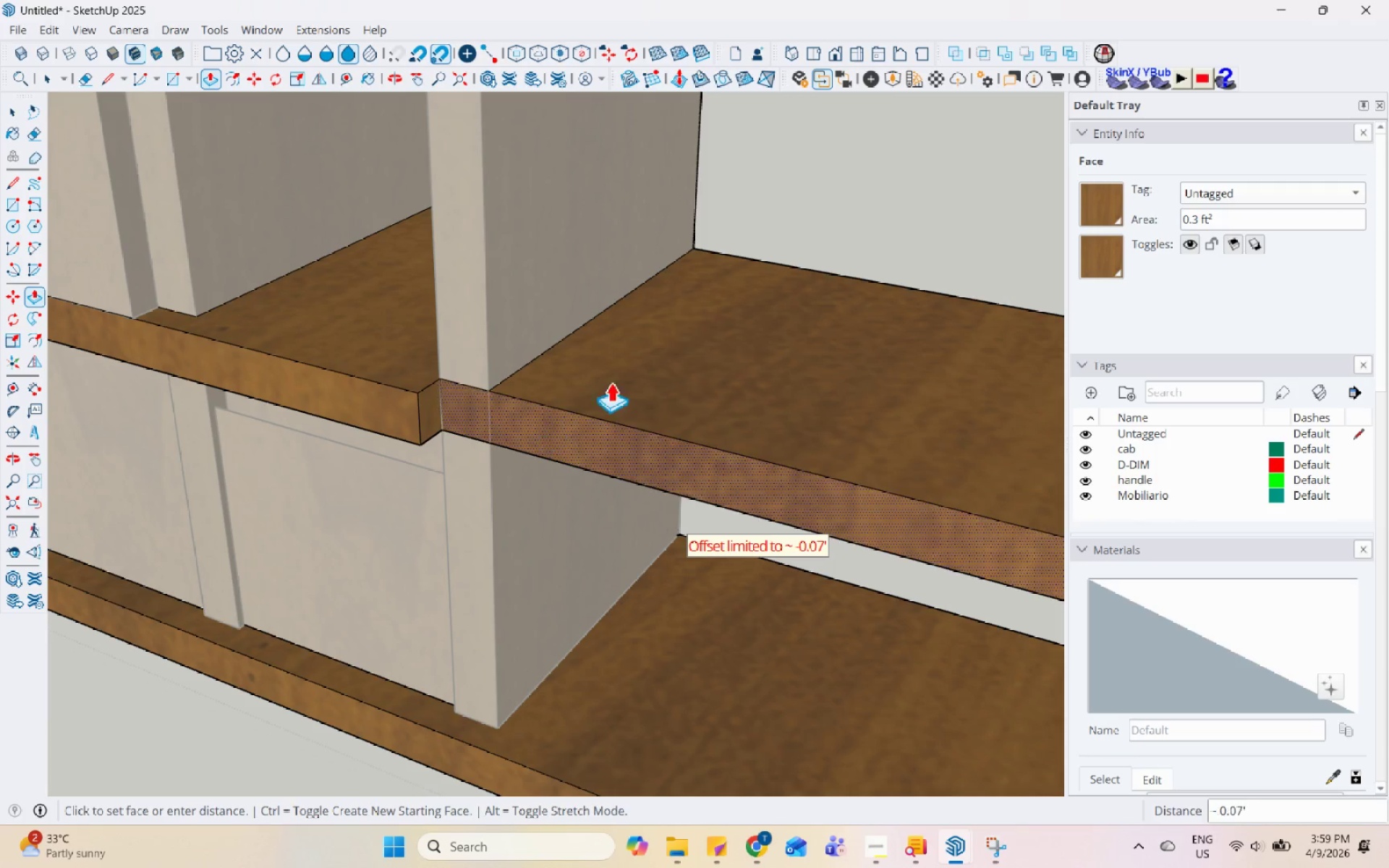 
left_click_drag(start_coordinate=[733, 311], to_coordinate=[739, 308])
 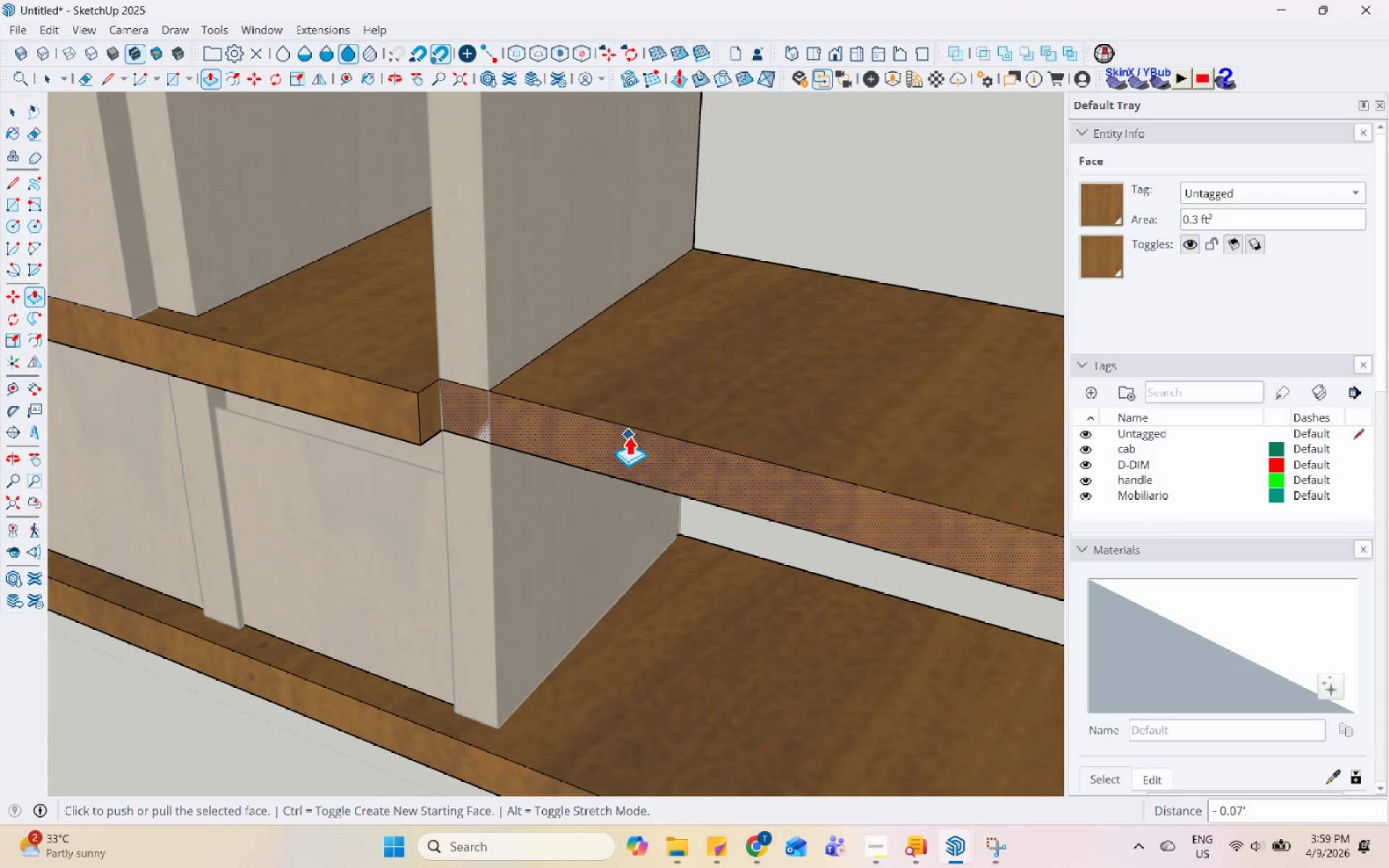 
left_click([619, 451])
 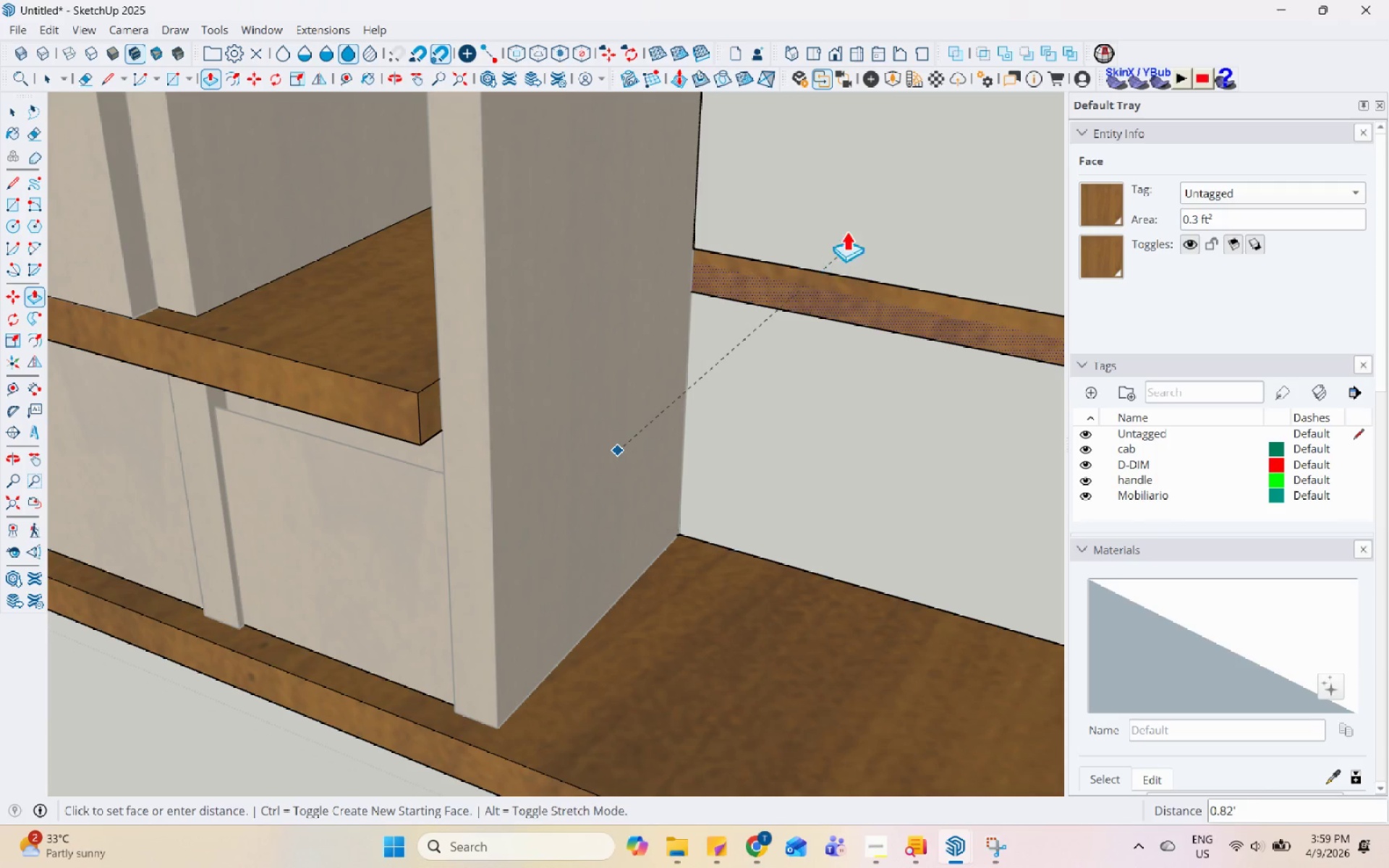 
left_click_drag(start_coordinate=[862, 205], to_coordinate=[867, 202])
 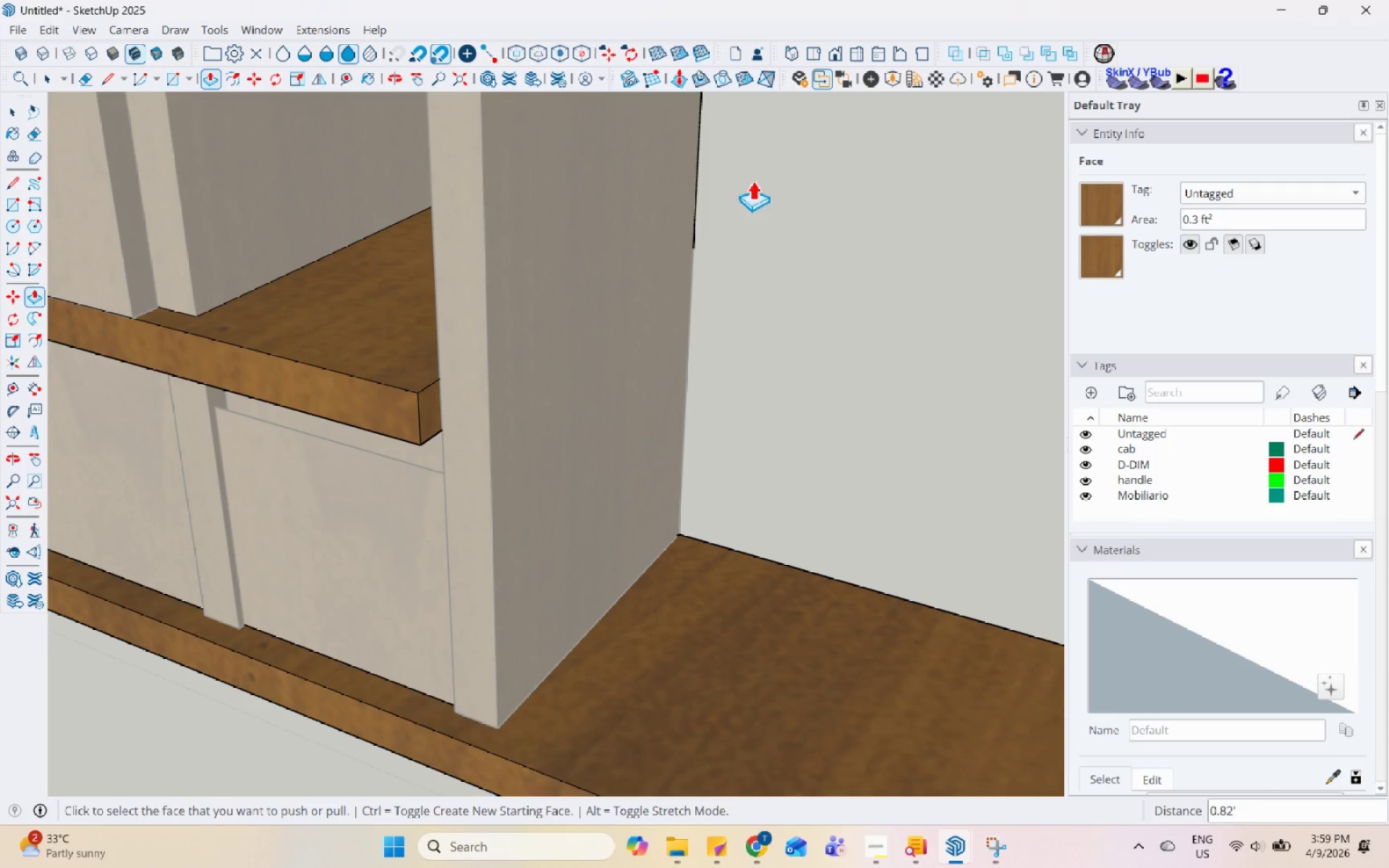 
scroll: coordinate [560, 538], scroll_direction: down, amount: 1.0
 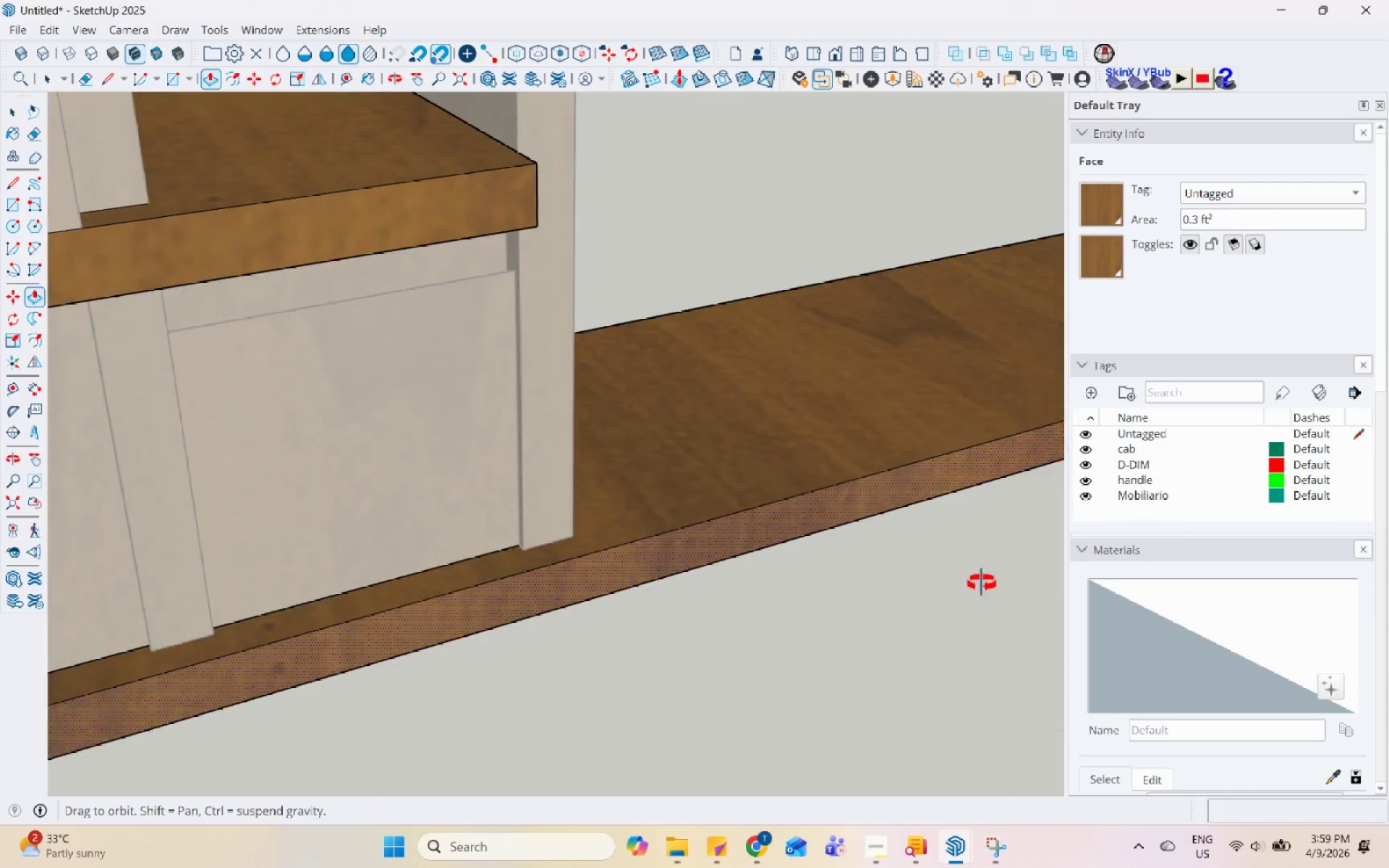 
key(Space)
 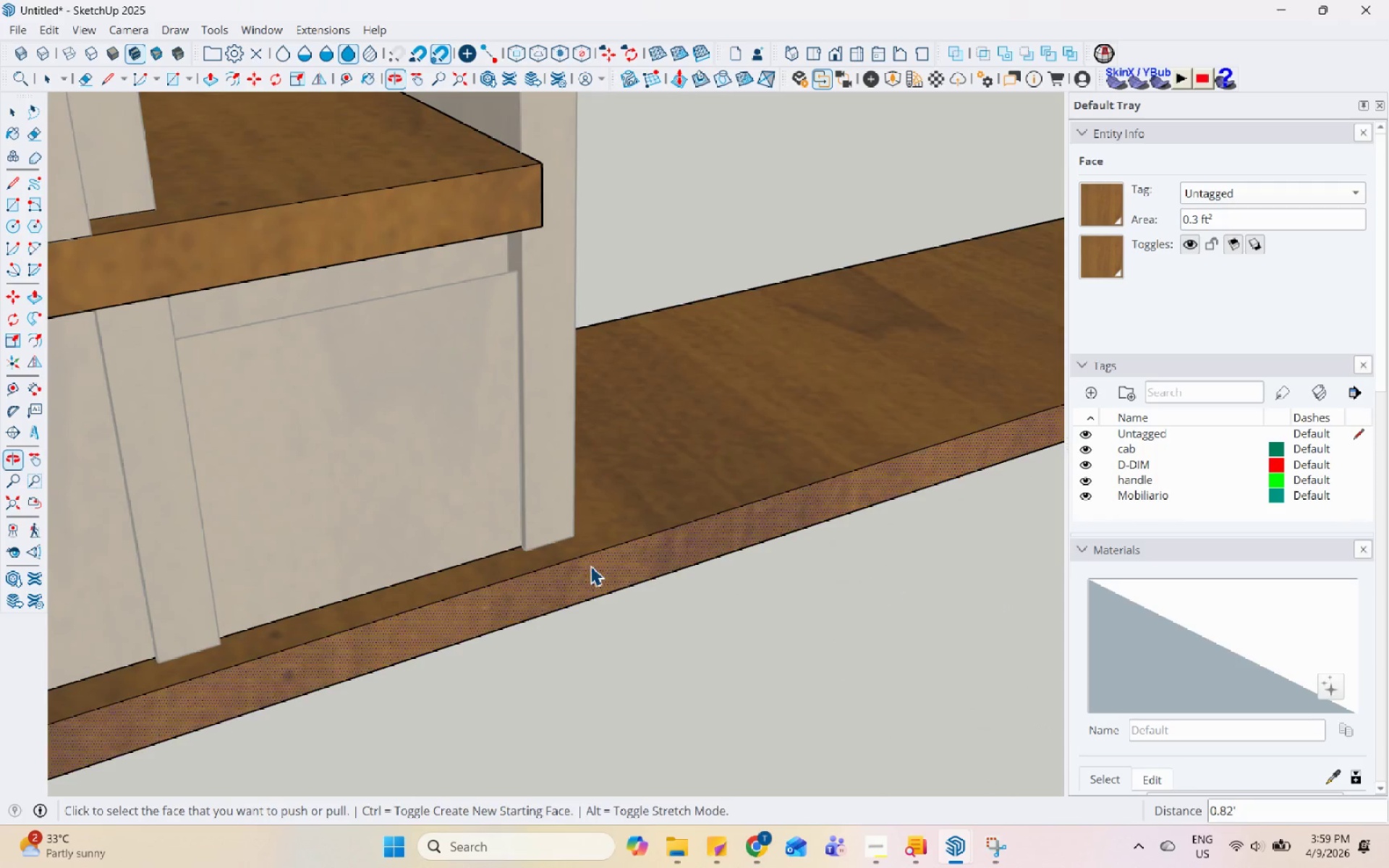 
scroll: coordinate [530, 576], scroll_direction: up, amount: 5.0
 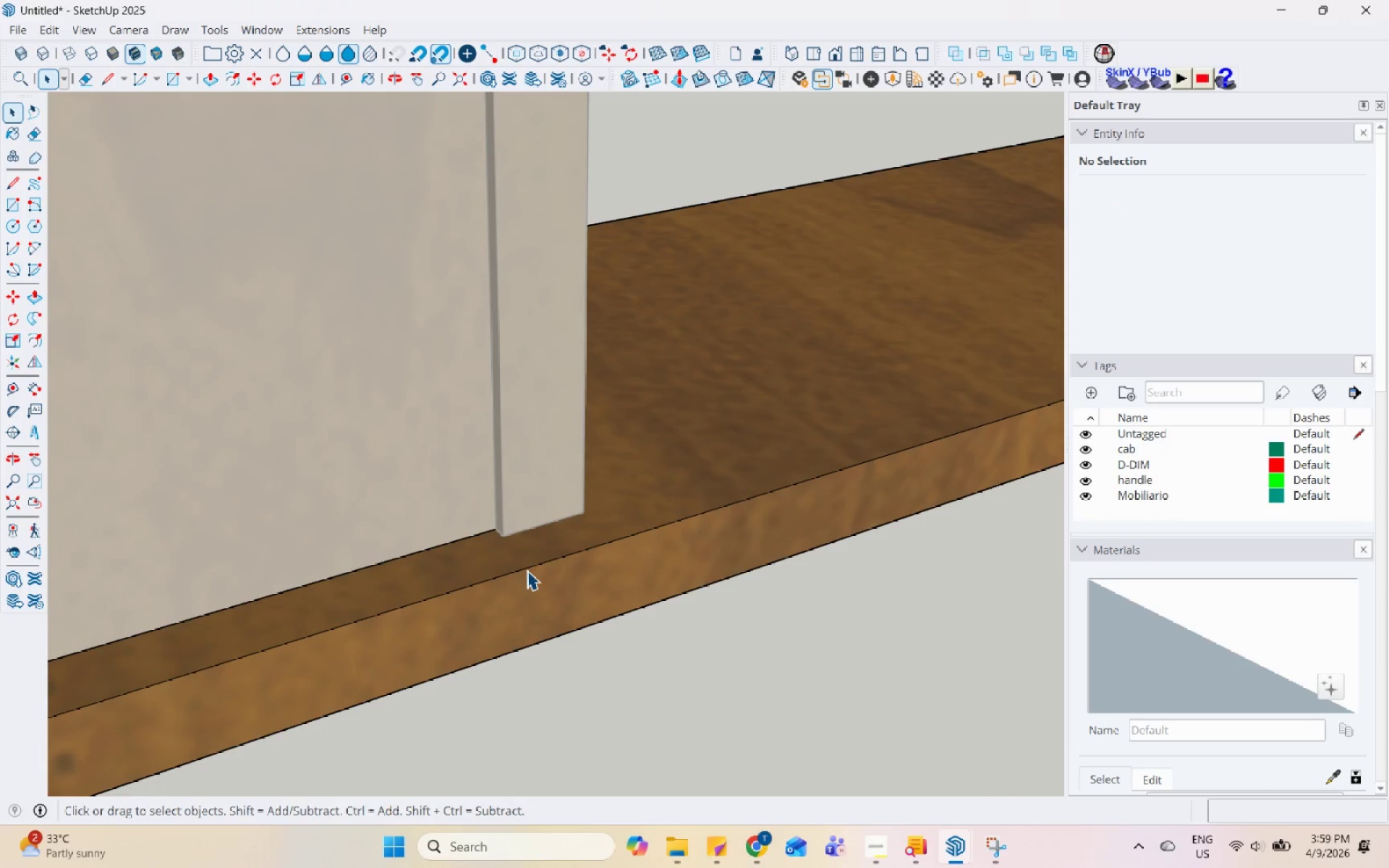 
left_click_drag(start_coordinate=[533, 566], to_coordinate=[564, 531])
 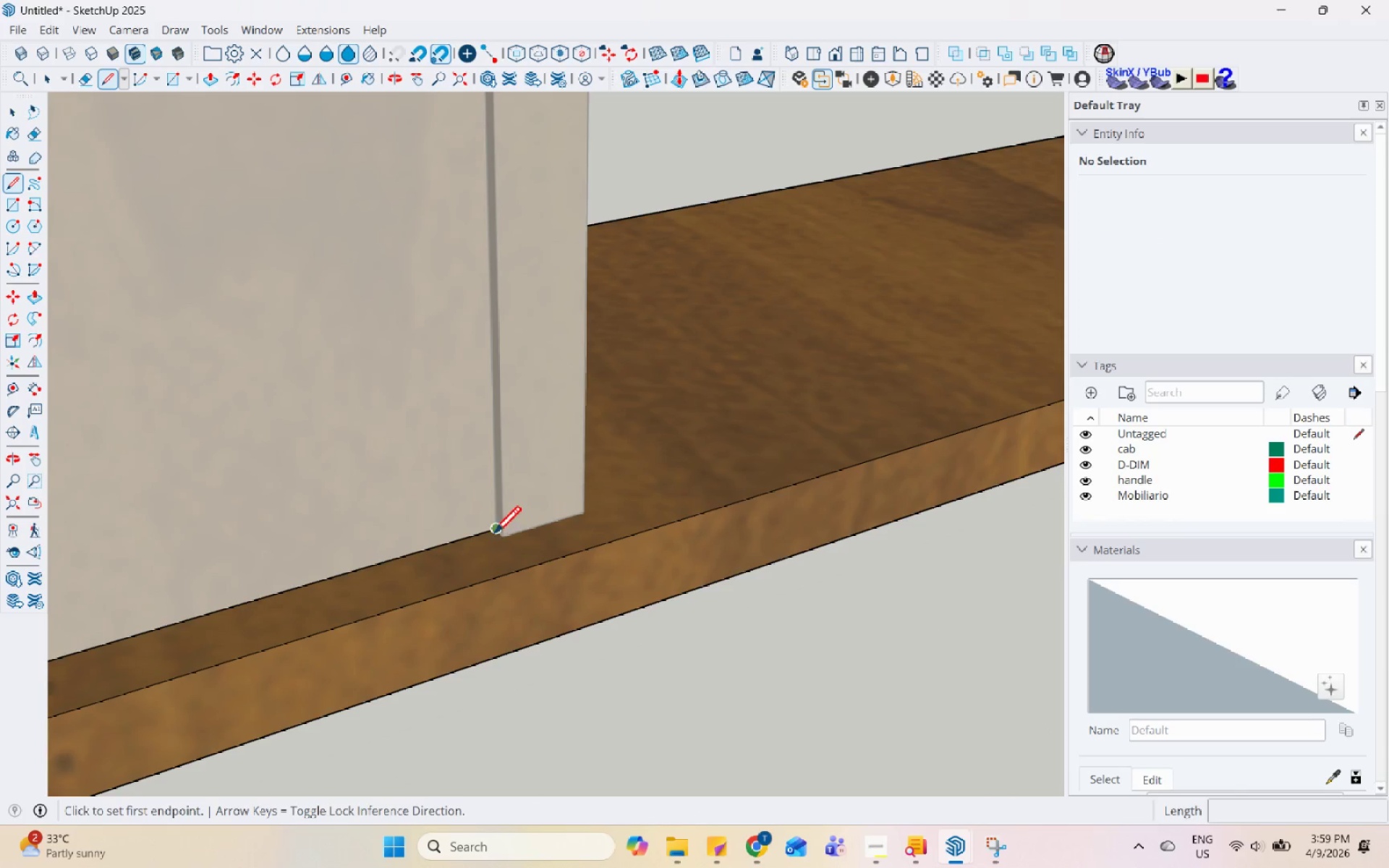 
key(L)
 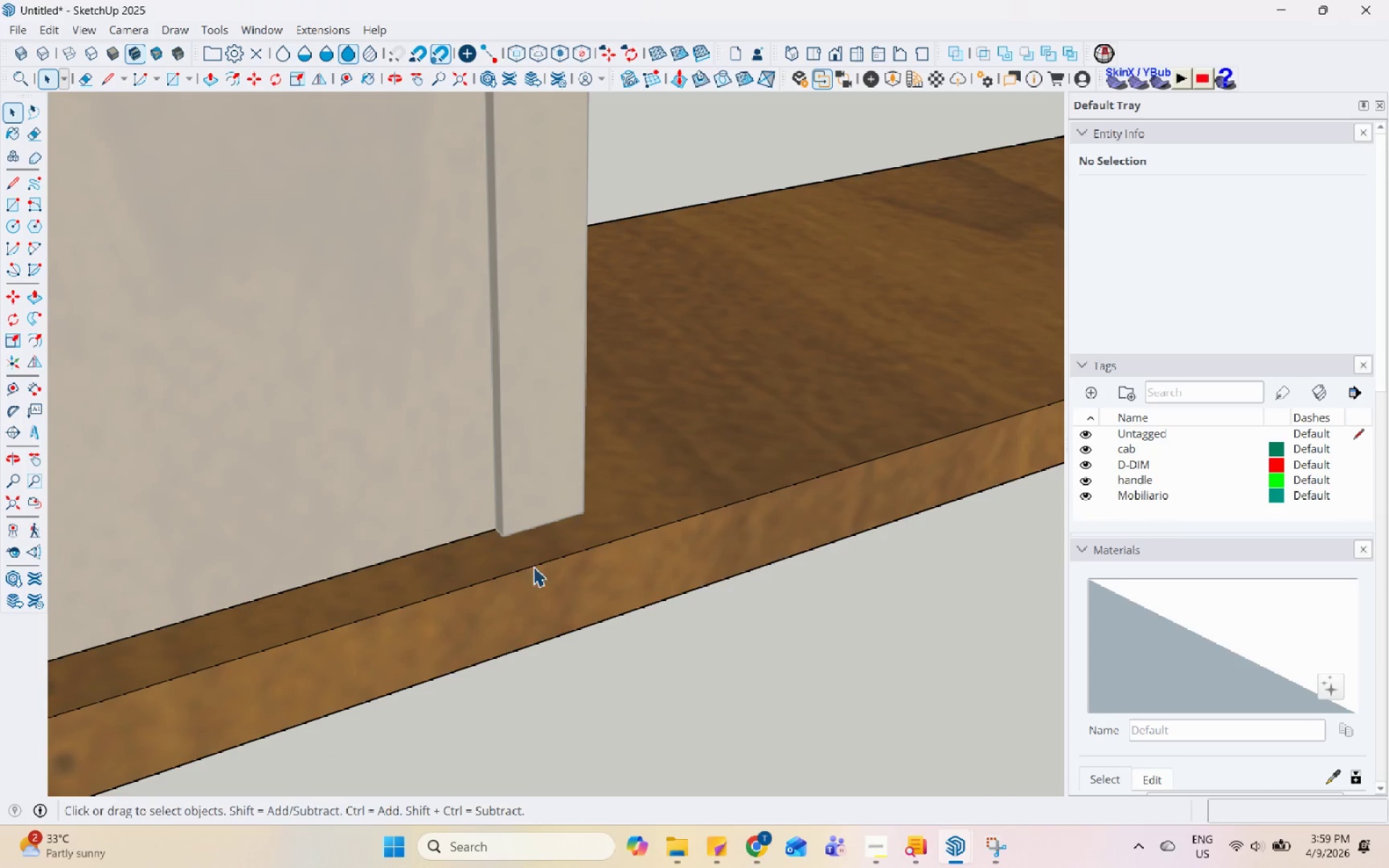 
left_click([493, 533])
 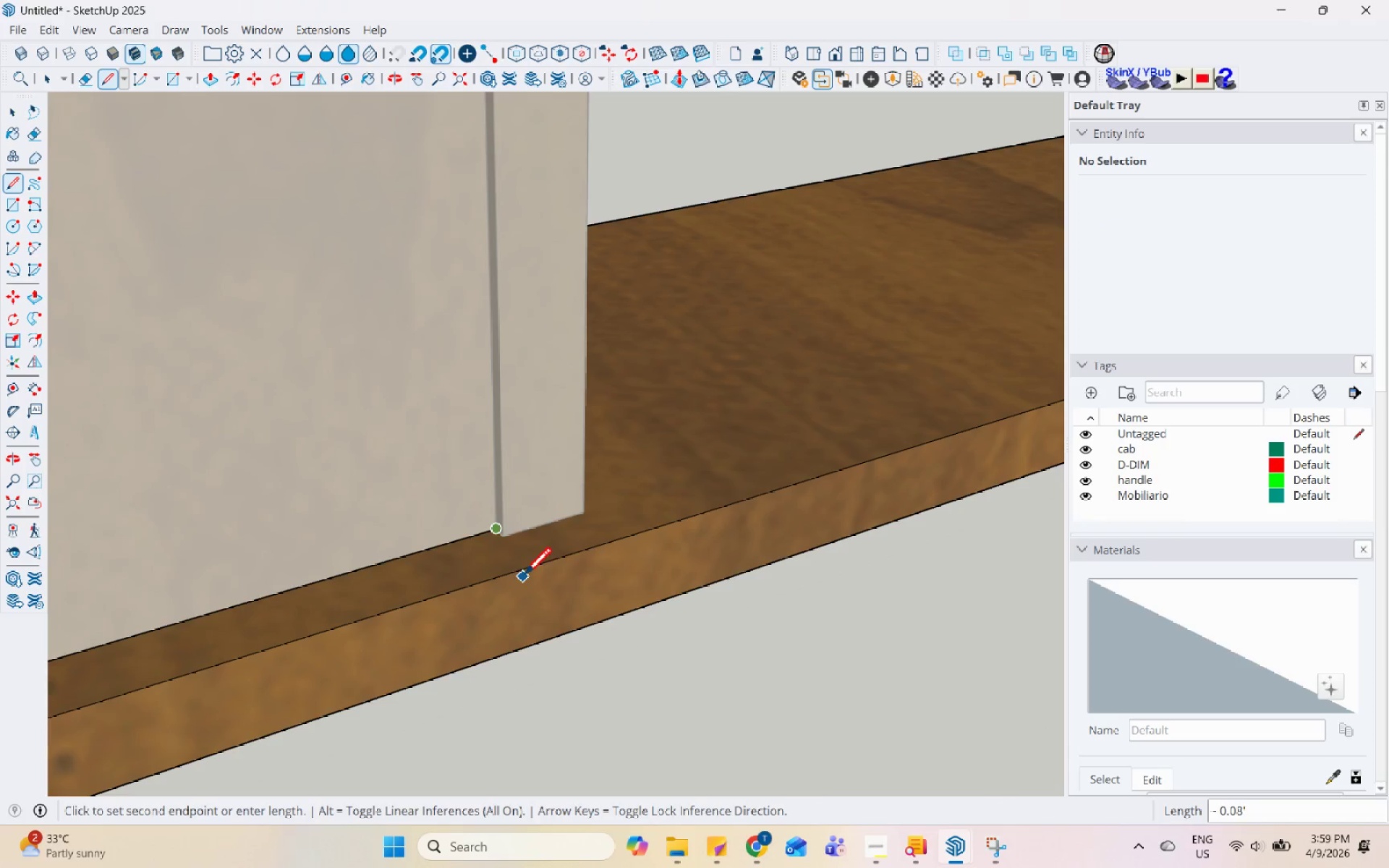 
left_click([540, 569])
 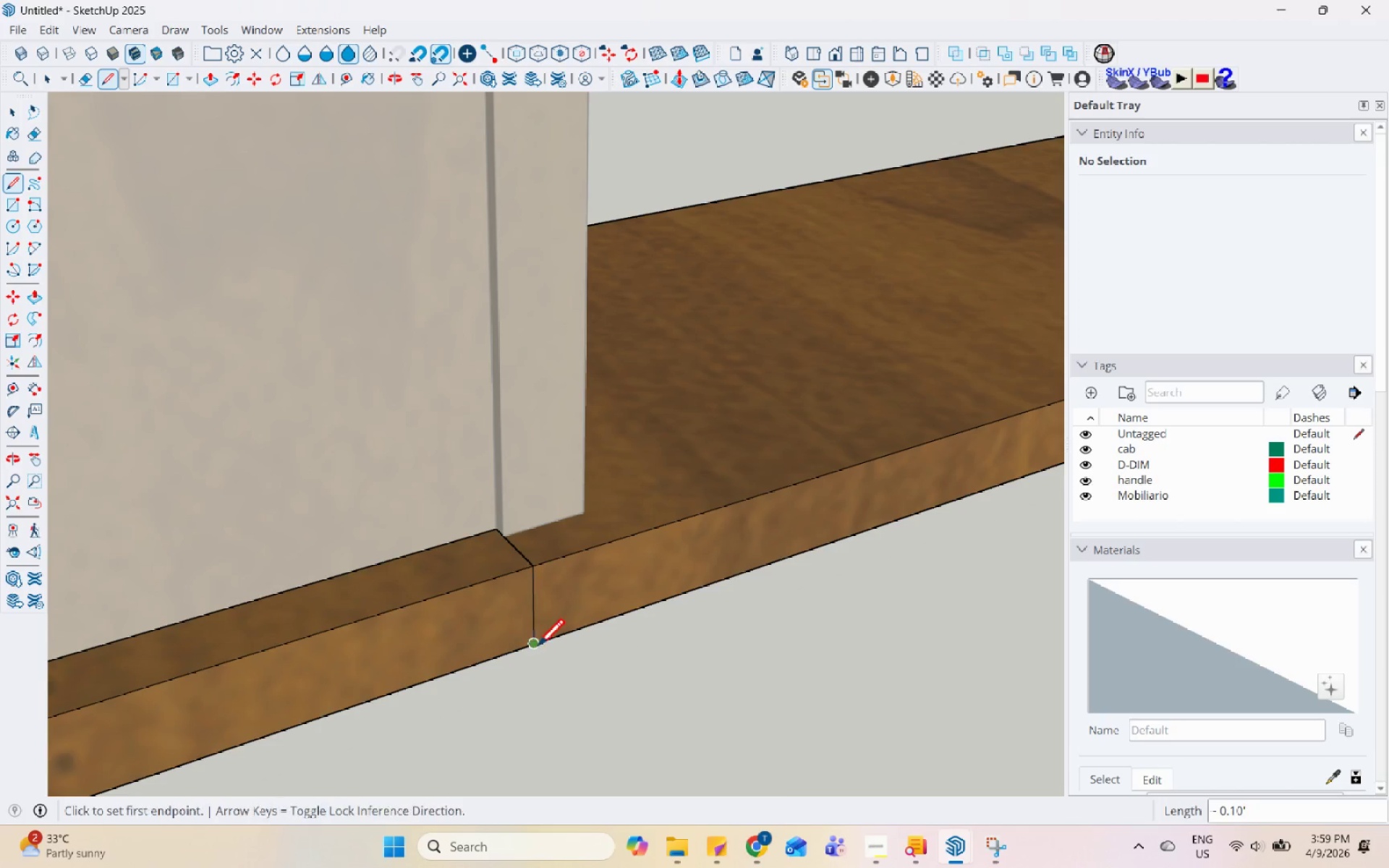 
scroll: coordinate [627, 596], scroll_direction: up, amount: 1.0
 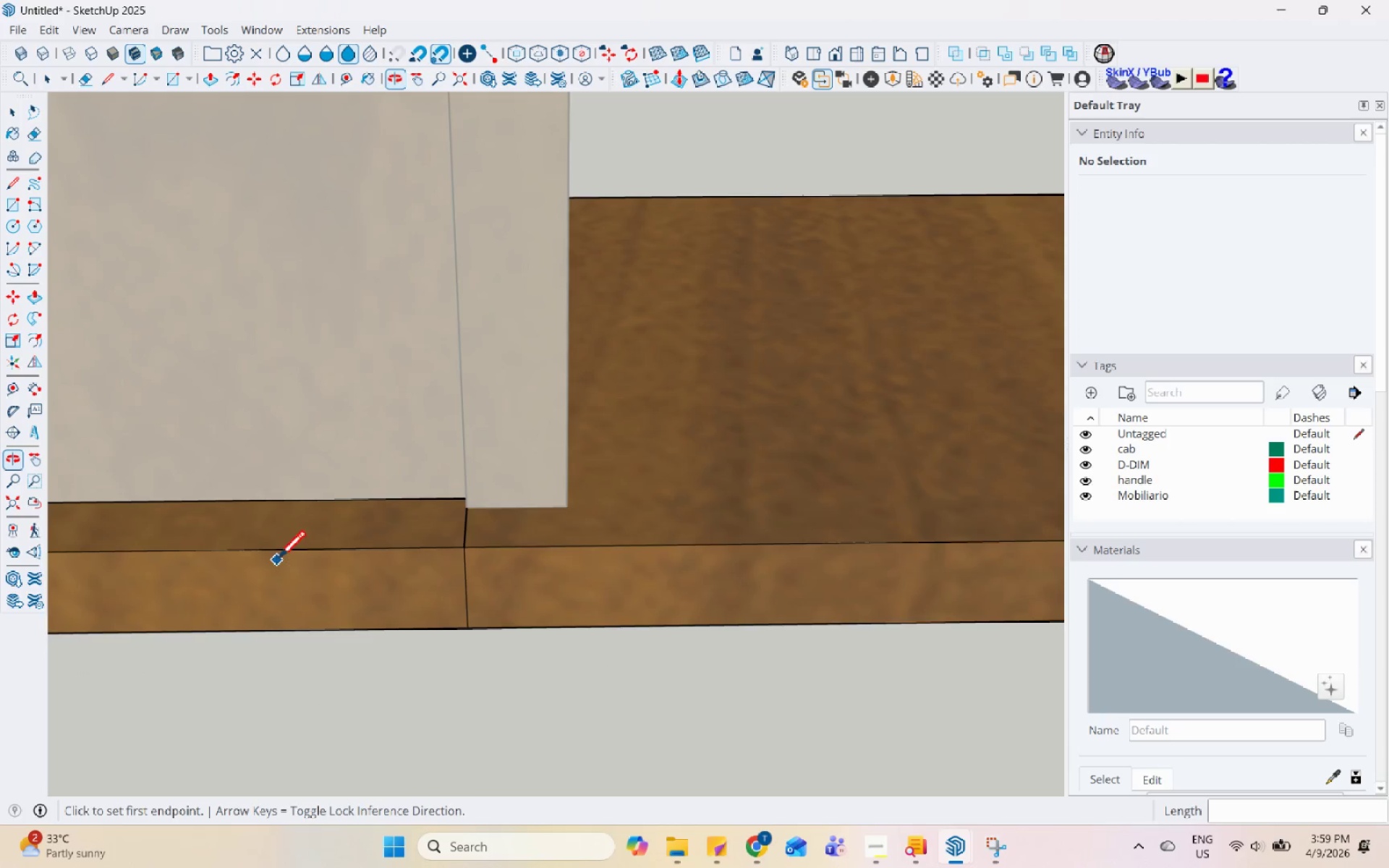 
scroll: coordinate [274, 372], scroll_direction: down, amount: 4.0
 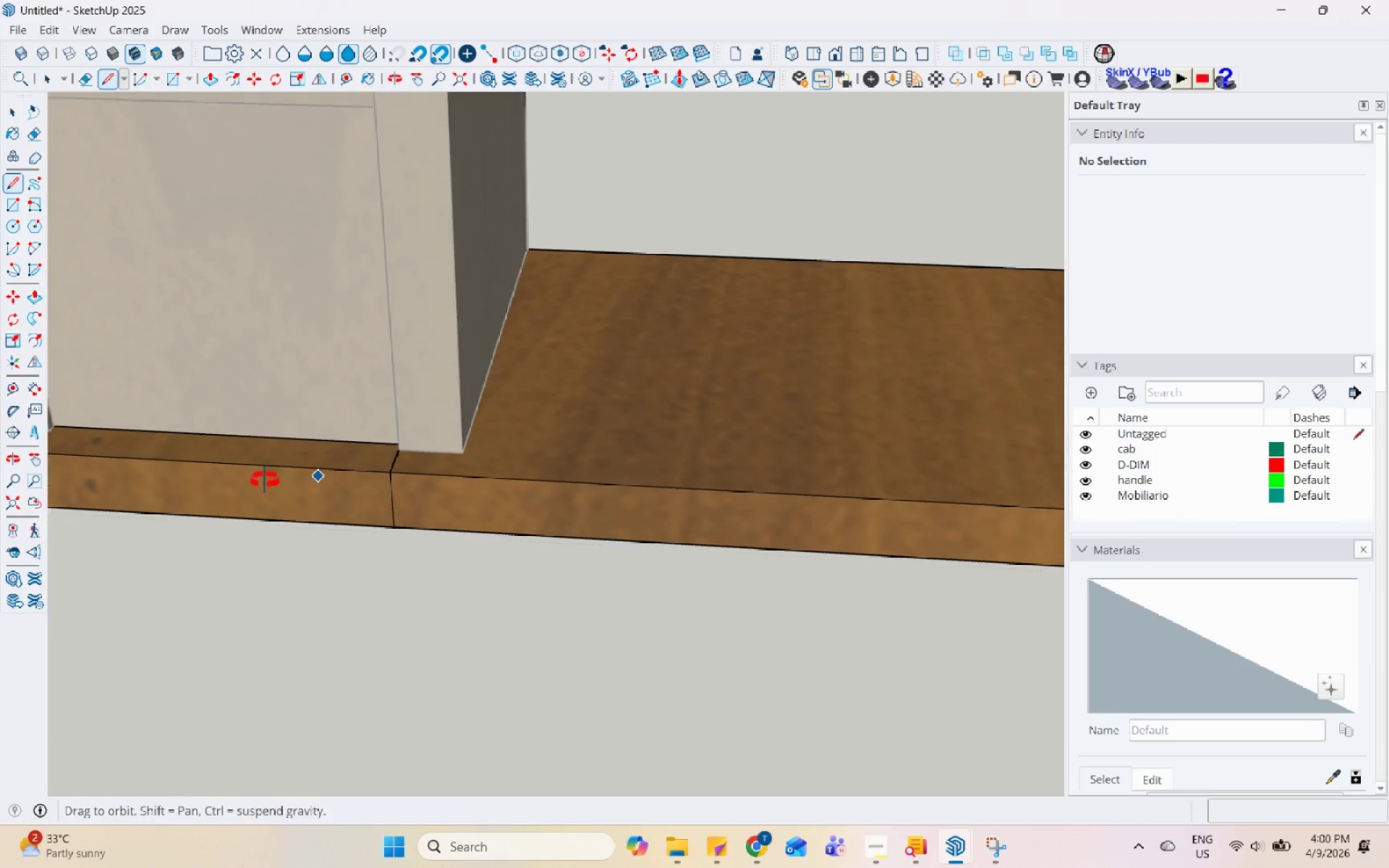 
key(Space)
 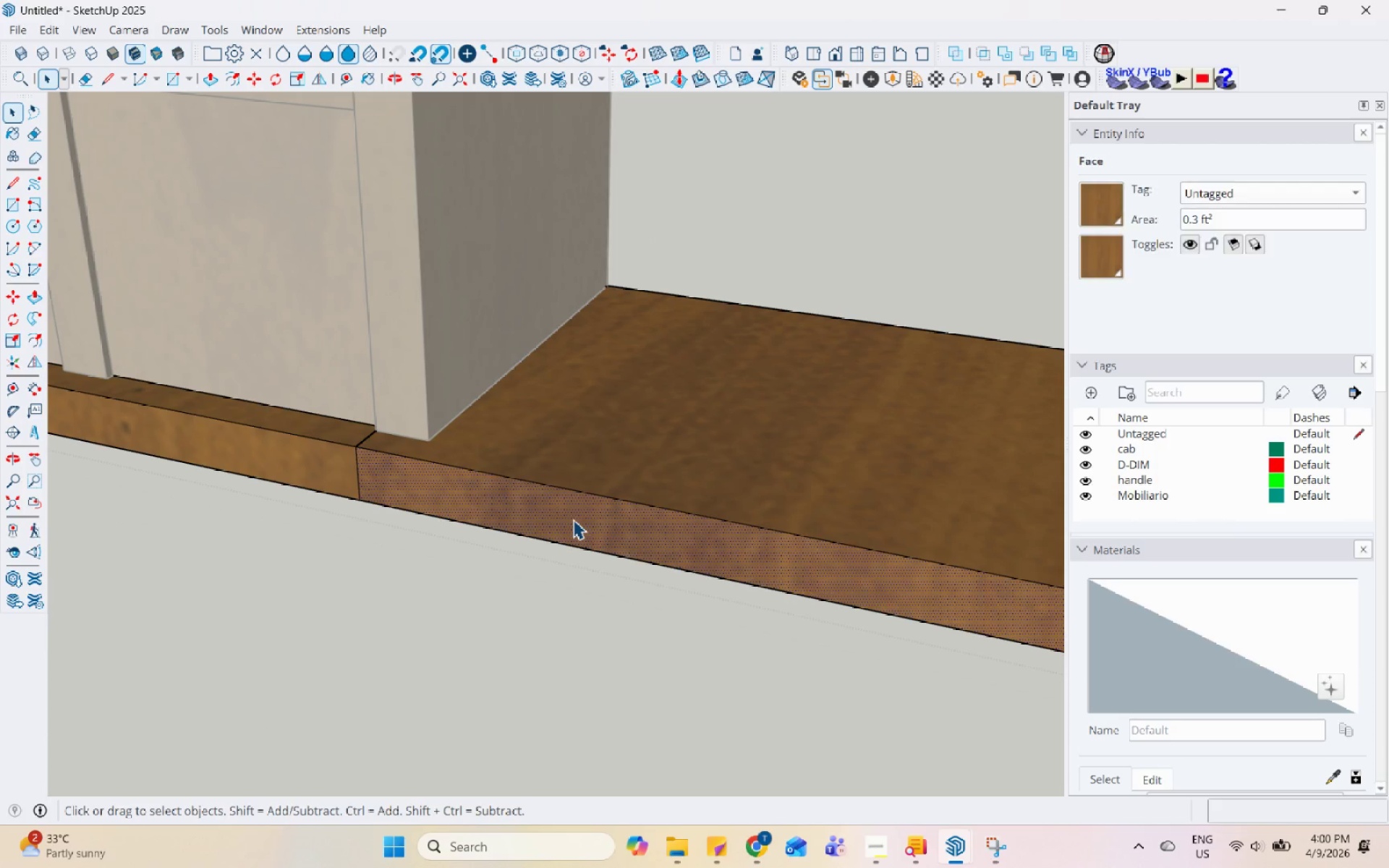 
scroll: coordinate [127, 446], scroll_direction: down, amount: 1.0
 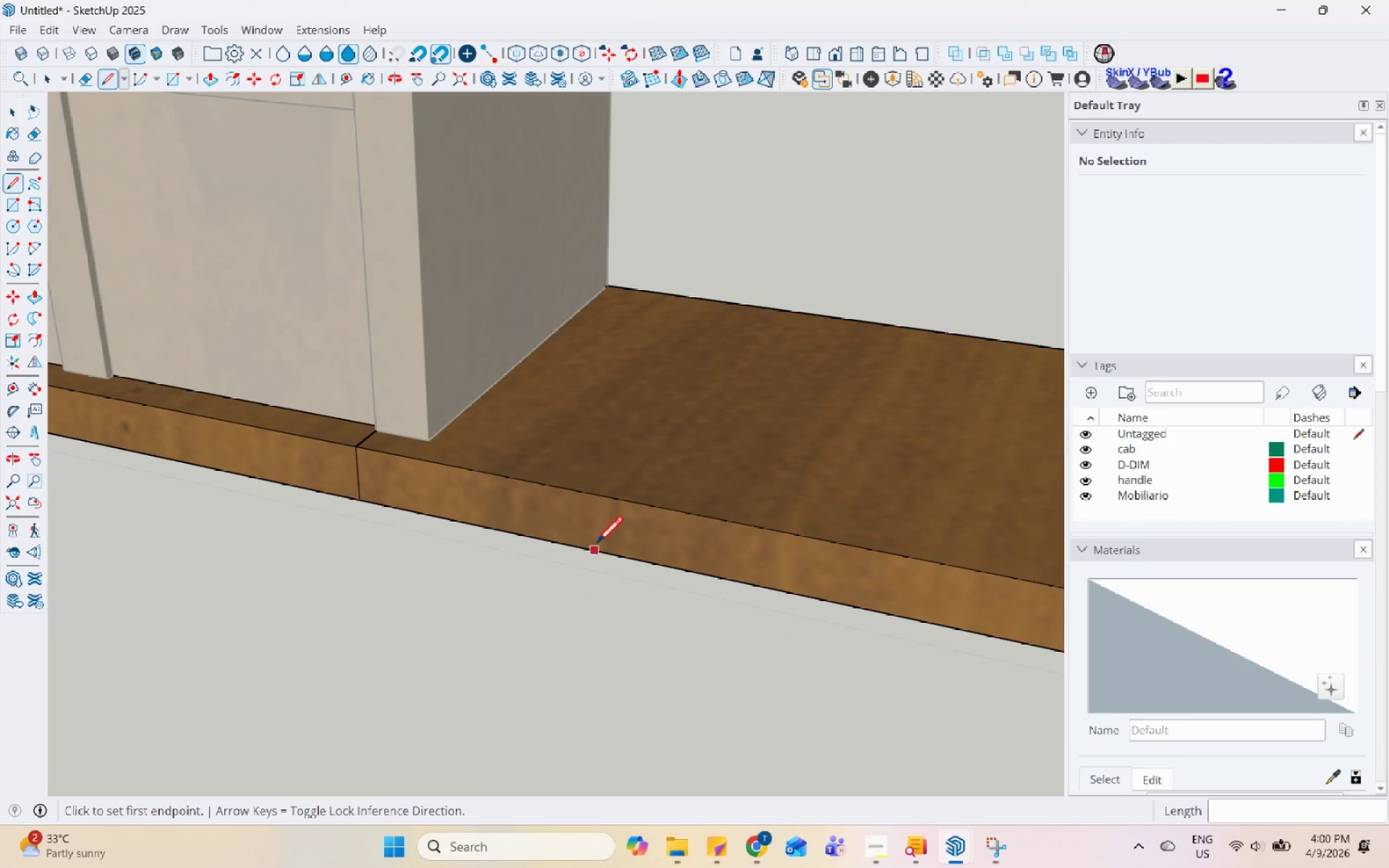 
key(P)
 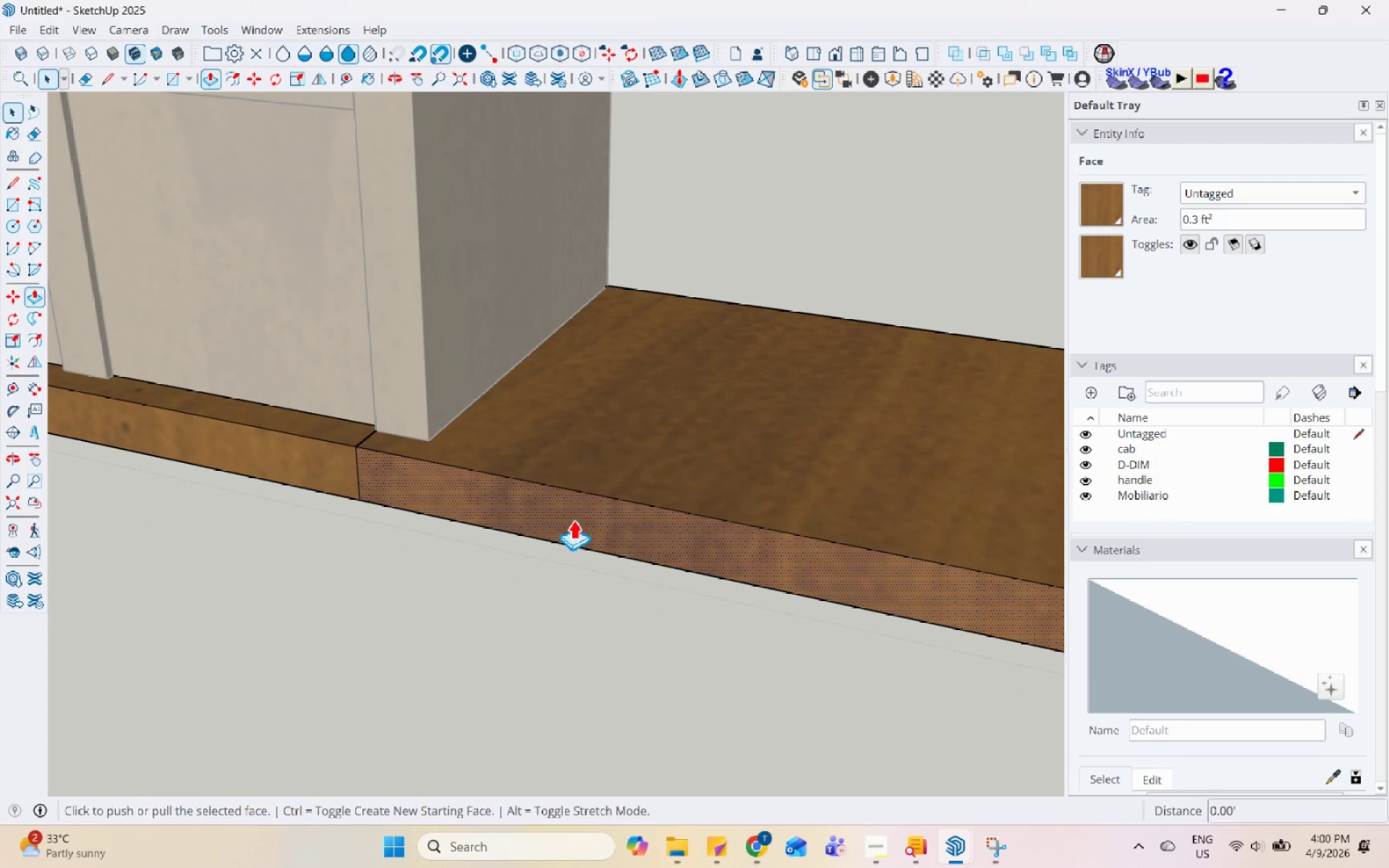 
left_click([573, 519])
 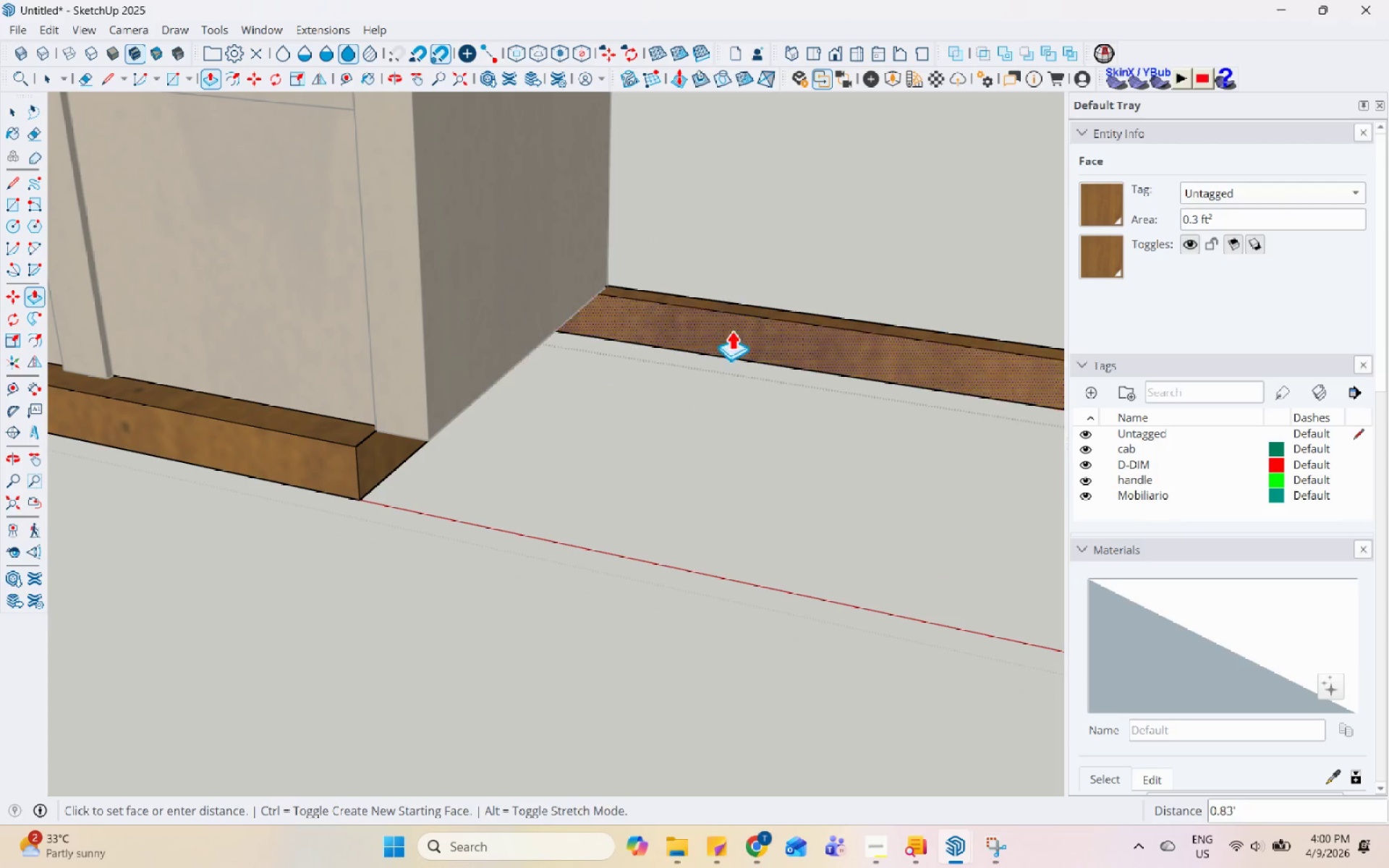 
left_click_drag(start_coordinate=[783, 244], to_coordinate=[787, 239])
 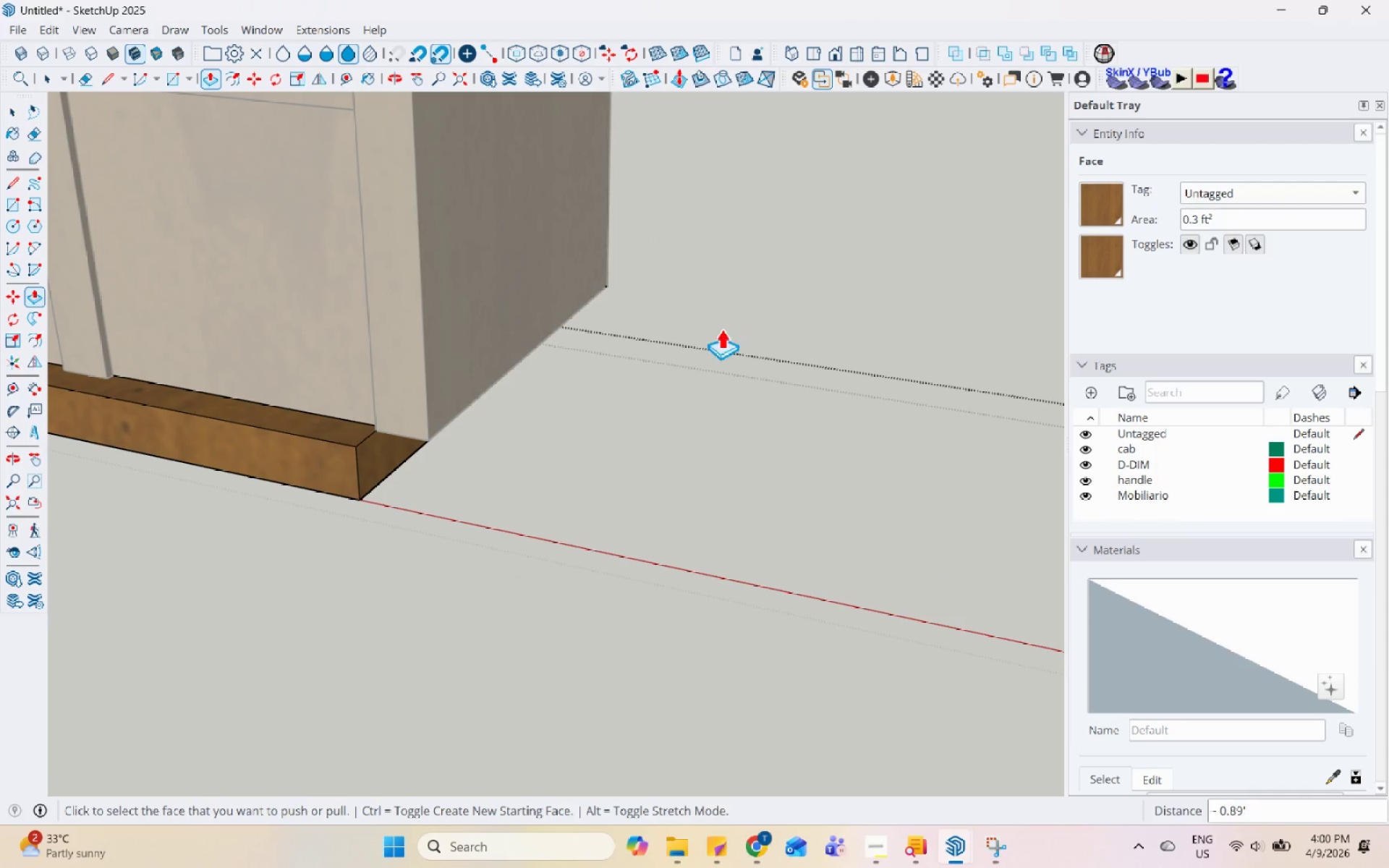 
scroll: coordinate [624, 467], scroll_direction: down, amount: 4.0
 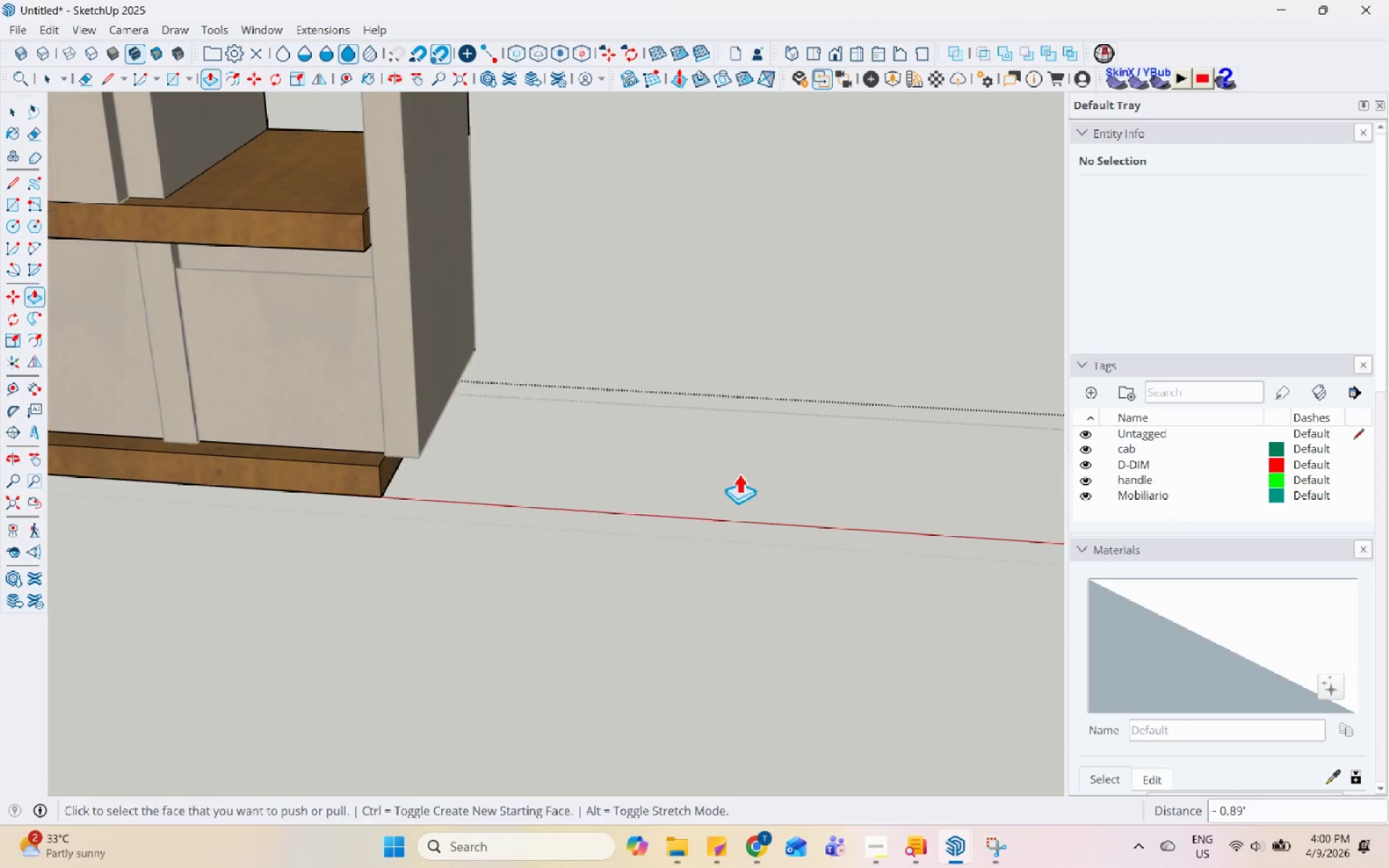 
left_click([459, 550])
 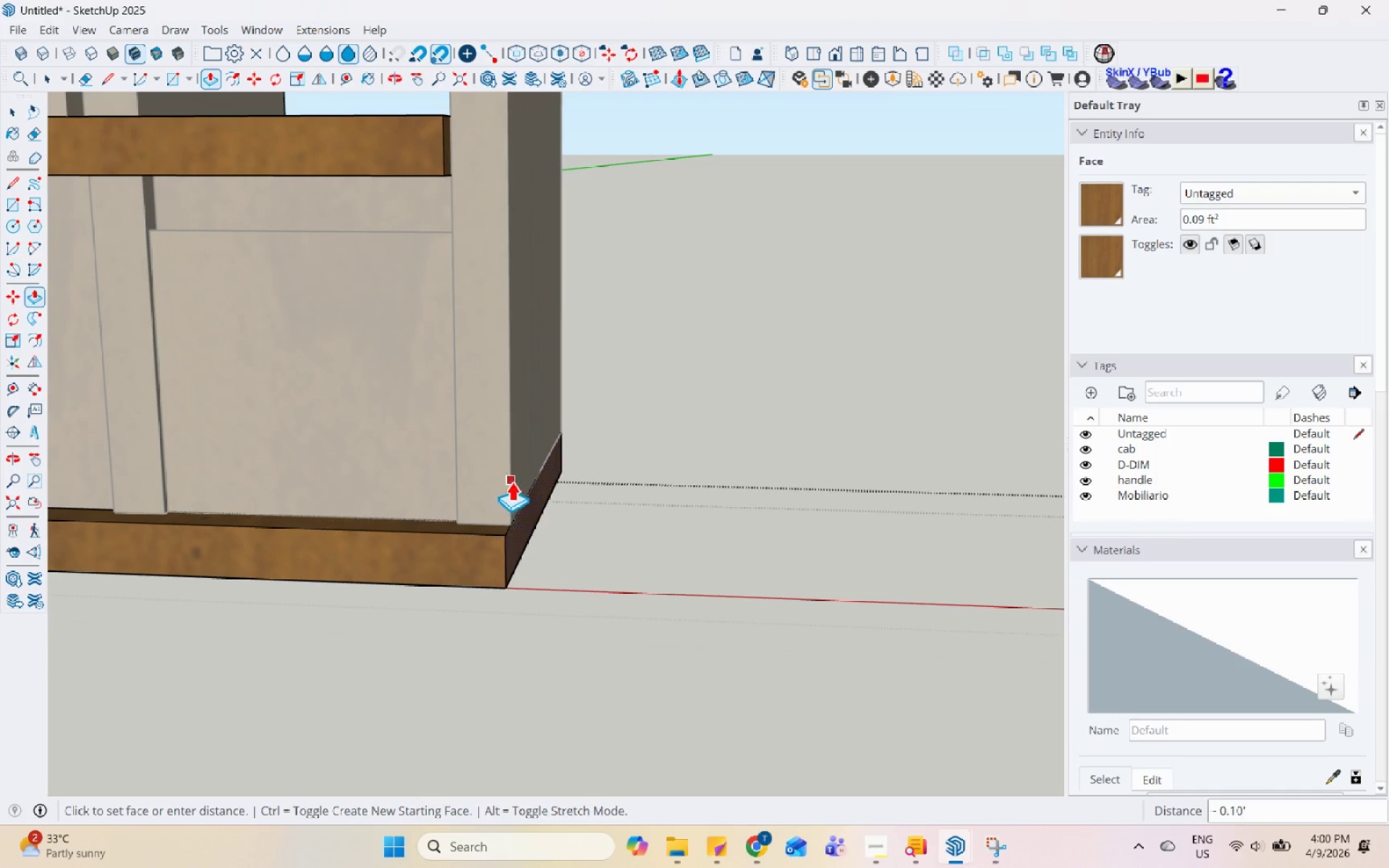 
scroll: coordinate [432, 545], scroll_direction: none, amount: 0.0
 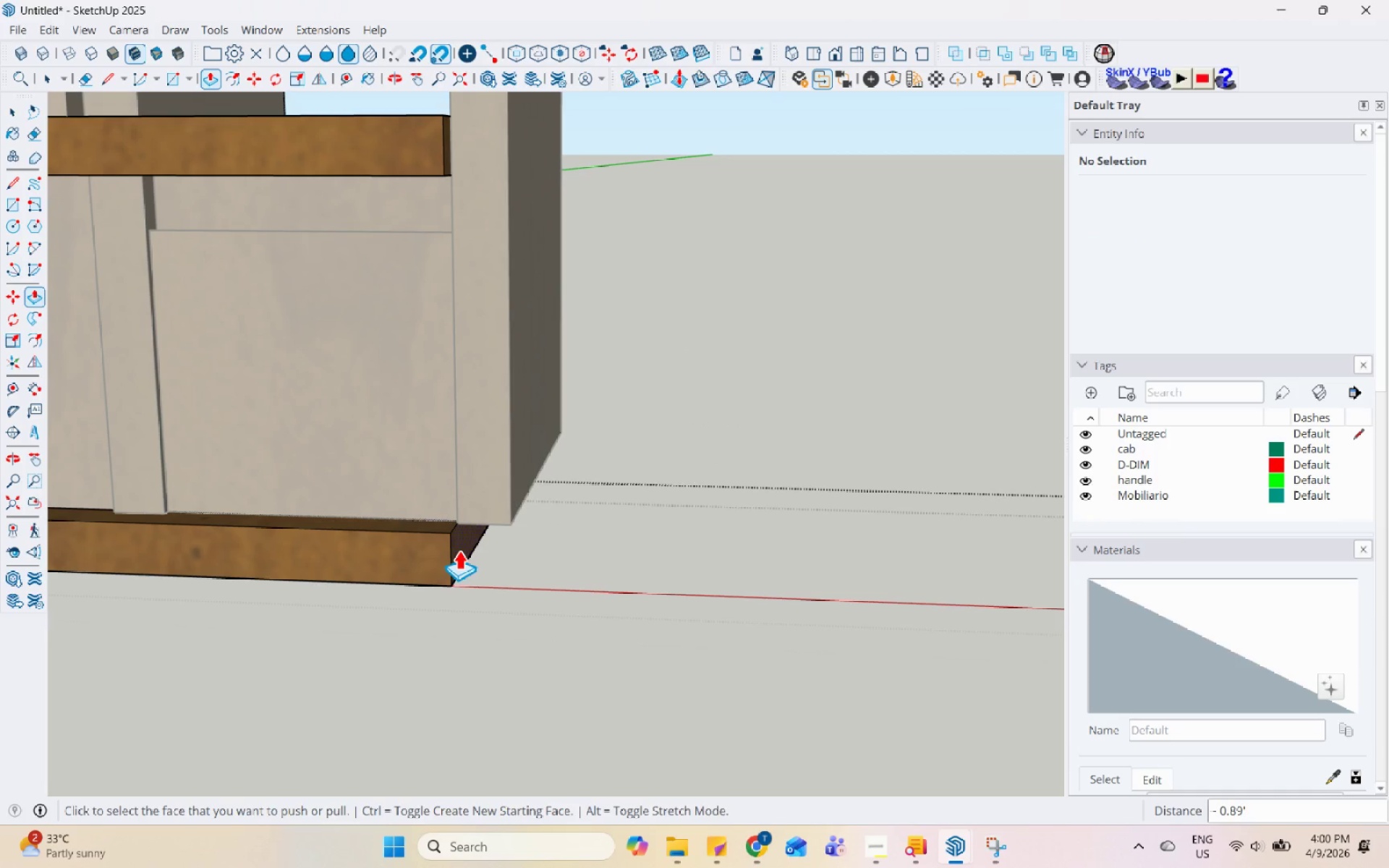 
left_click([514, 474])
 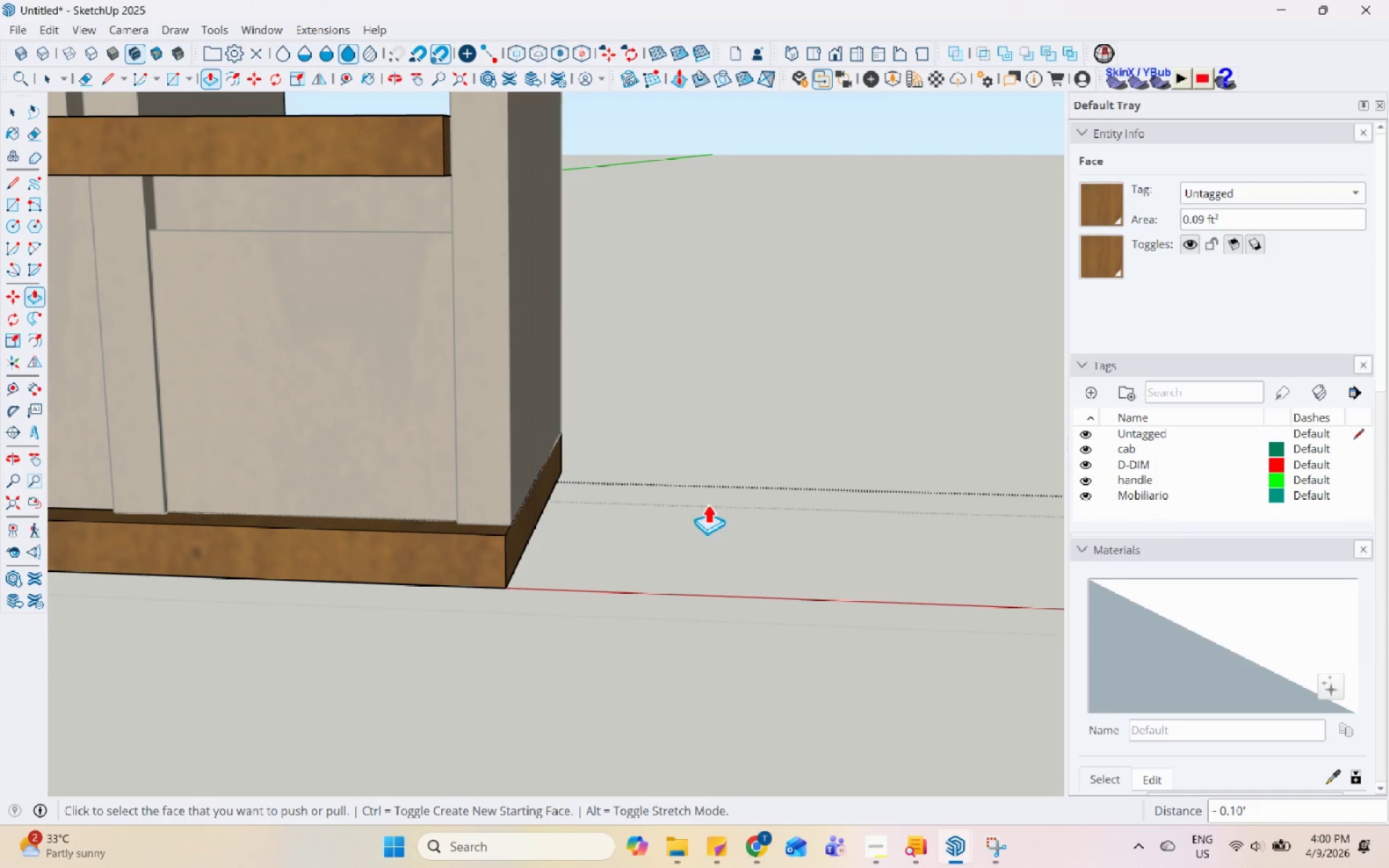 
key(Space)
 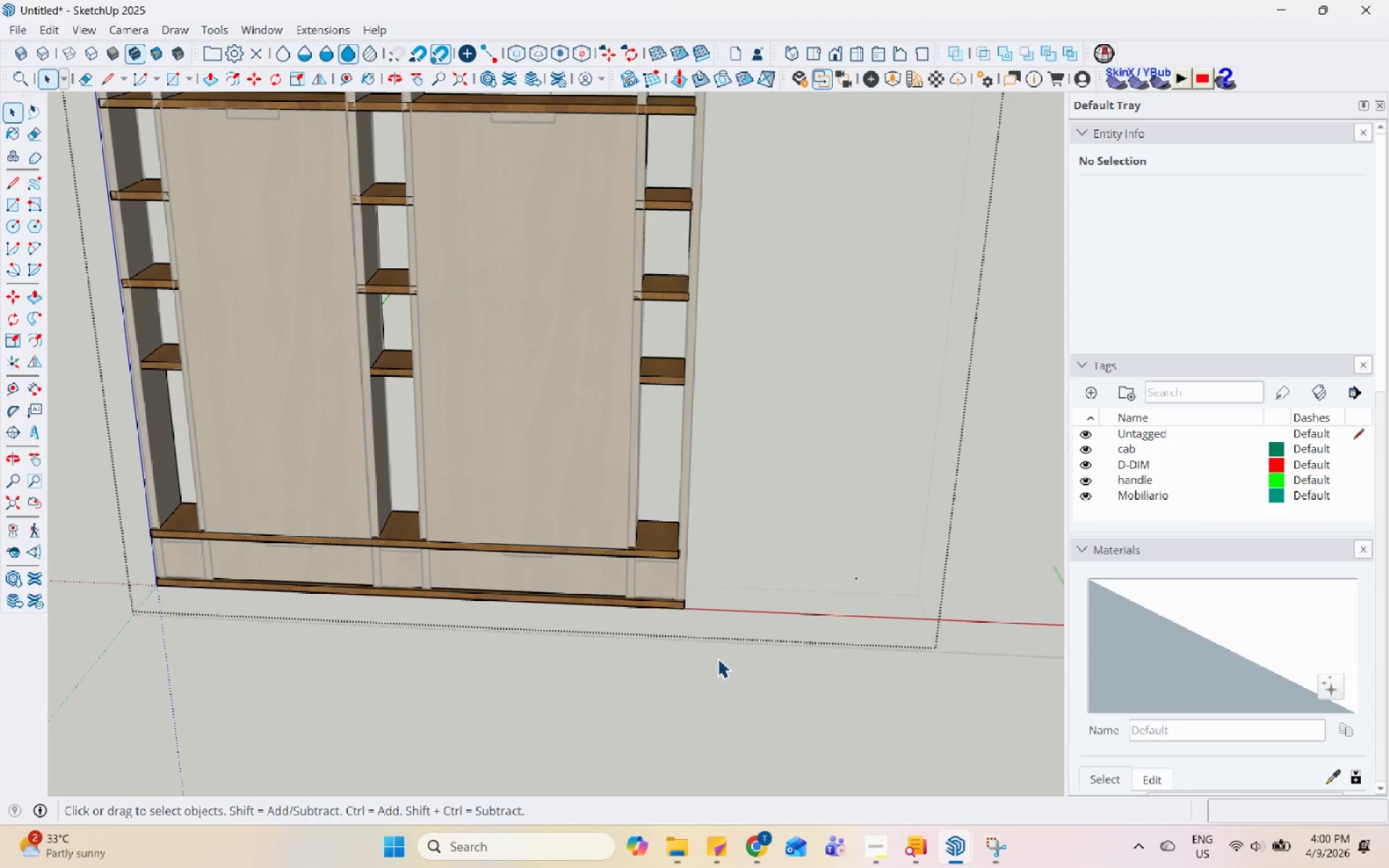 
middle_click([715, 656])
 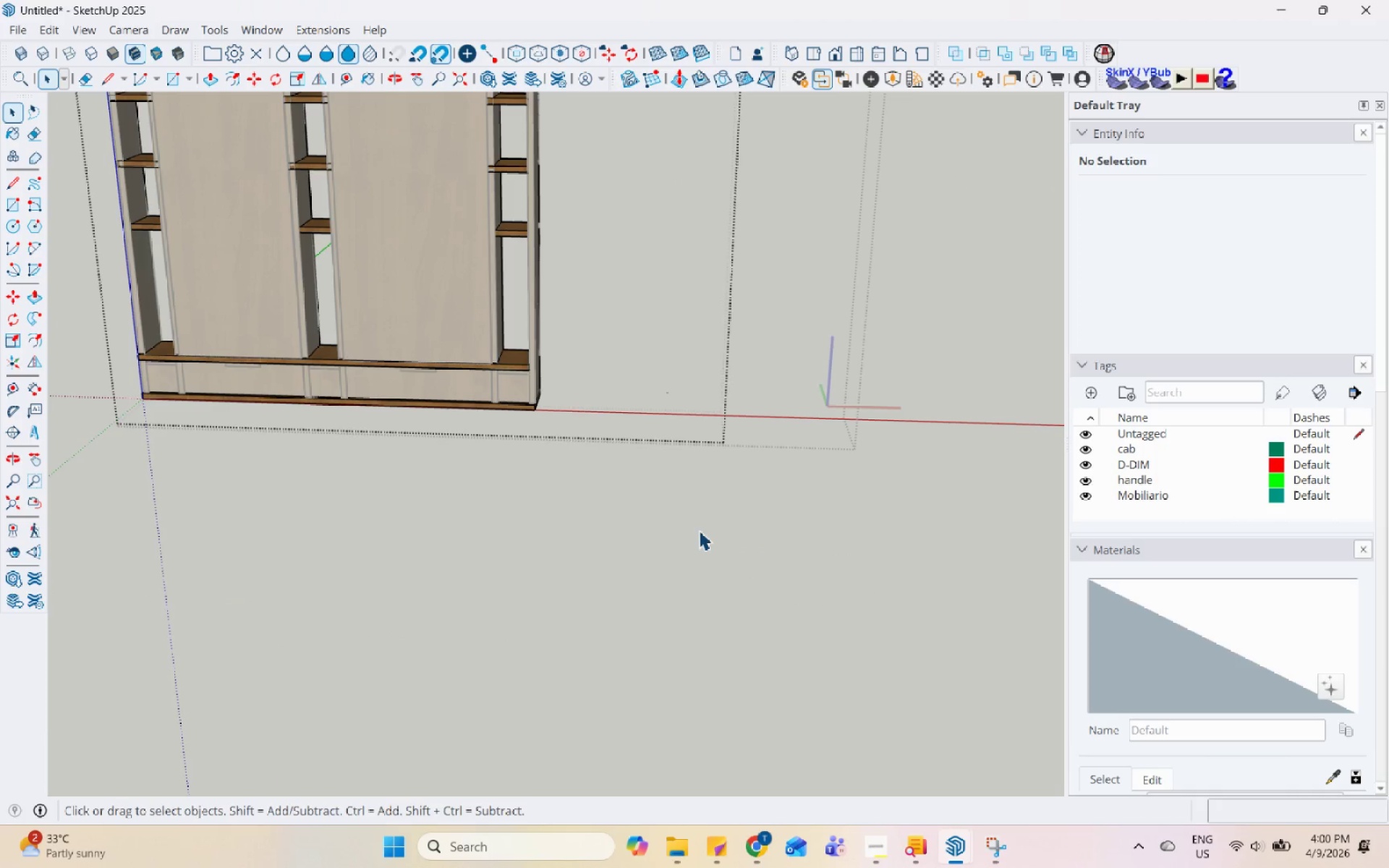 
scroll: coordinate [718, 658], scroll_direction: down, amount: 28.0
 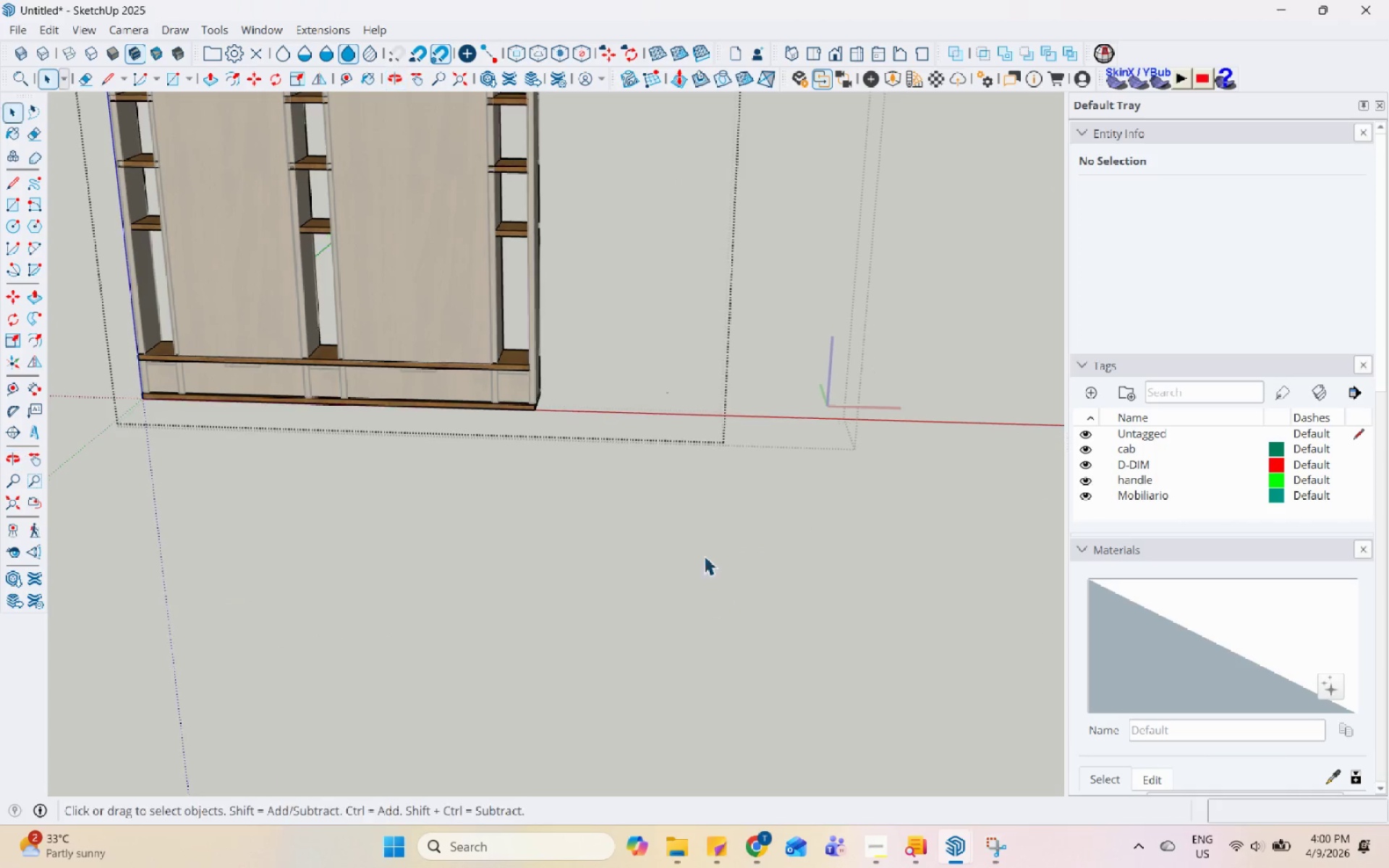 
key(Escape)
 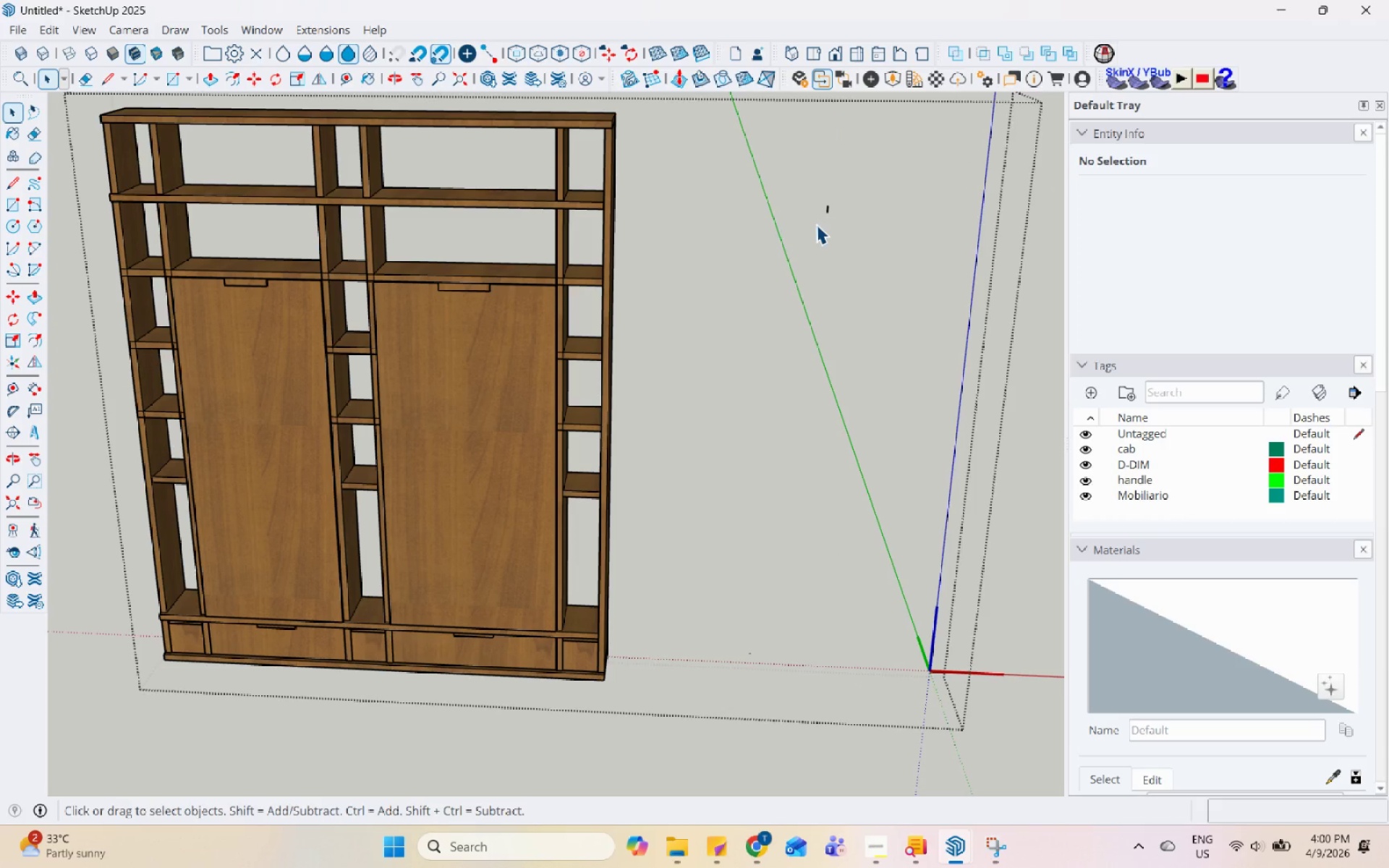 
scroll: coordinate [588, 110], scroll_direction: up, amount: 4.0
 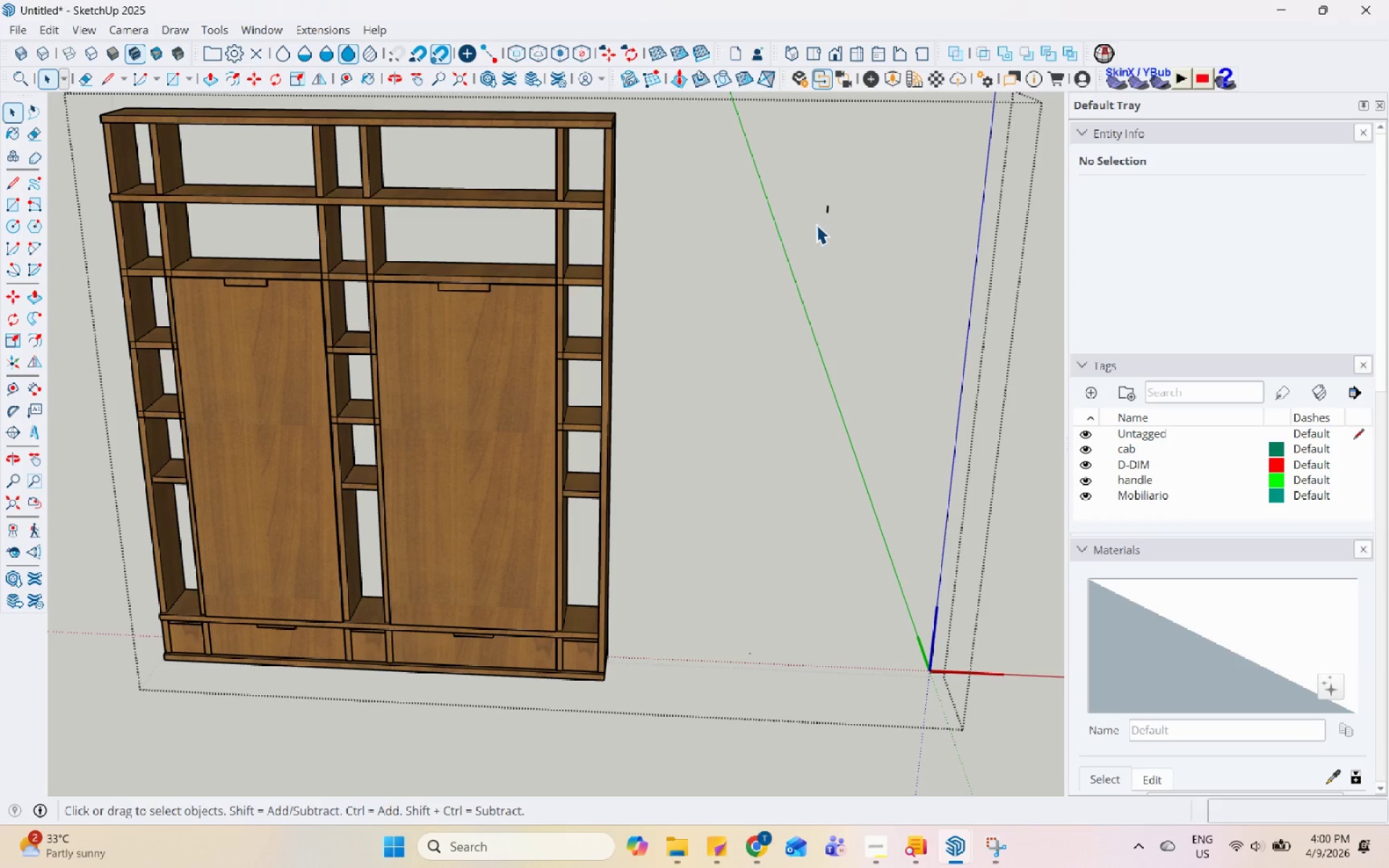 
left_click([828, 207])
 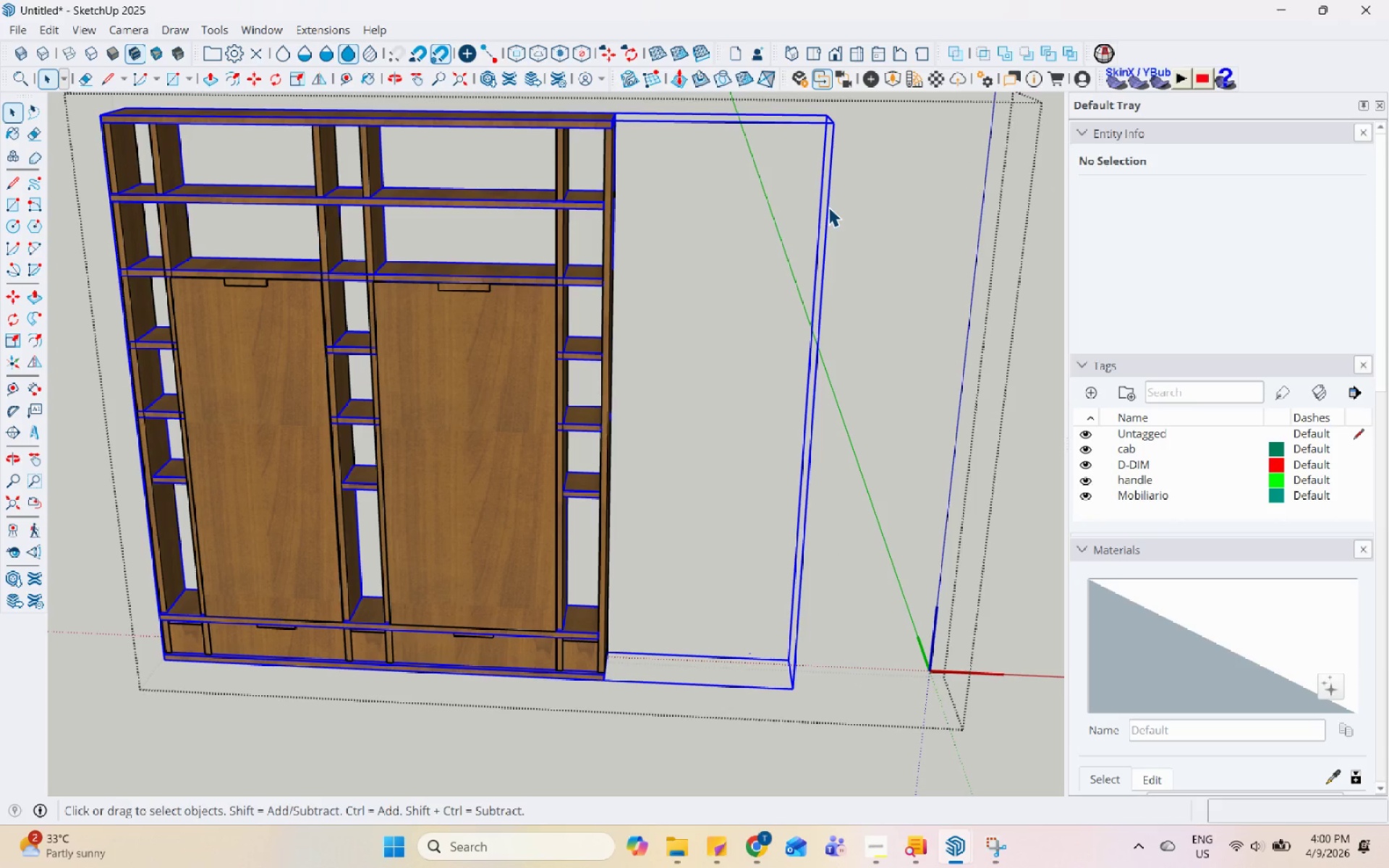 
double_click([828, 207])
 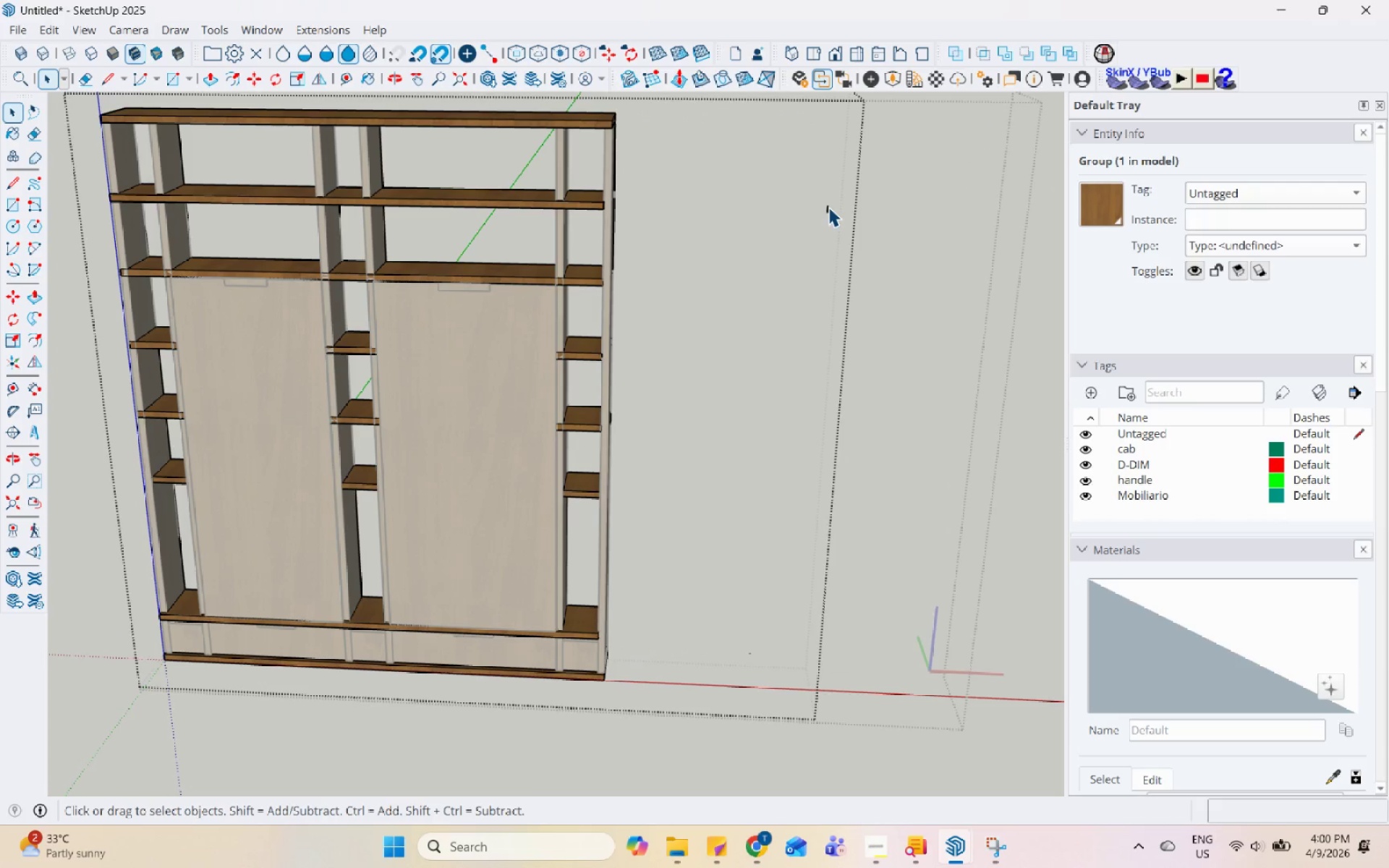 
triple_click([828, 207])
 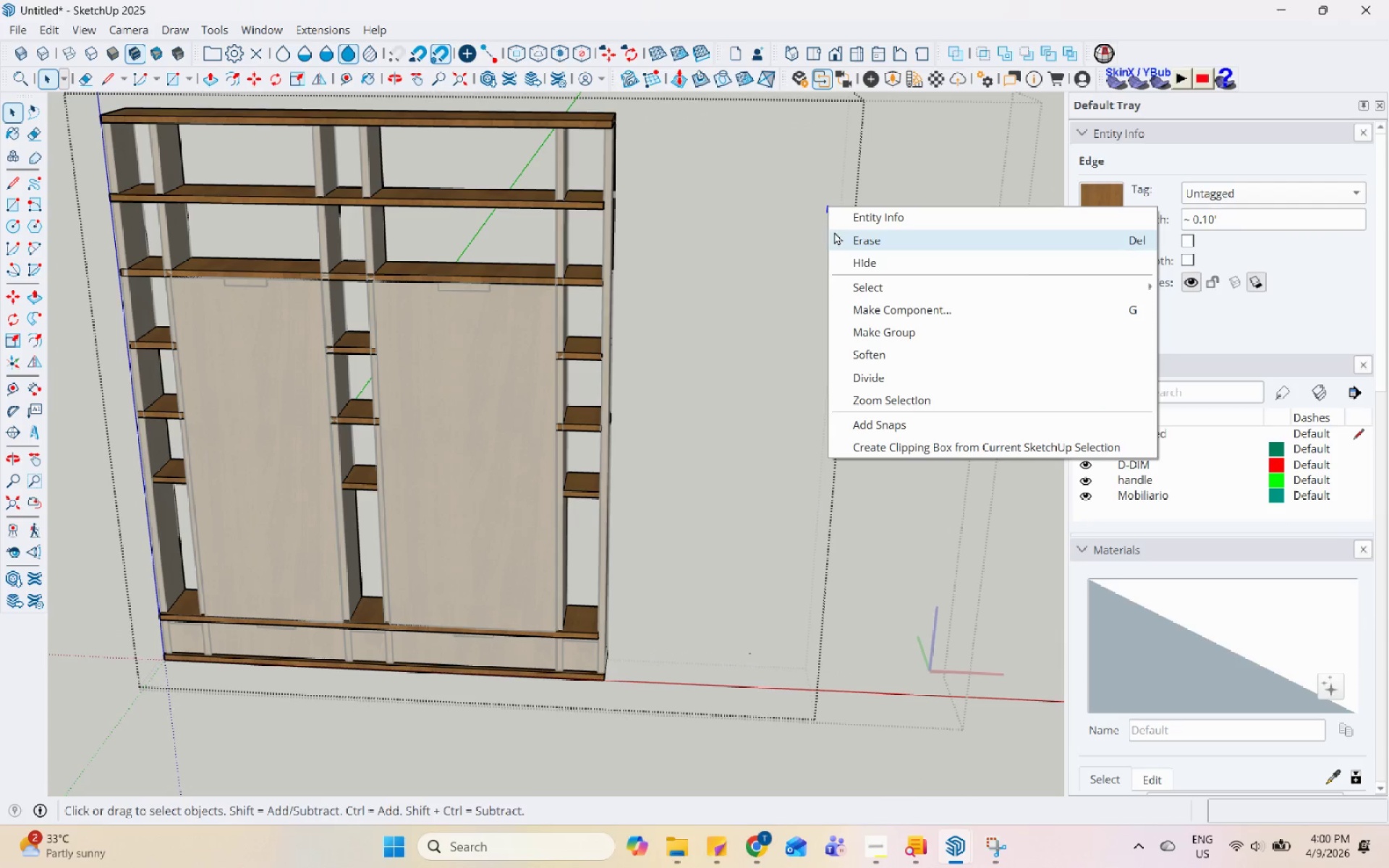 
left_click([836, 234])
 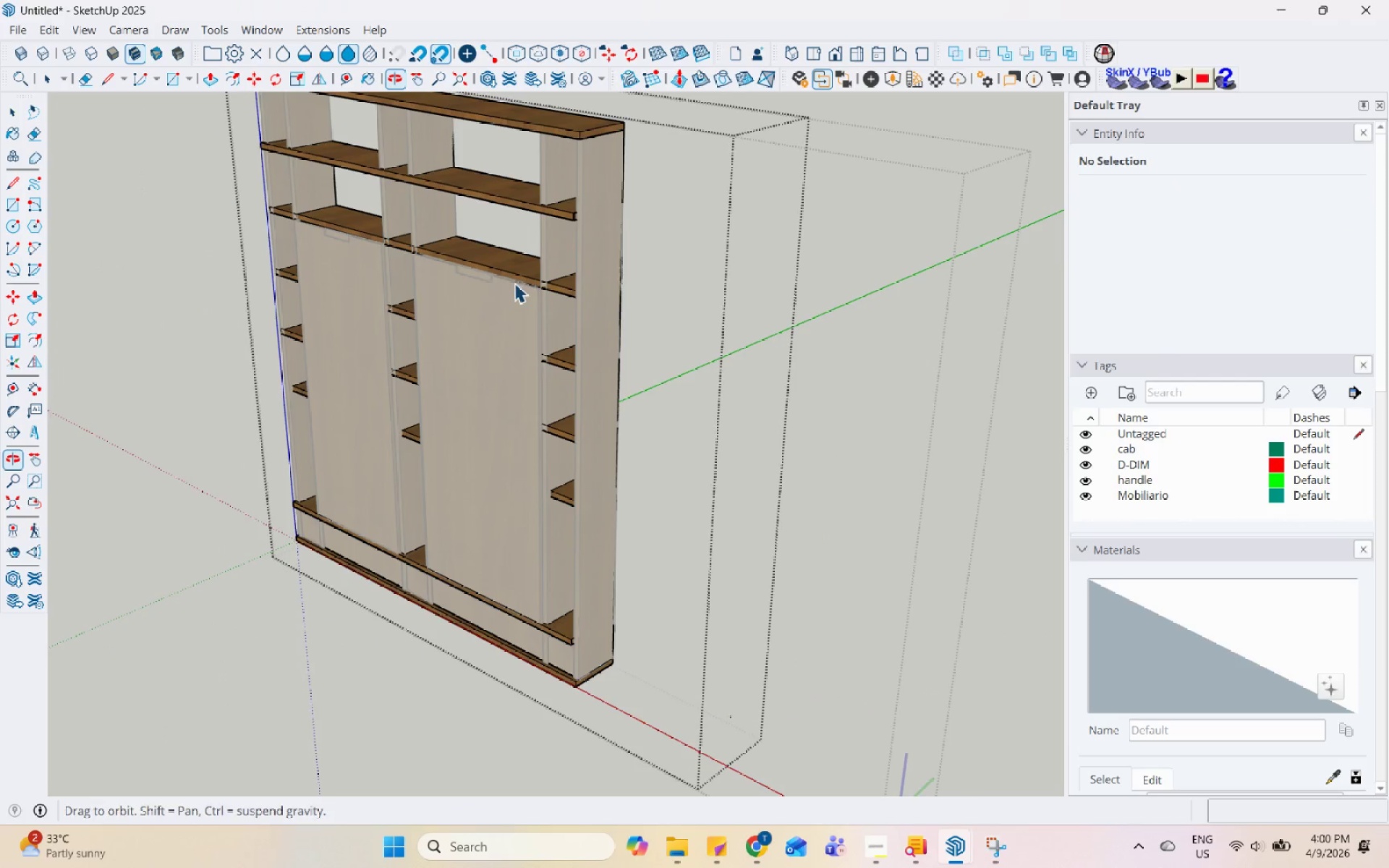 
key(Escape)
 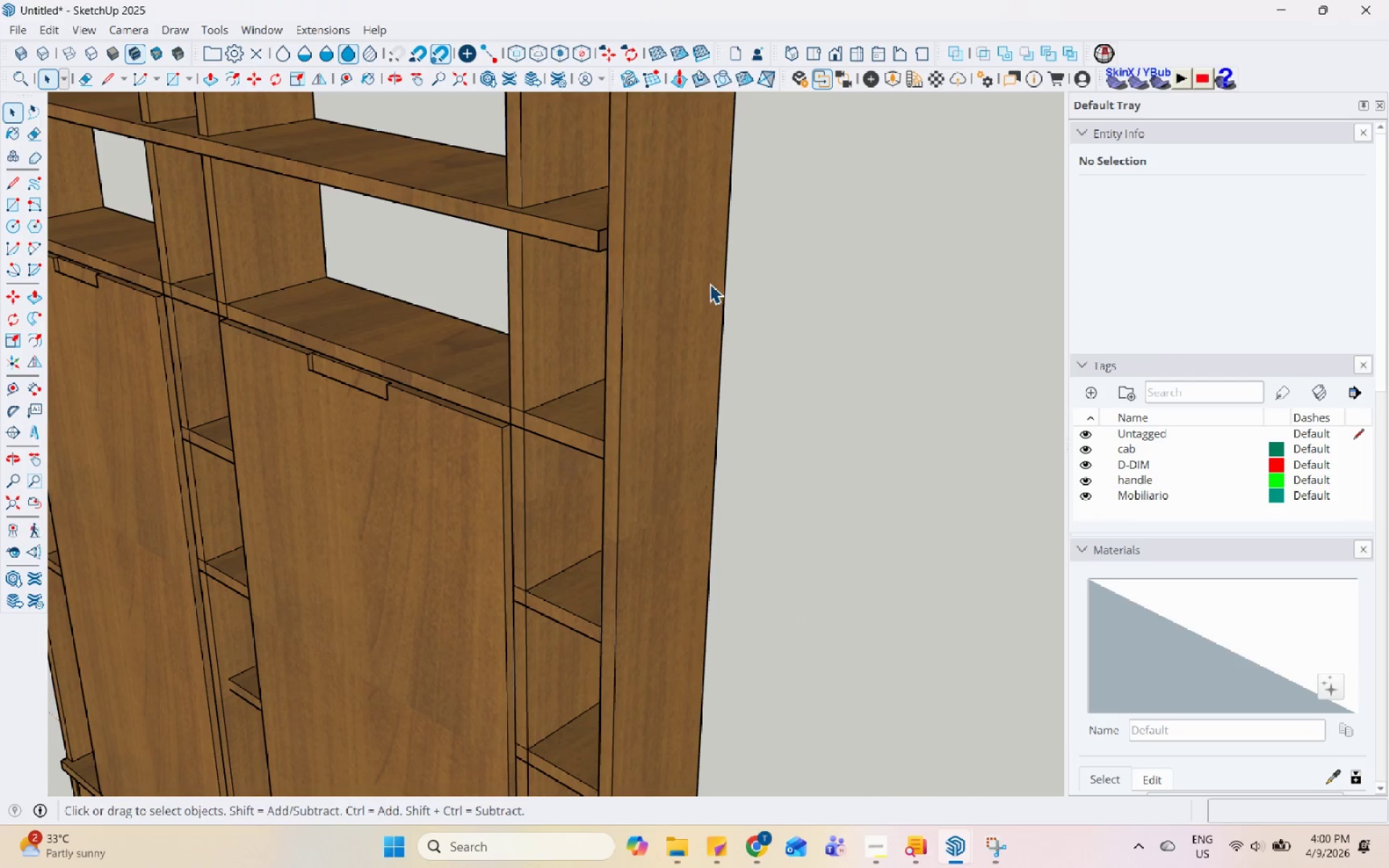 
scroll: coordinate [621, 252], scroll_direction: up, amount: 10.0
 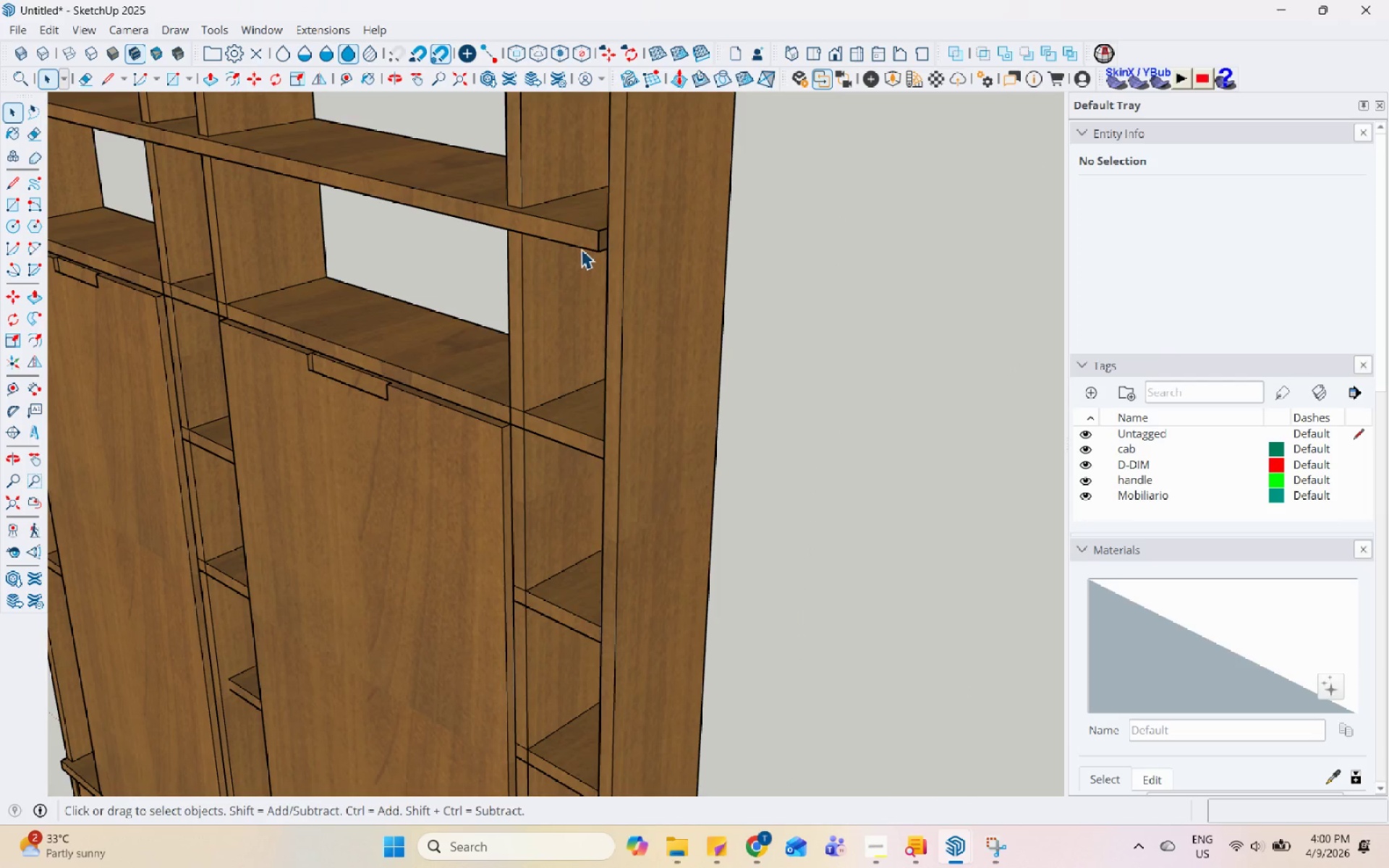 
scroll: coordinate [516, 242], scroll_direction: down, amount: 6.0
 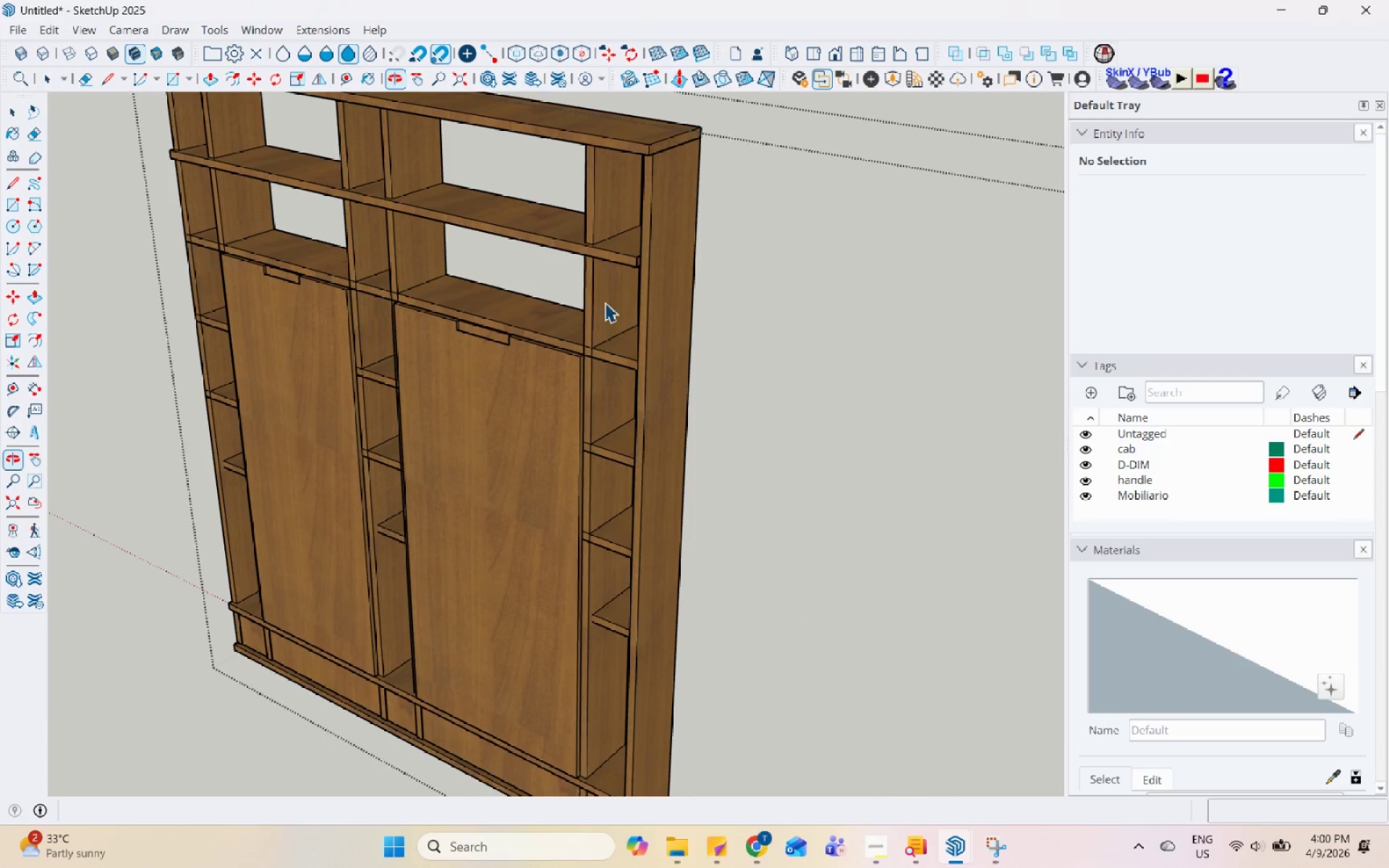 
left_click([632, 685])
 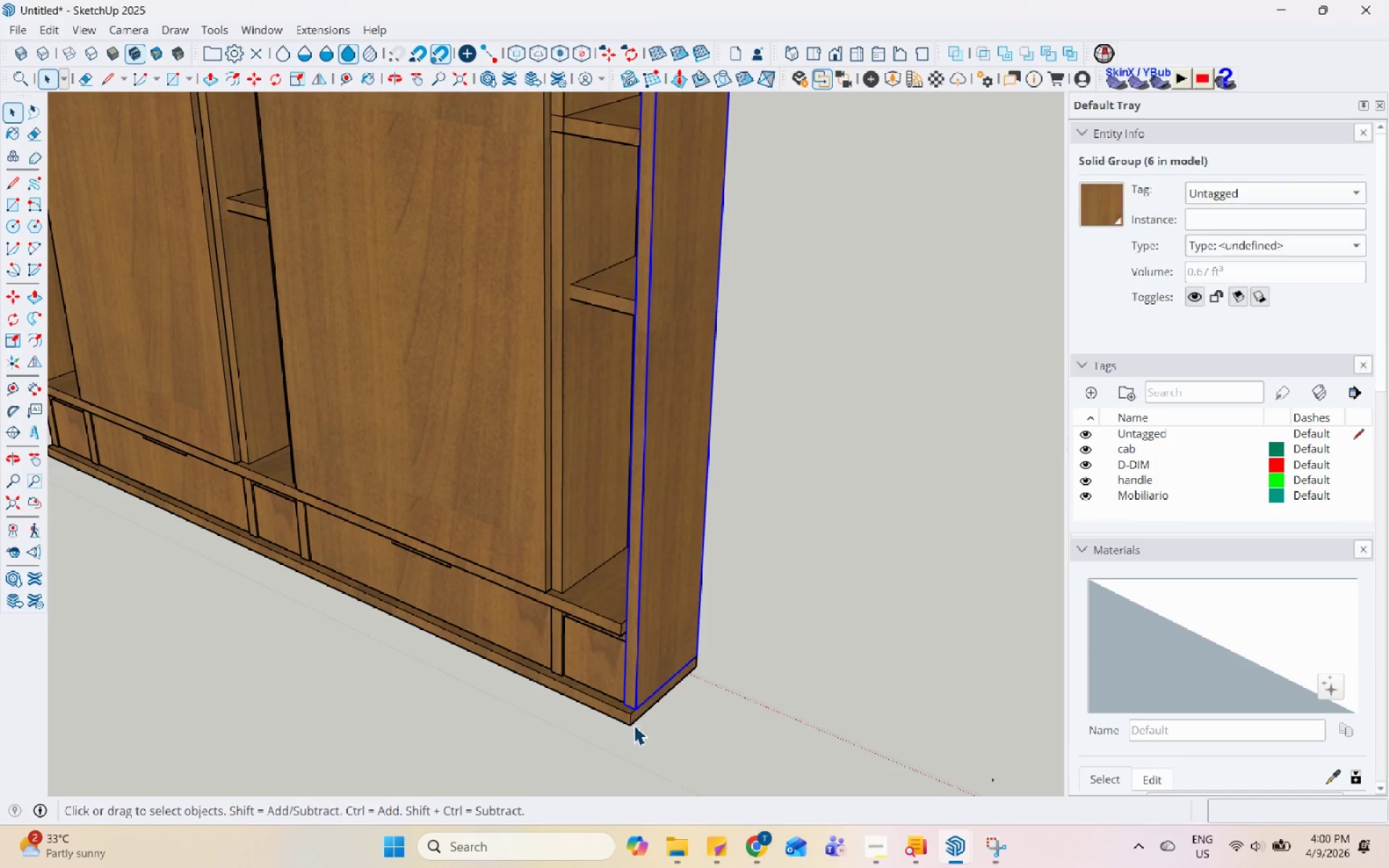 
double_click([631, 737])
 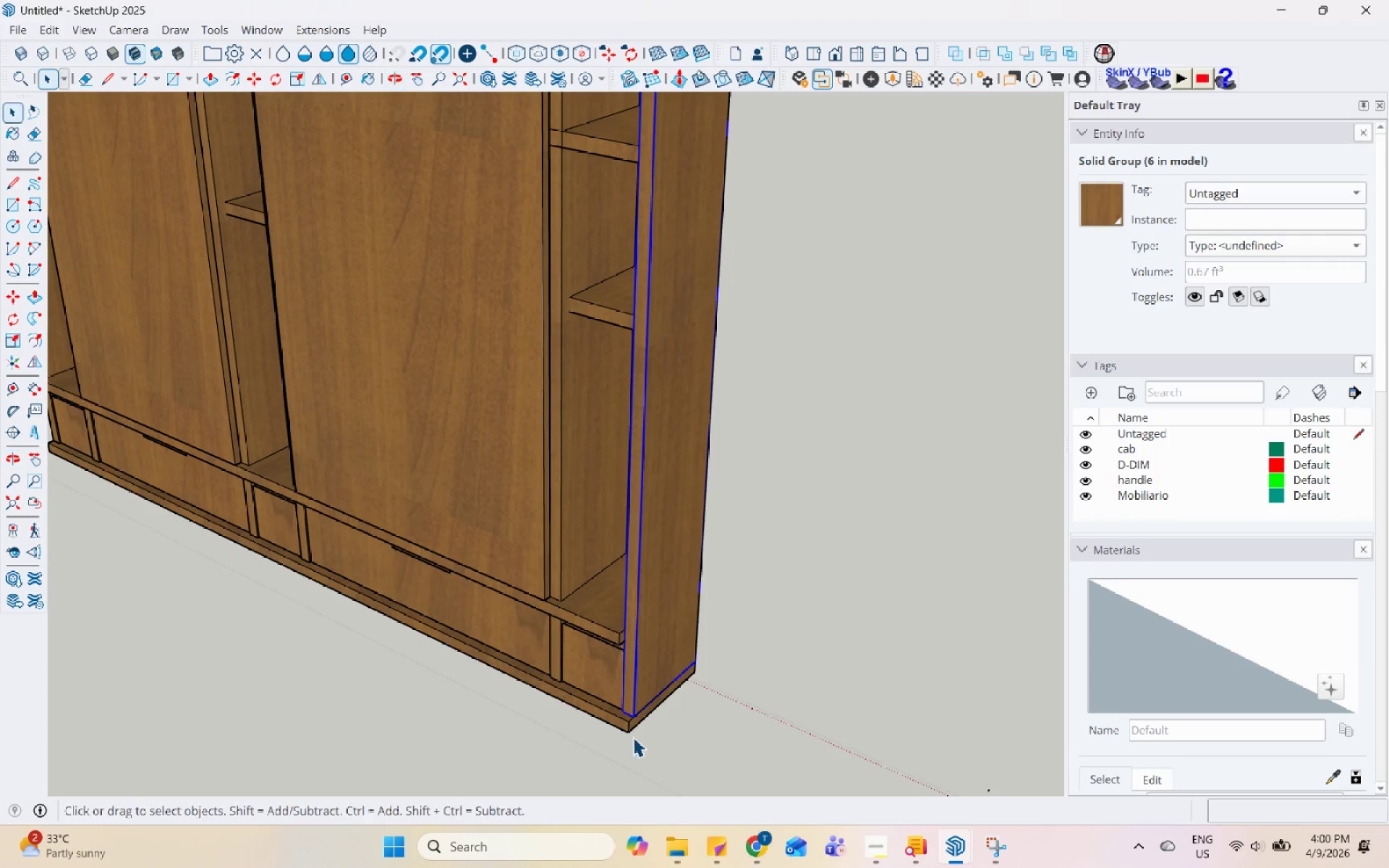 
scroll: coordinate [638, 725], scroll_direction: up, amount: 3.0
 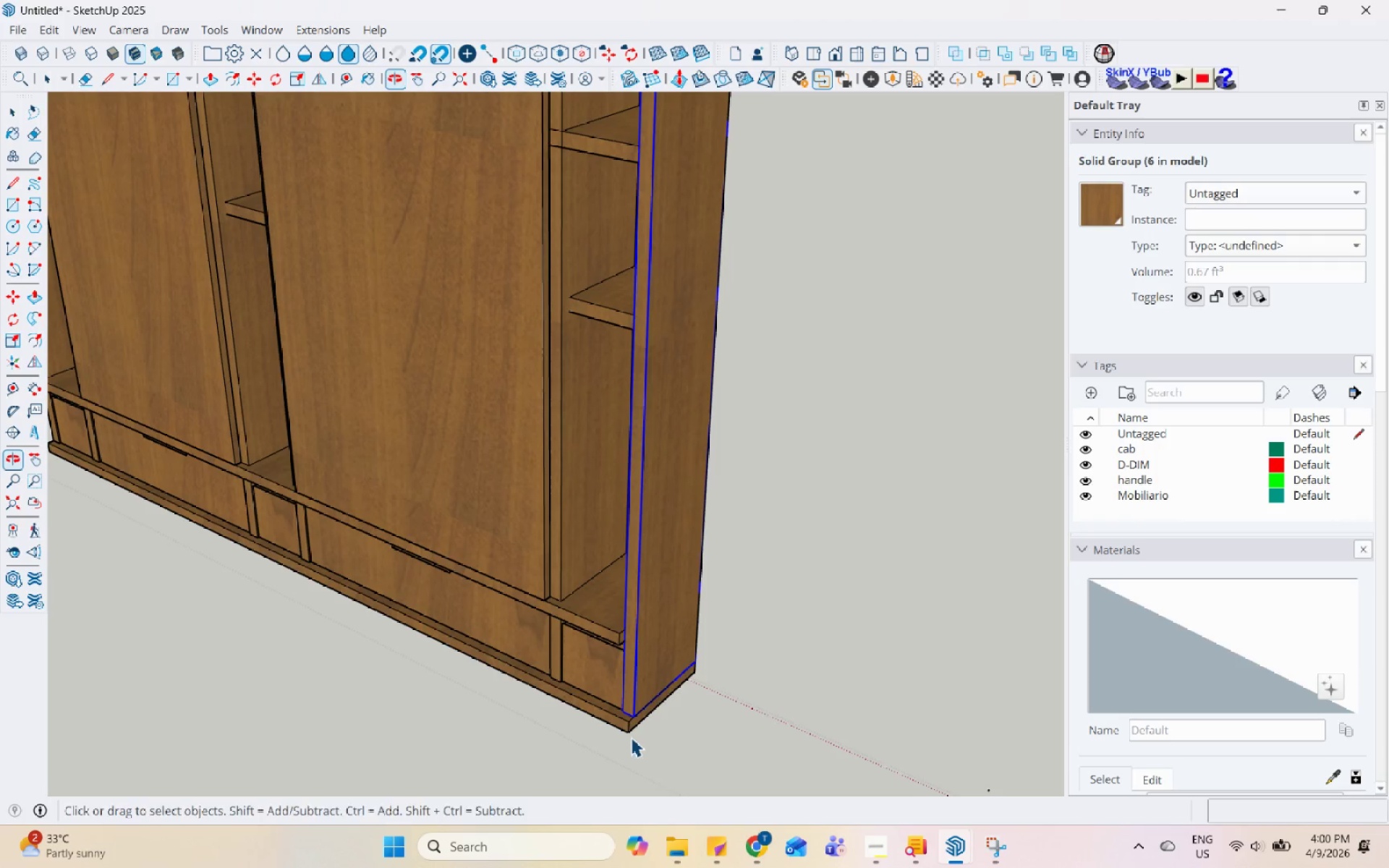 
scroll: coordinate [629, 326], scroll_direction: down, amount: 3.0
 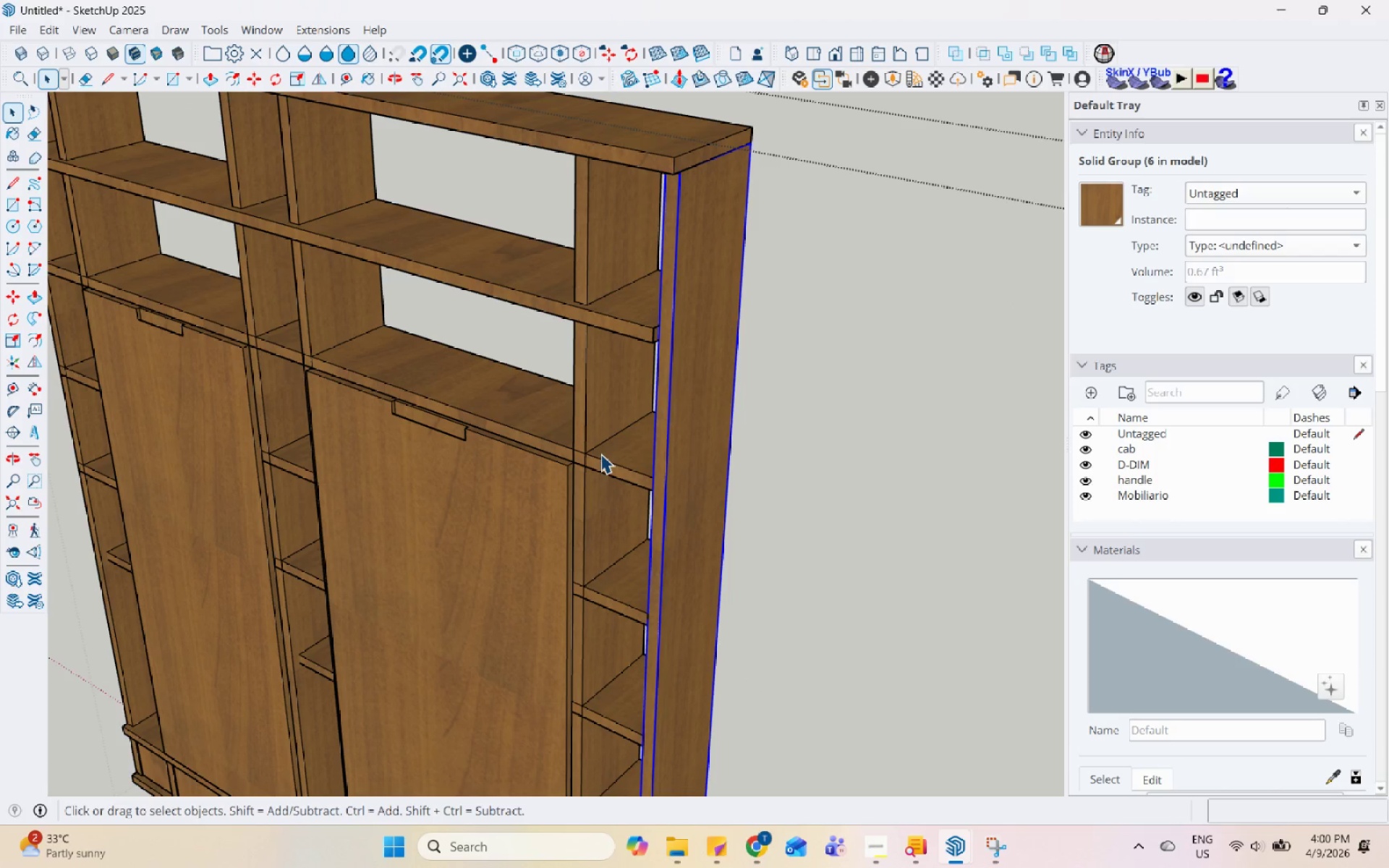 
left_click([582, 419])
 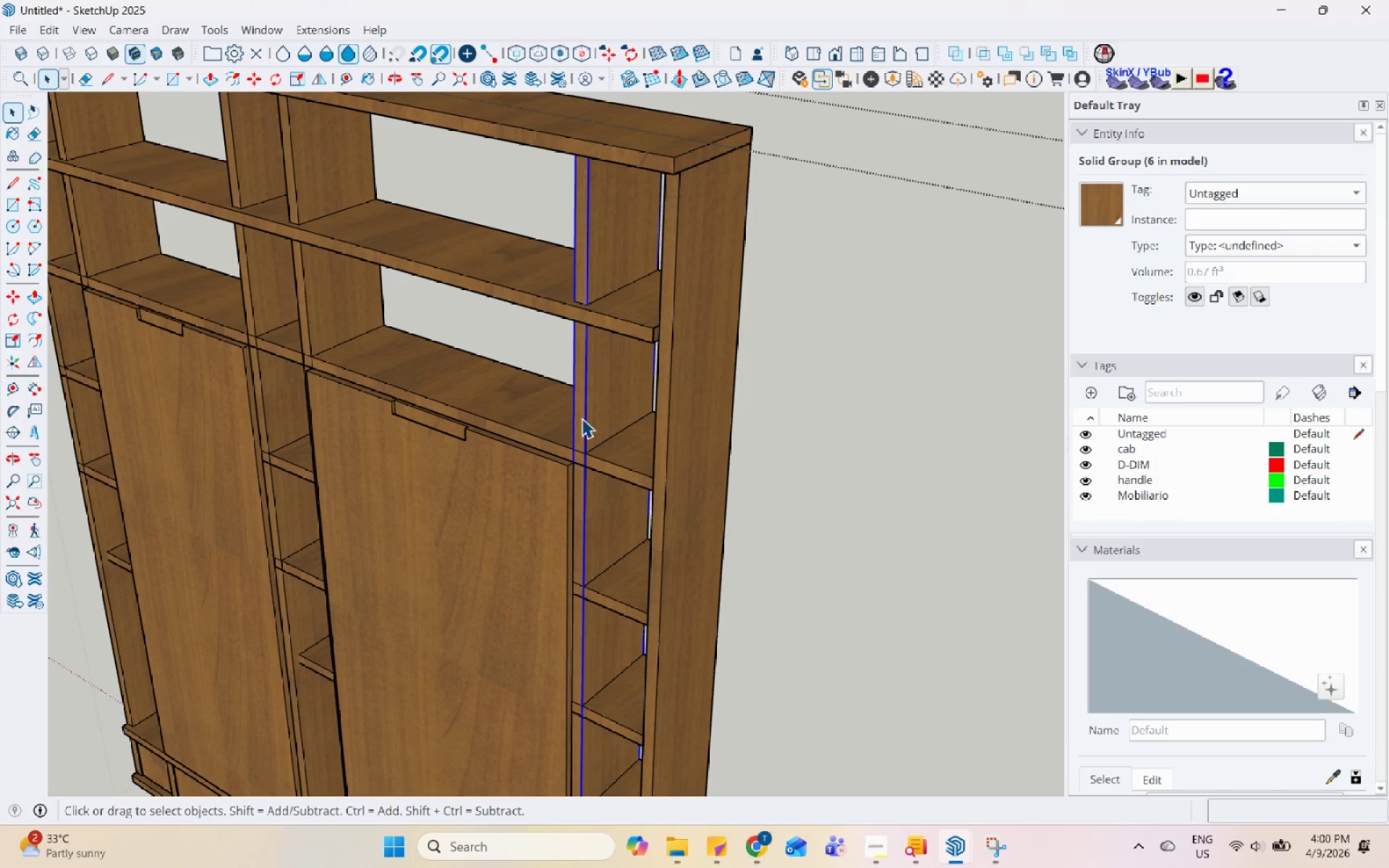 
scroll: coordinate [619, 224], scroll_direction: down, amount: 5.0
 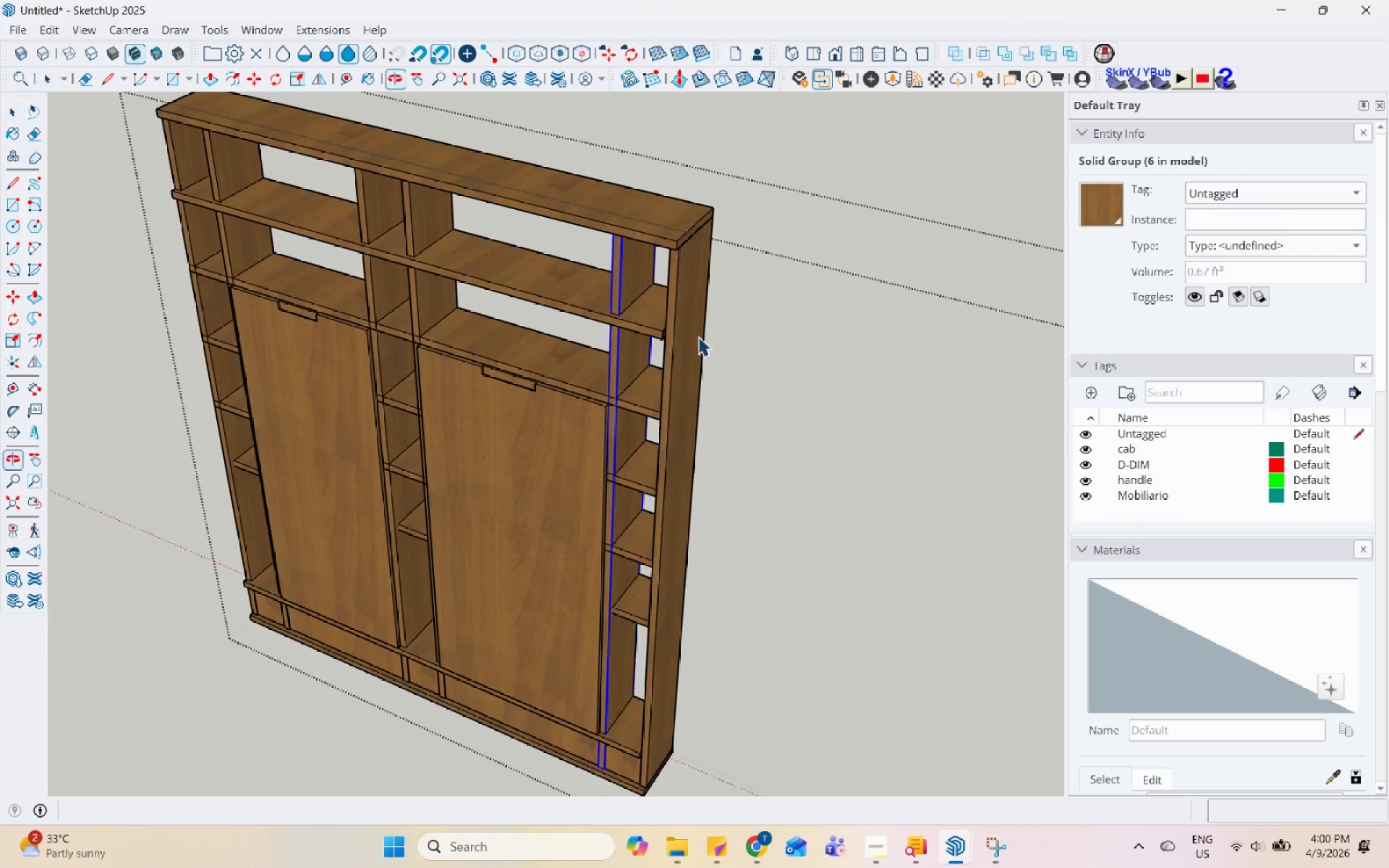 
scroll: coordinate [666, 337], scroll_direction: none, amount: 0.0
 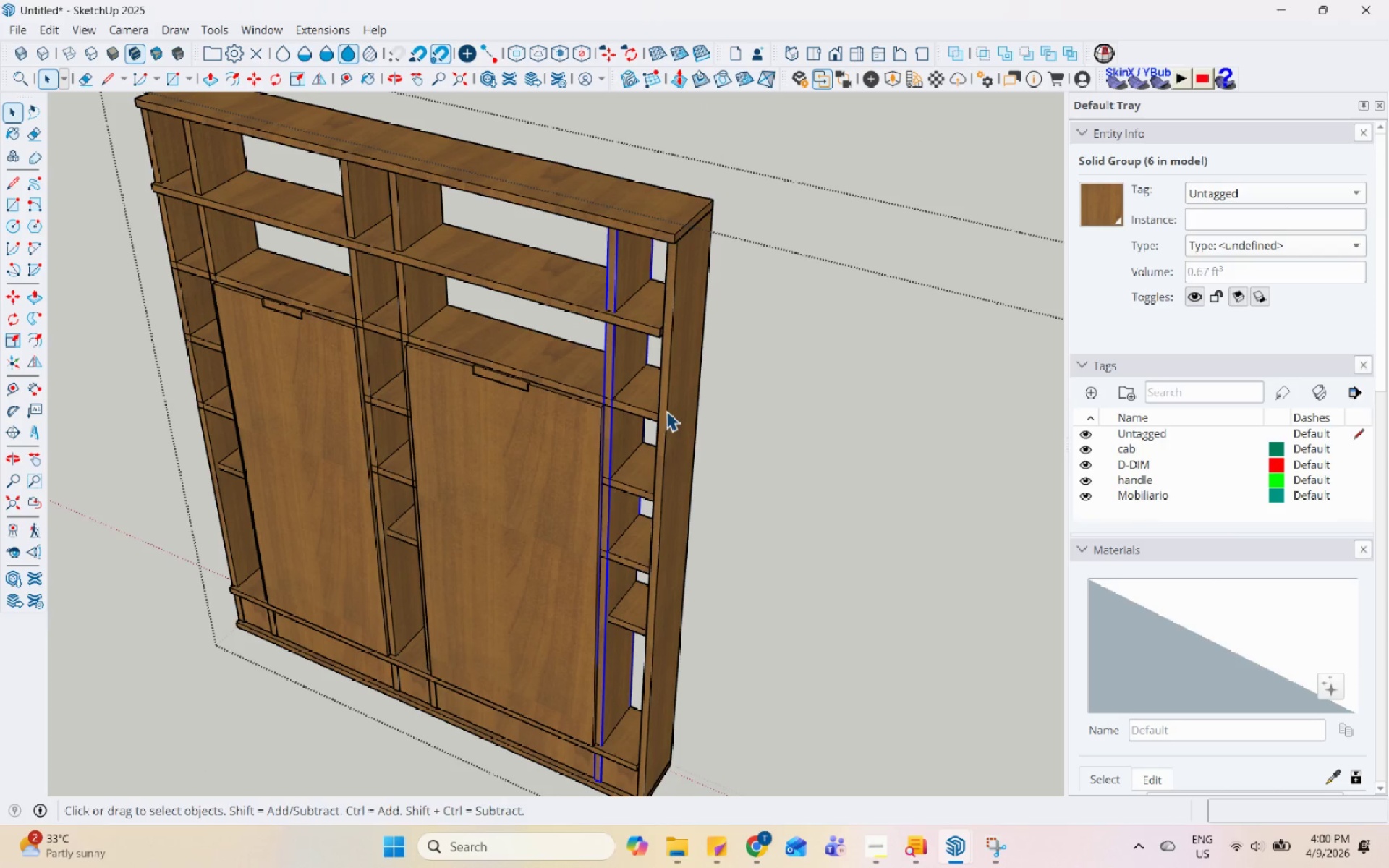 
key(S)
 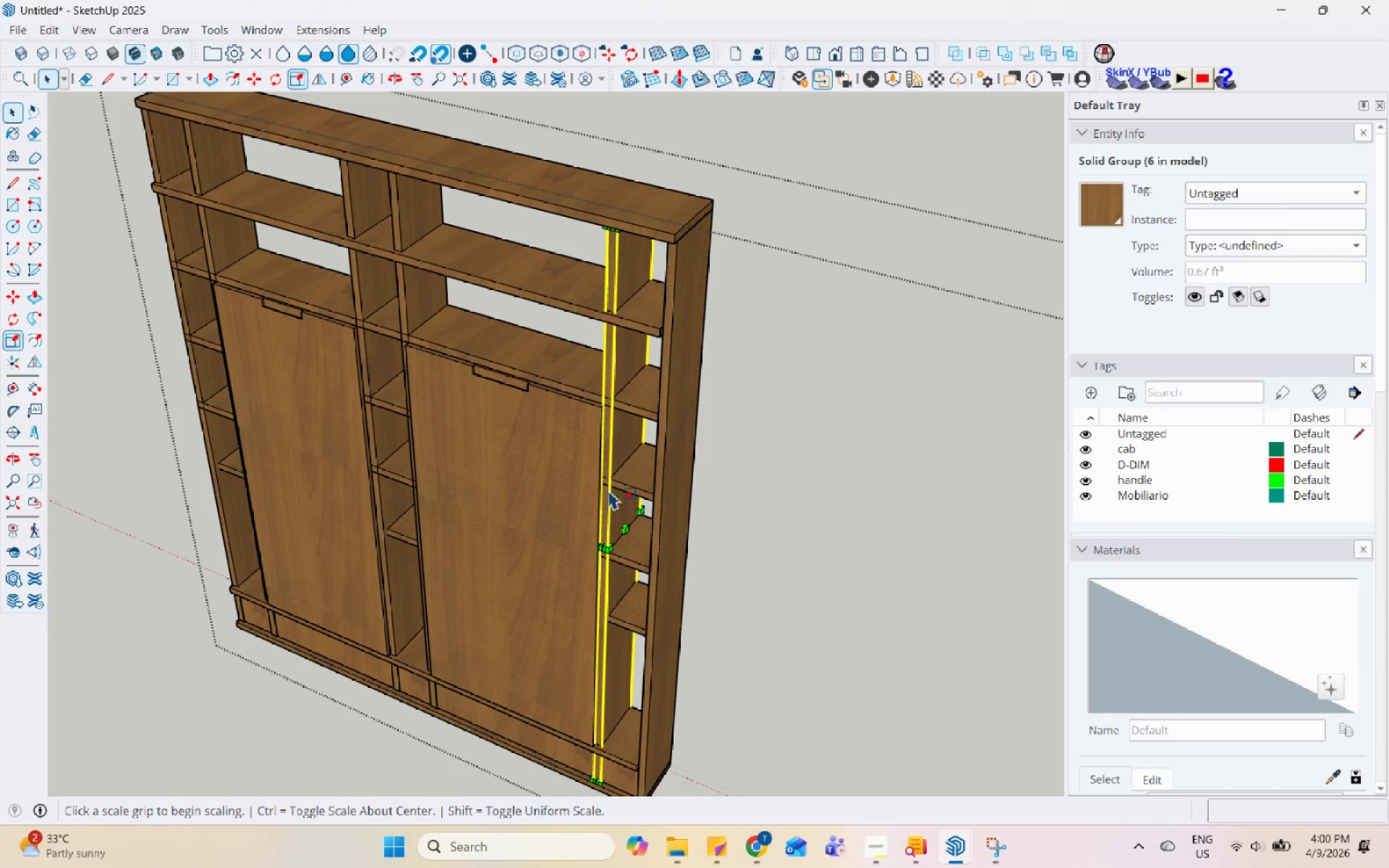 
scroll: coordinate [602, 566], scroll_direction: up, amount: 5.0
 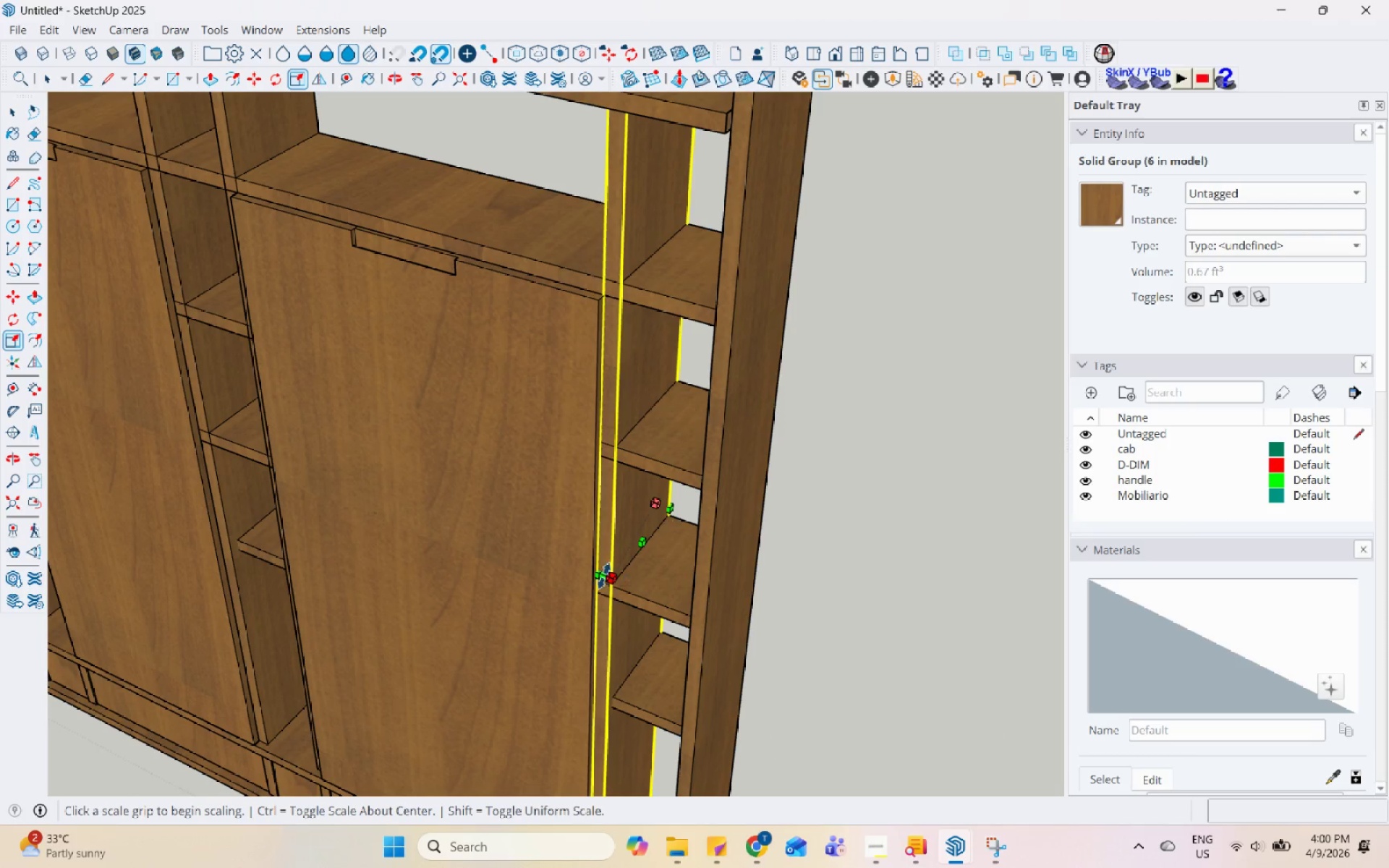 
left_click([600, 574])
 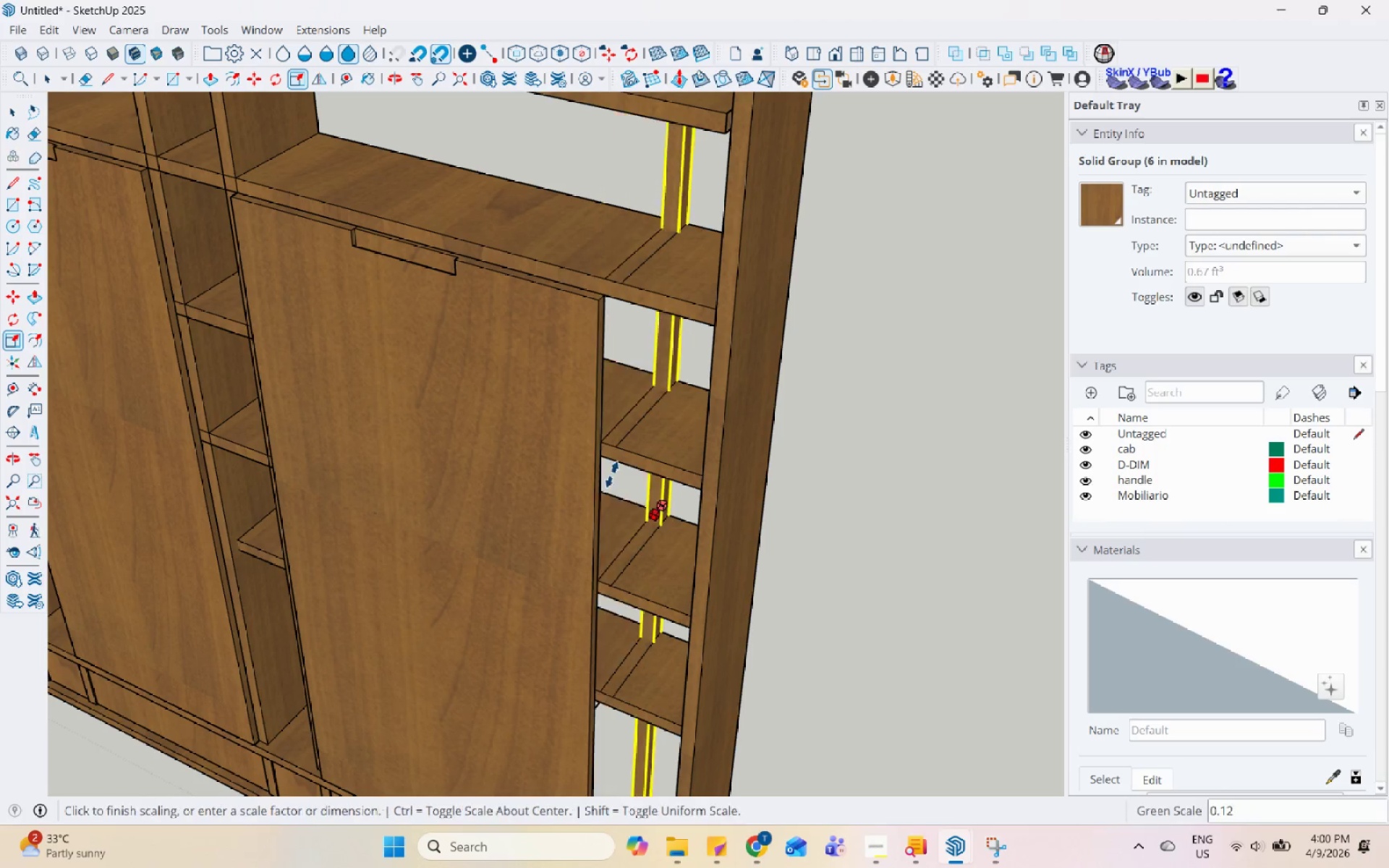 
scroll: coordinate [612, 476], scroll_direction: down, amount: 7.0
 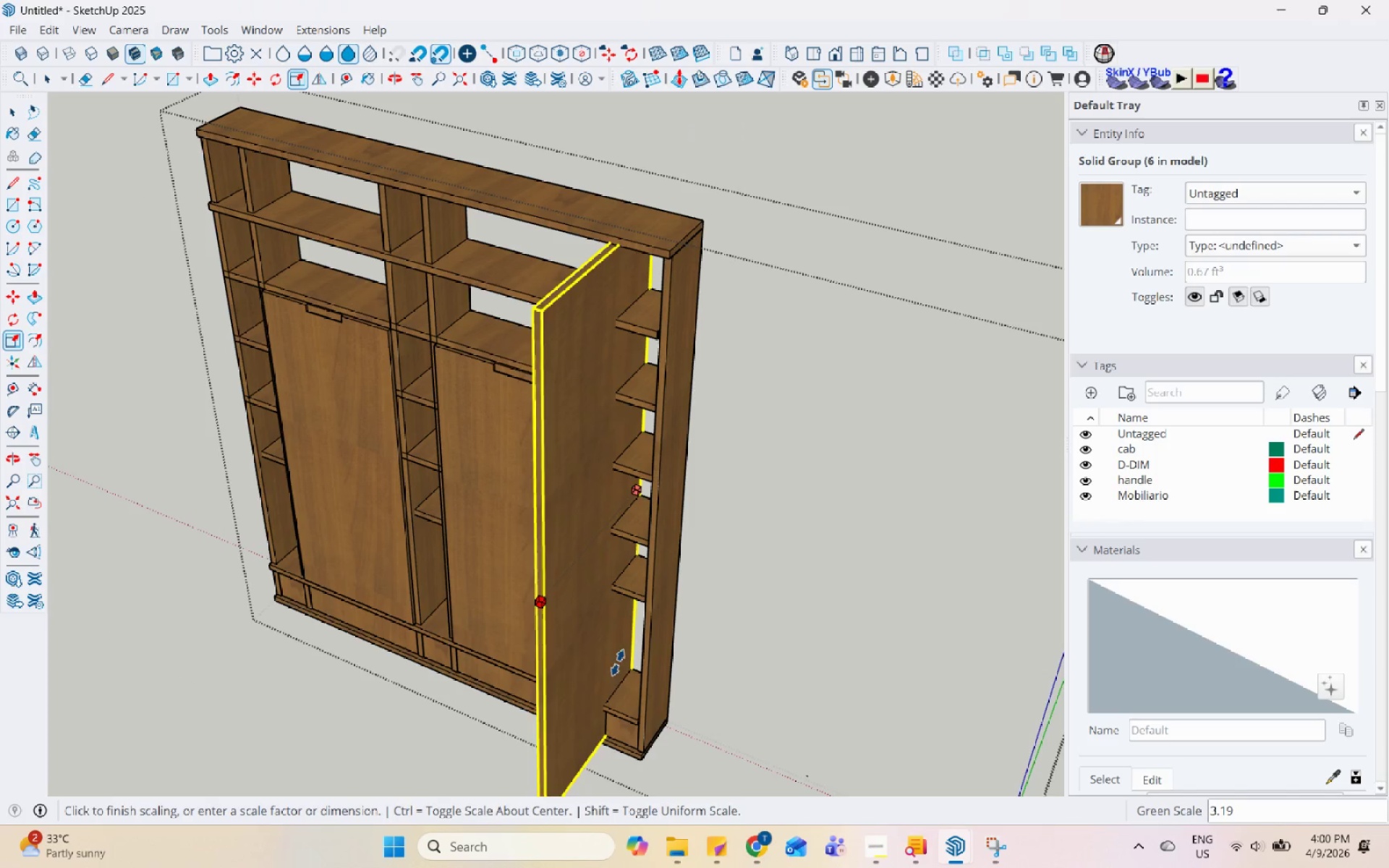 
scroll: coordinate [623, 742], scroll_direction: up, amount: 3.0
 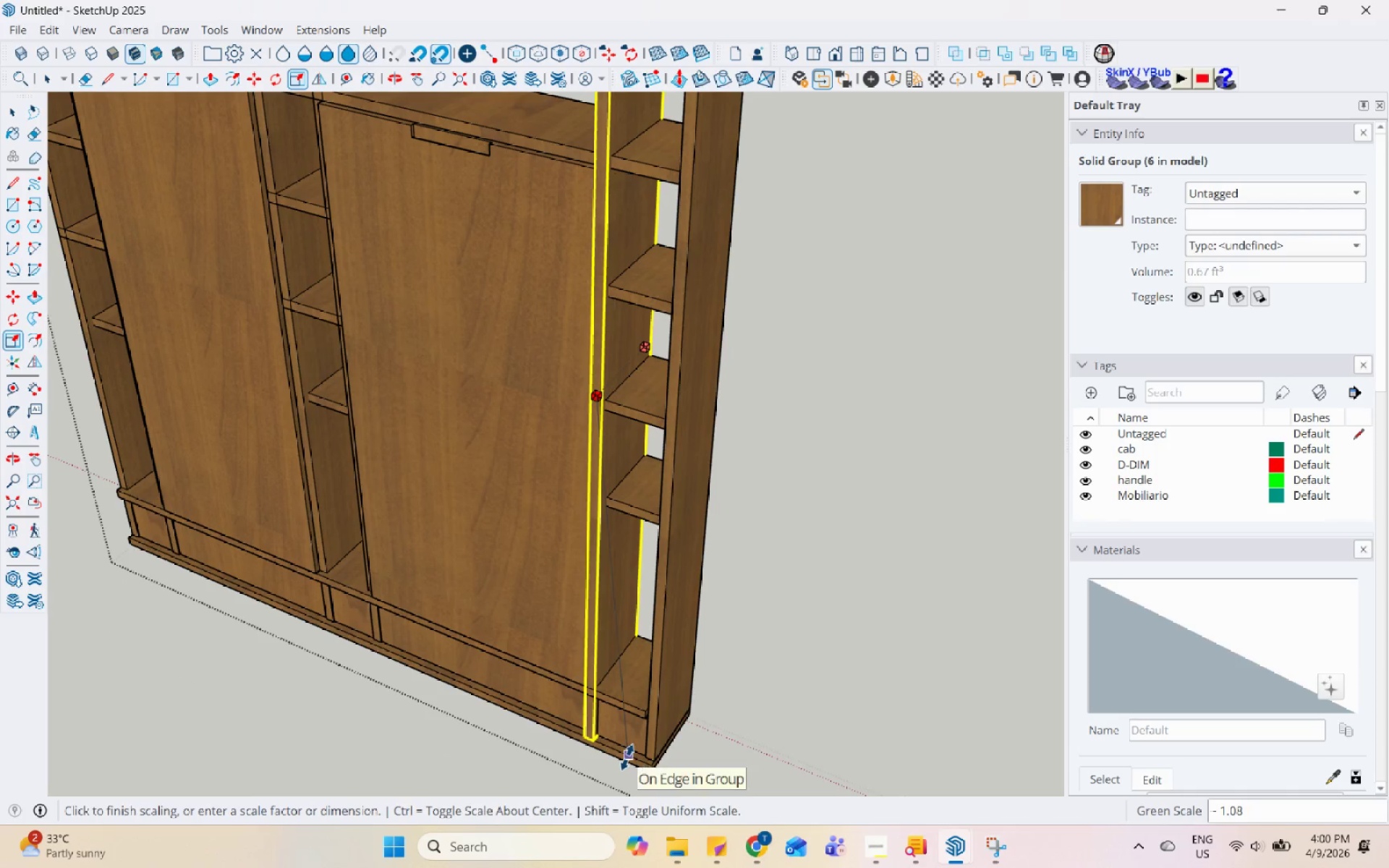 
left_click([627, 757])
 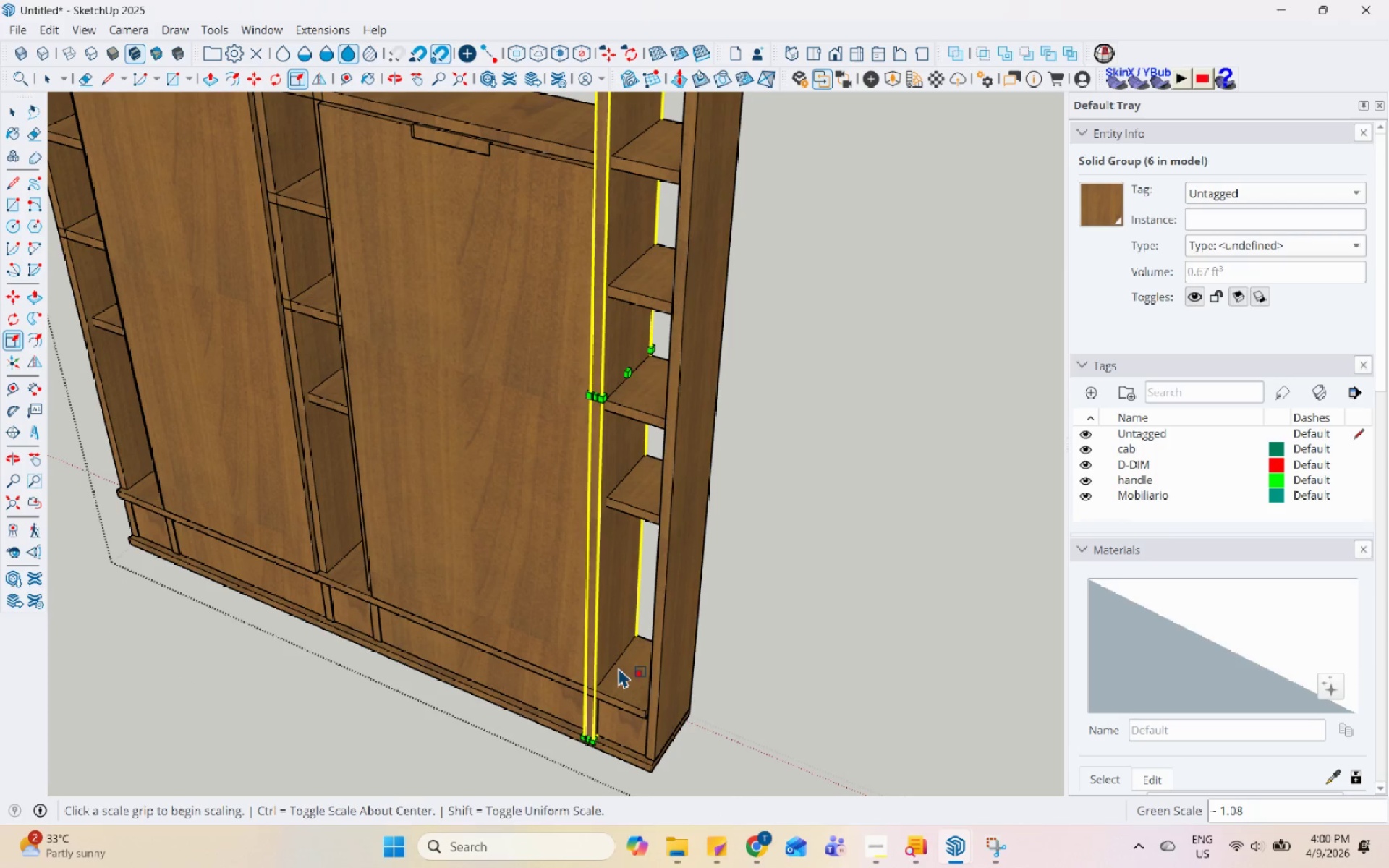 
key(Space)
 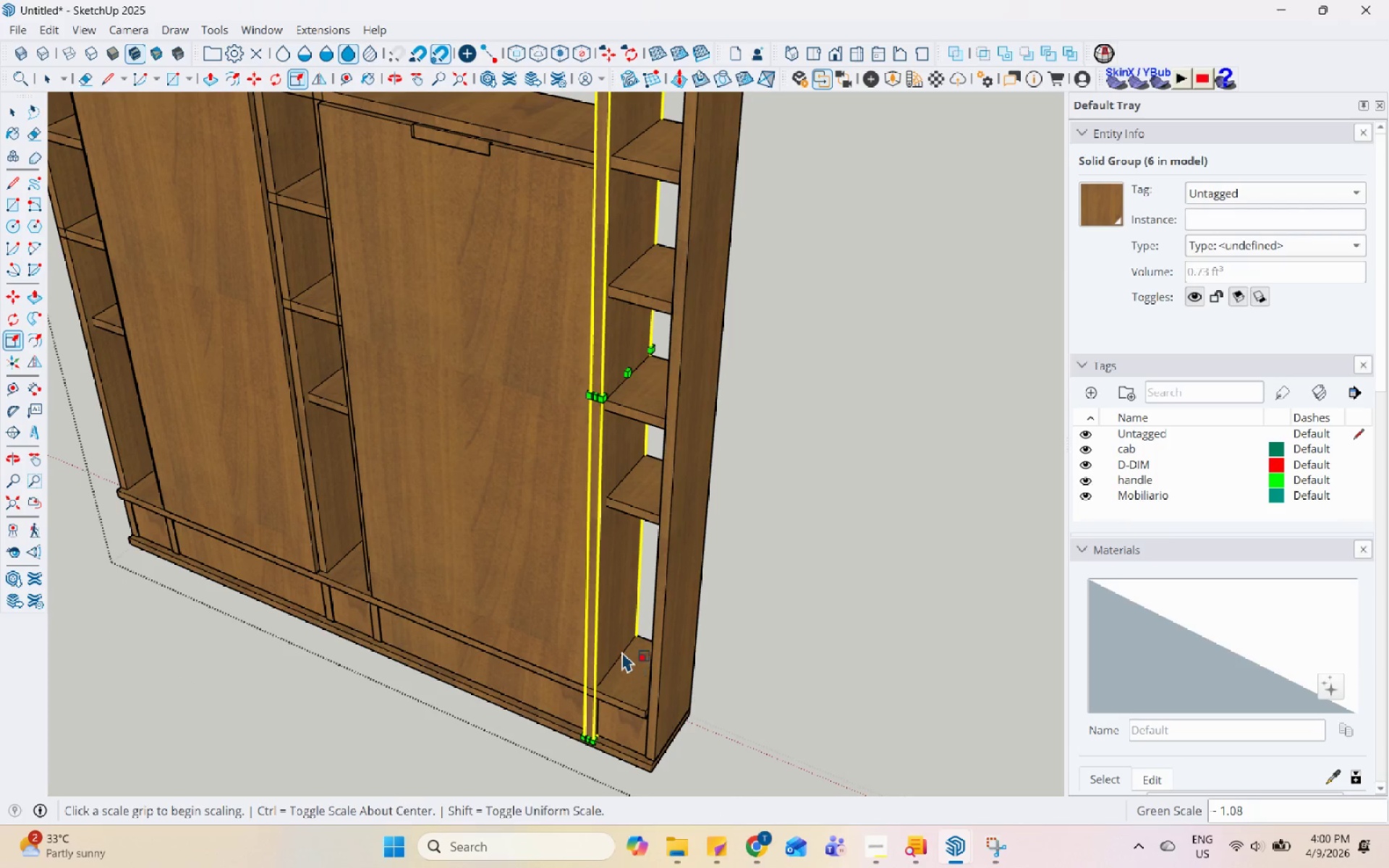 
left_click([585, 532])
 